 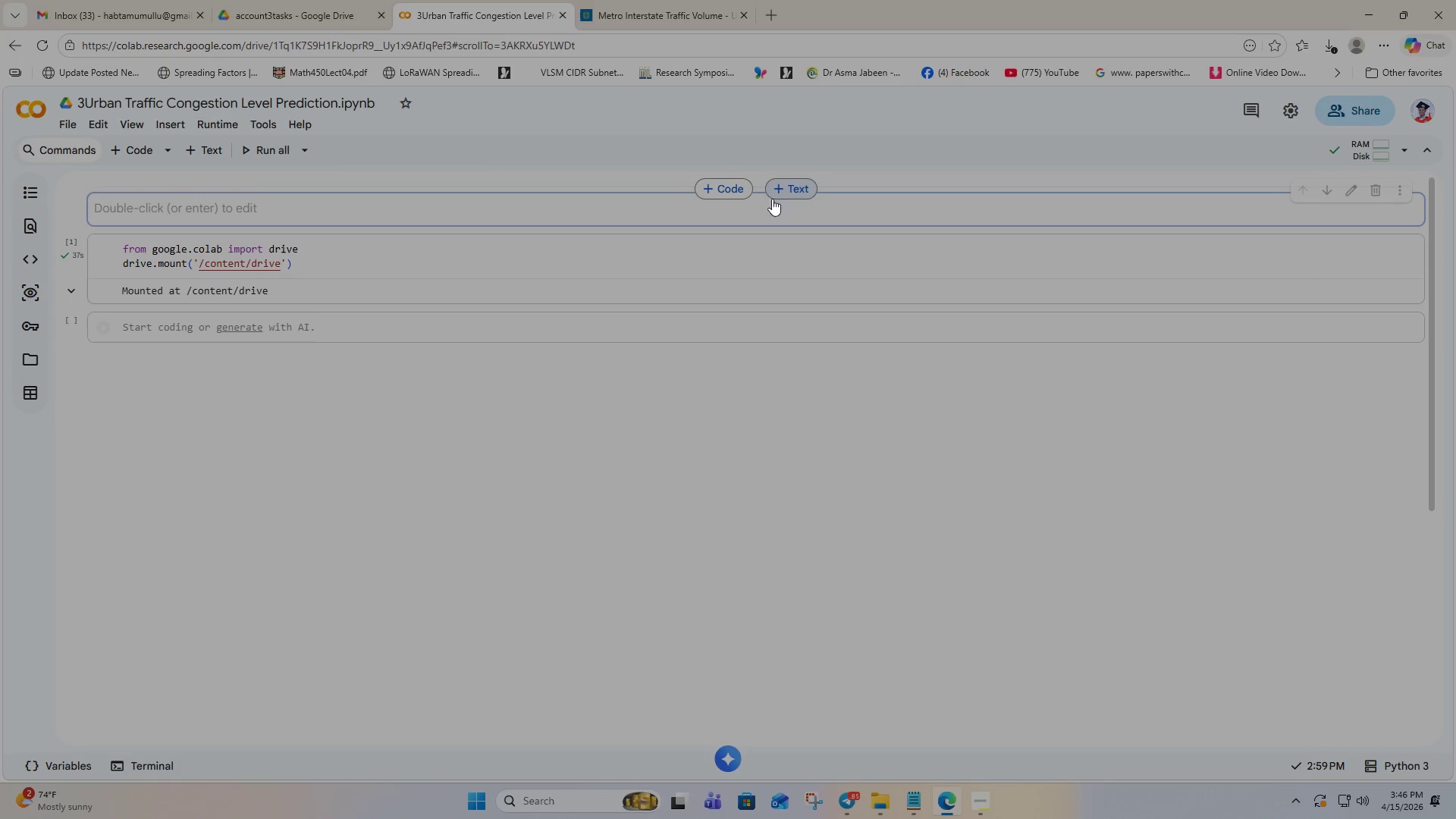 
left_click([162, 214])
 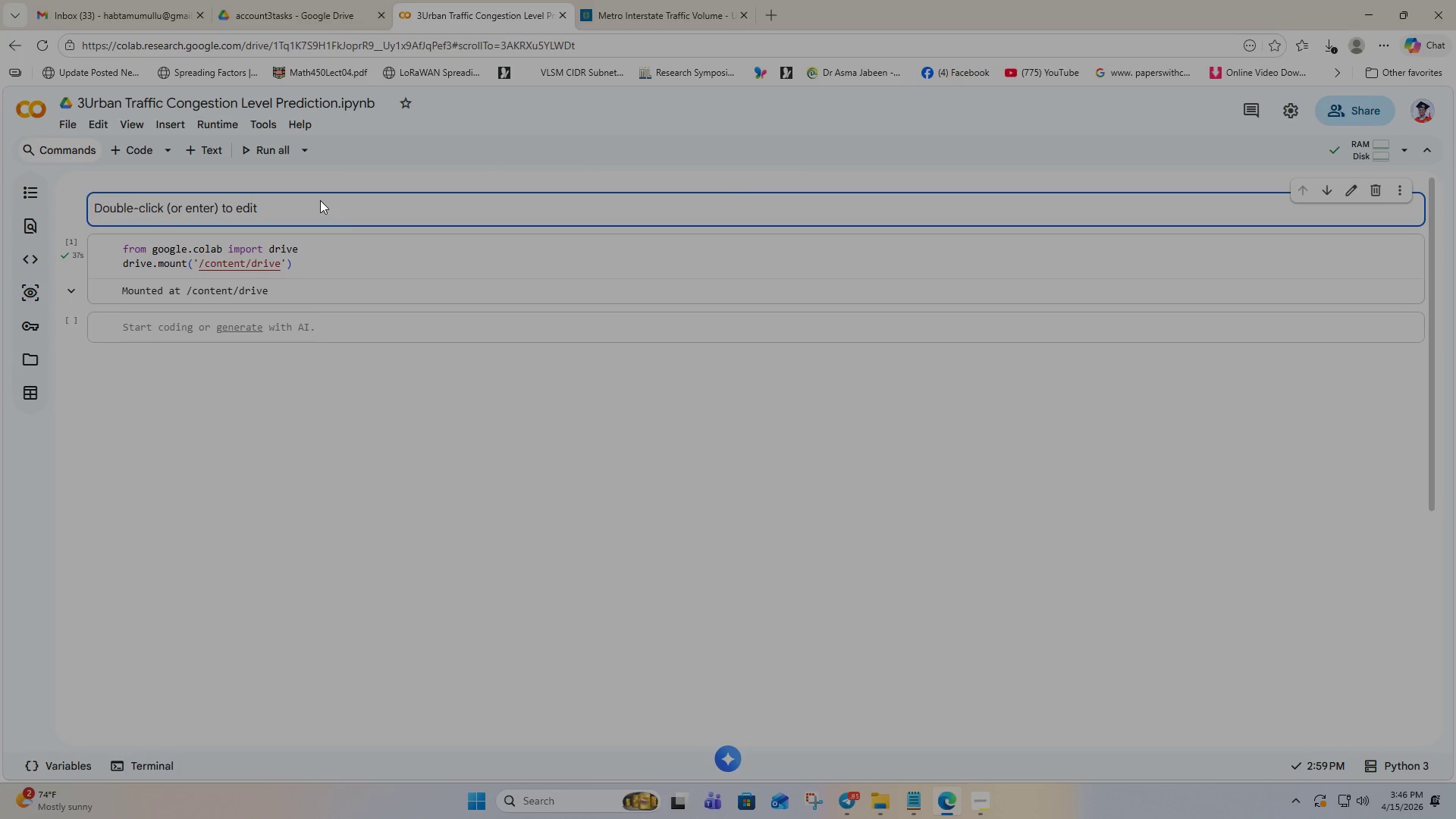 
double_click([321, 201])
 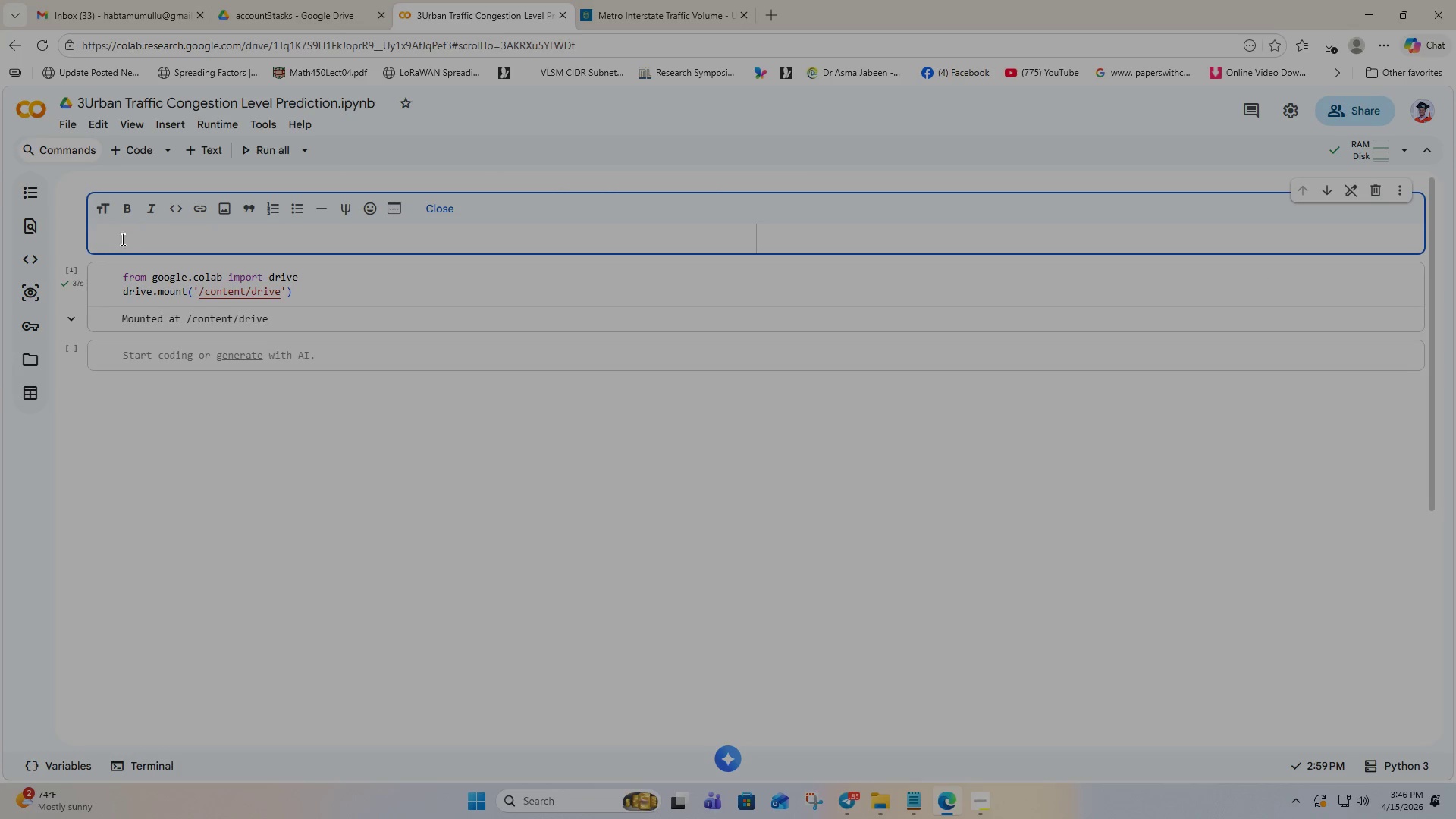 
left_click([108, 232])
 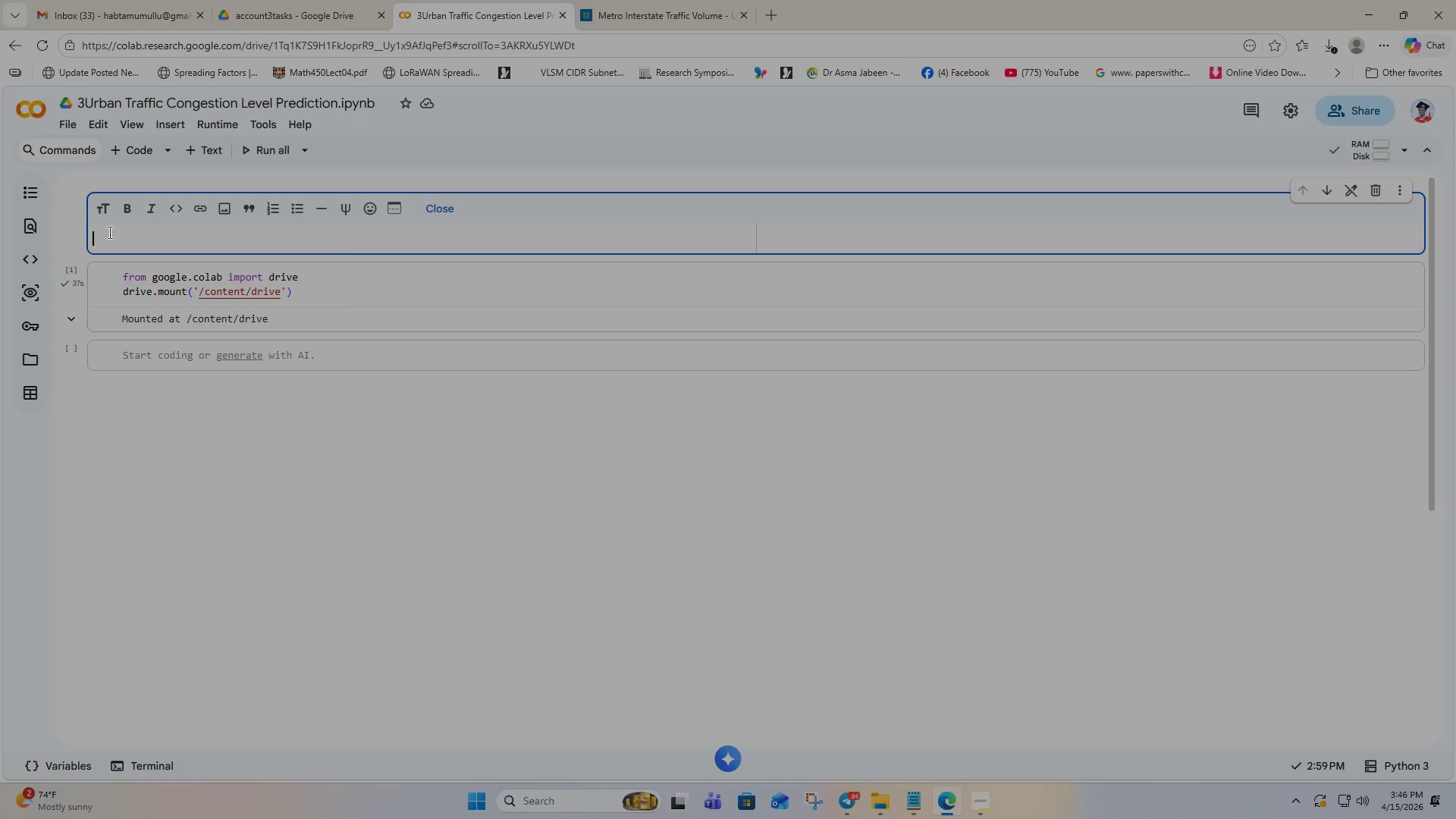 
wait(21.33)
 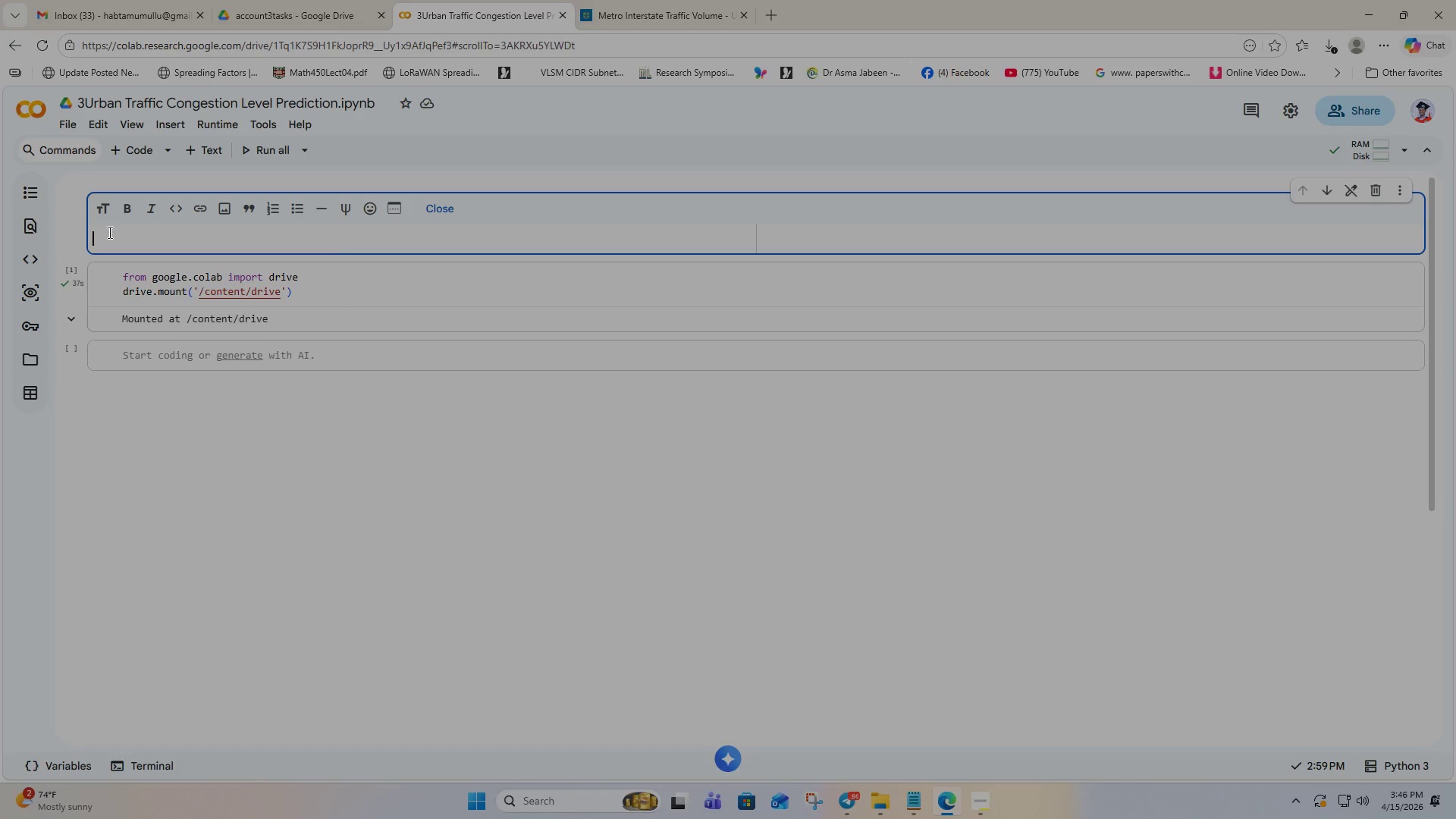 
left_click([129, 237])
 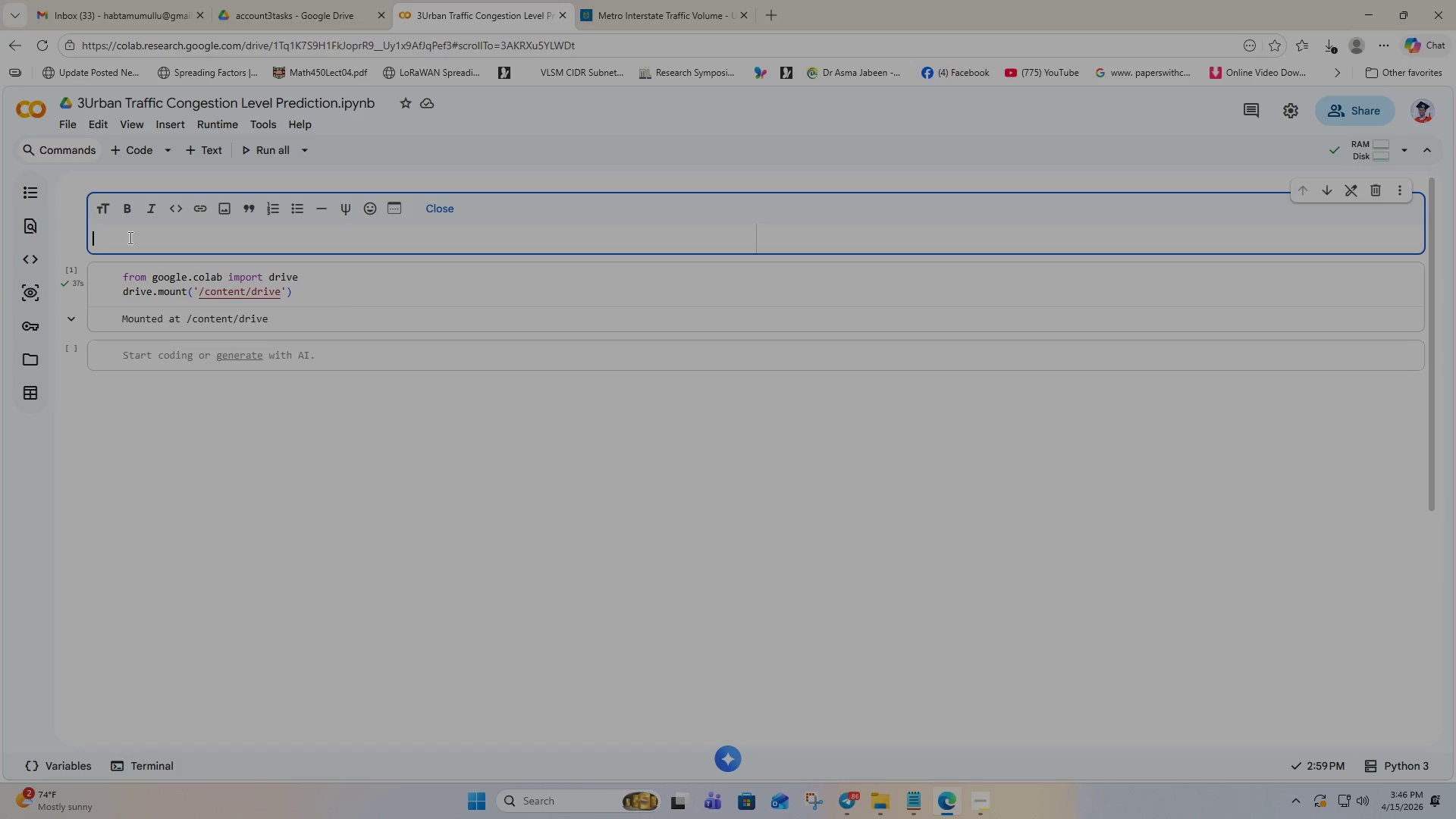 
type(Urban Traffic Congestion Leveln)
key(Backspace)
type( Prediction Using Machine Learning)
 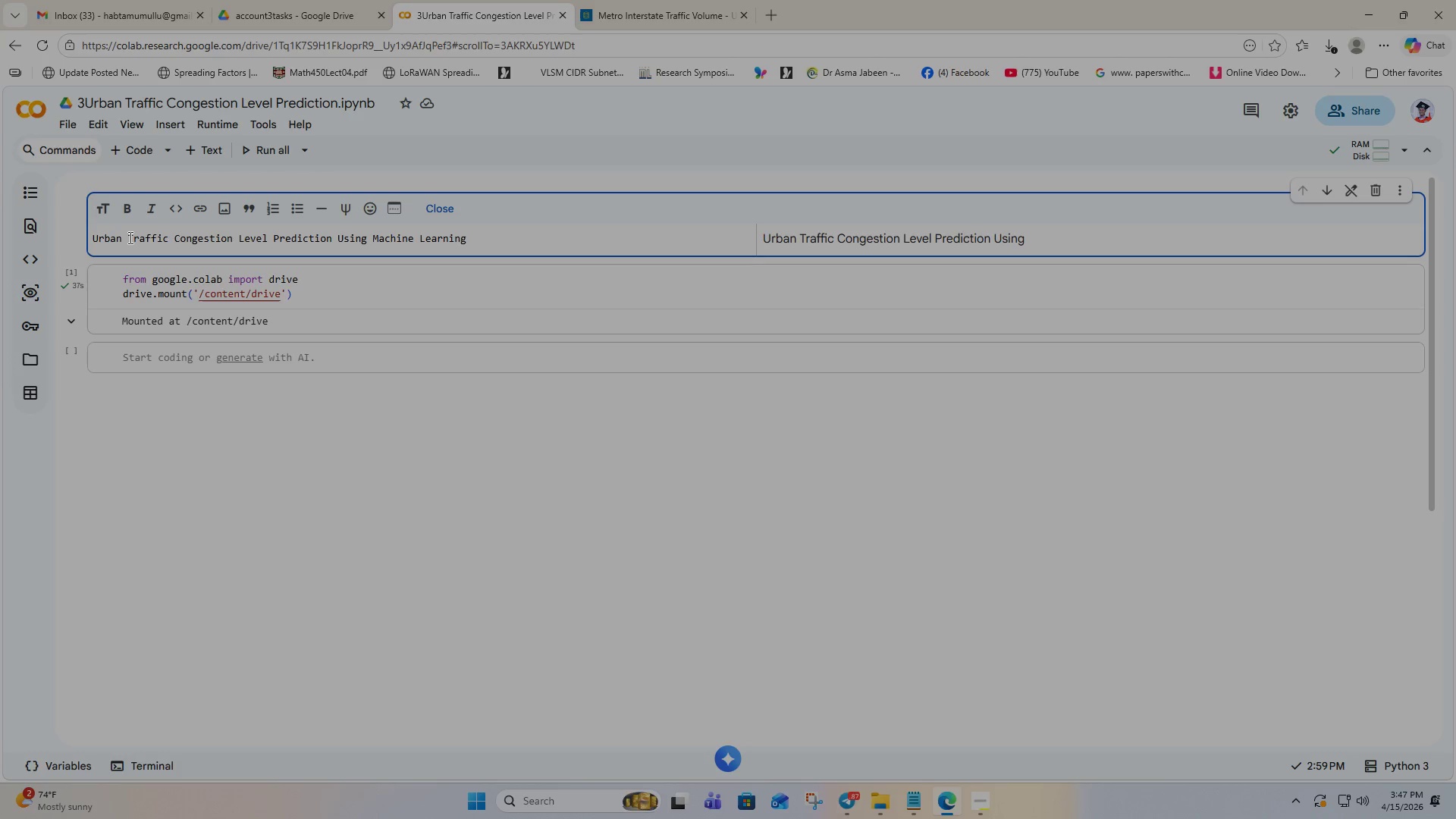 
key(Control+A)
 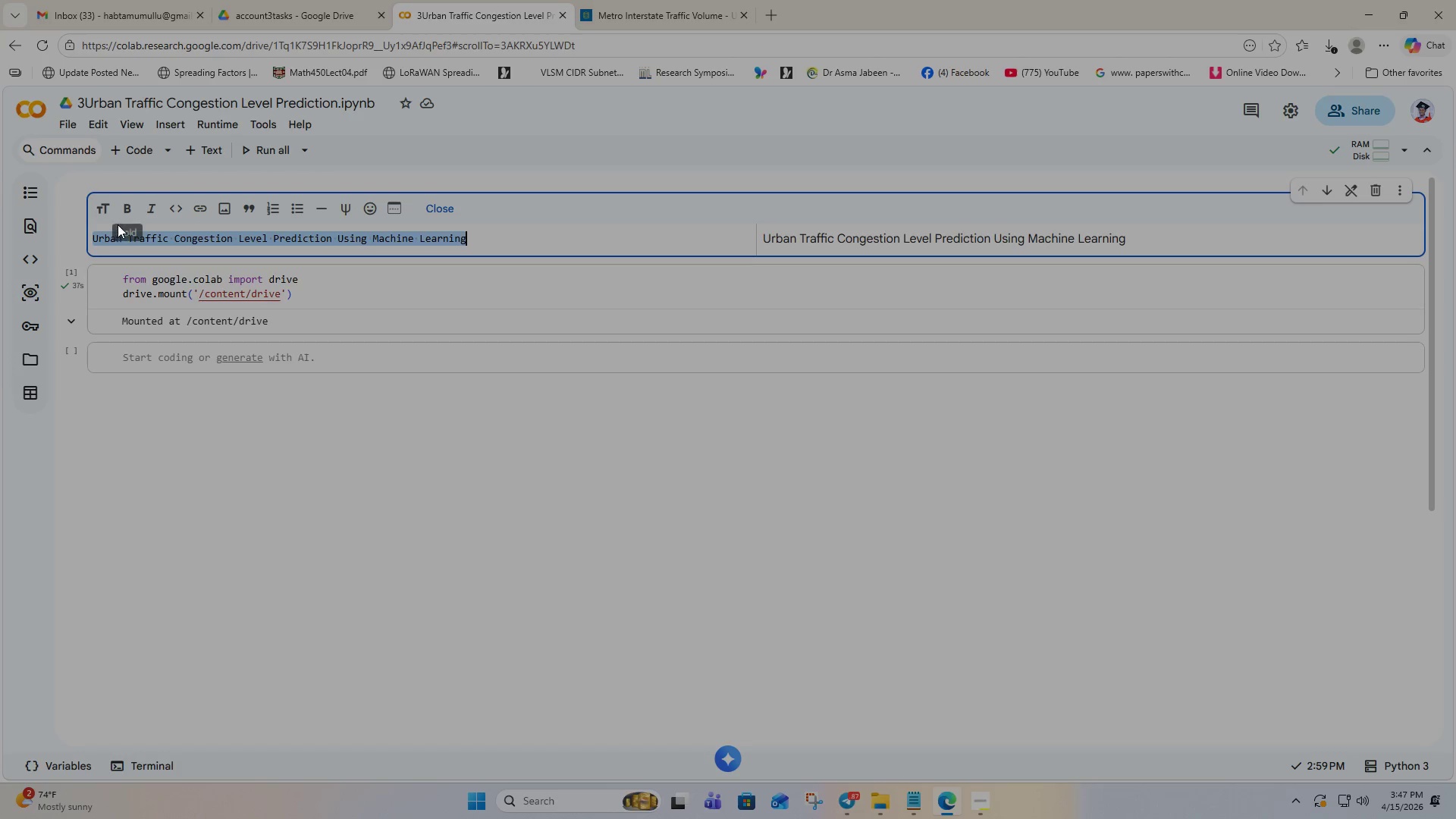 
left_click([124, 210])
 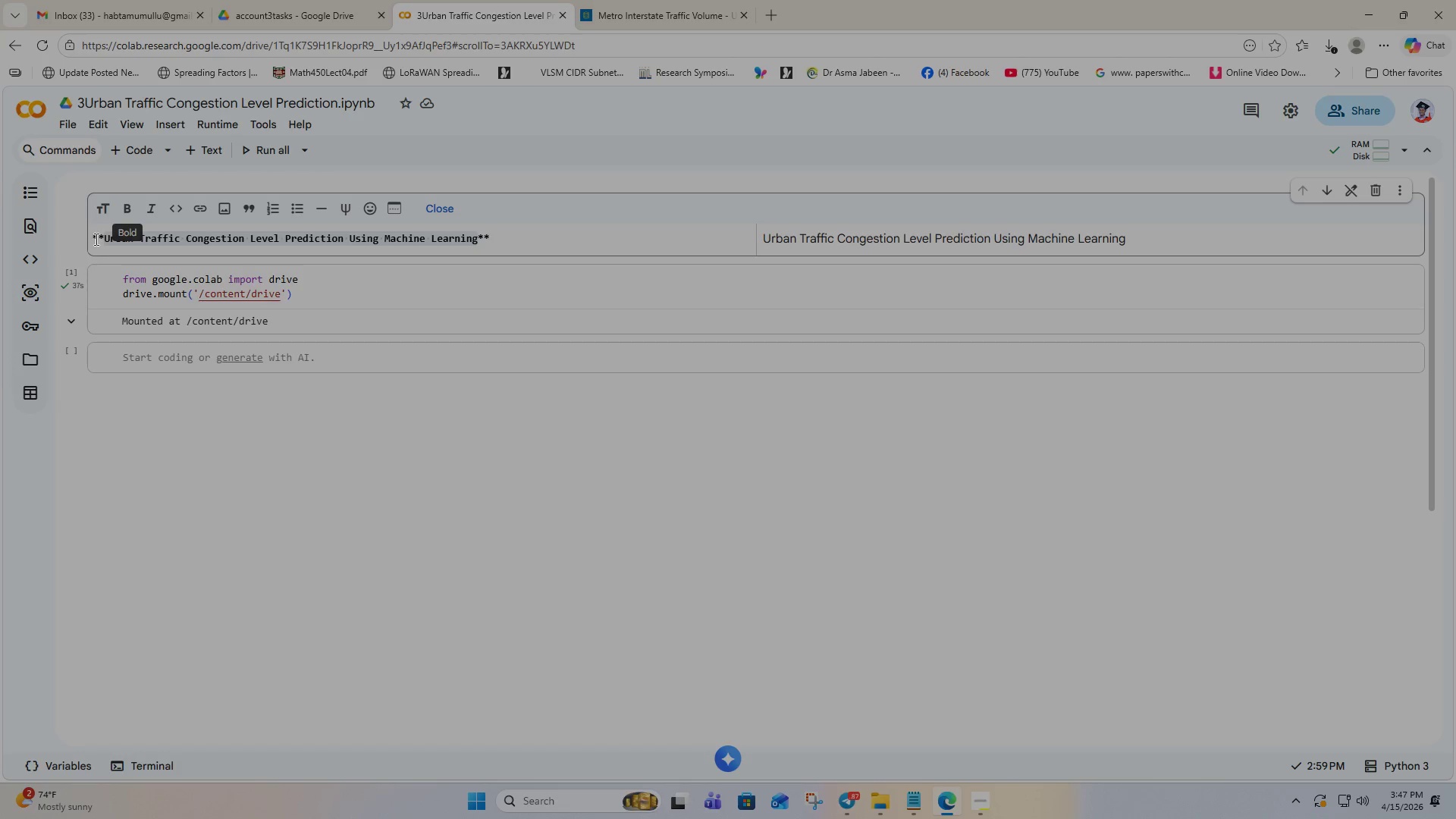 
left_click([93, 238])
 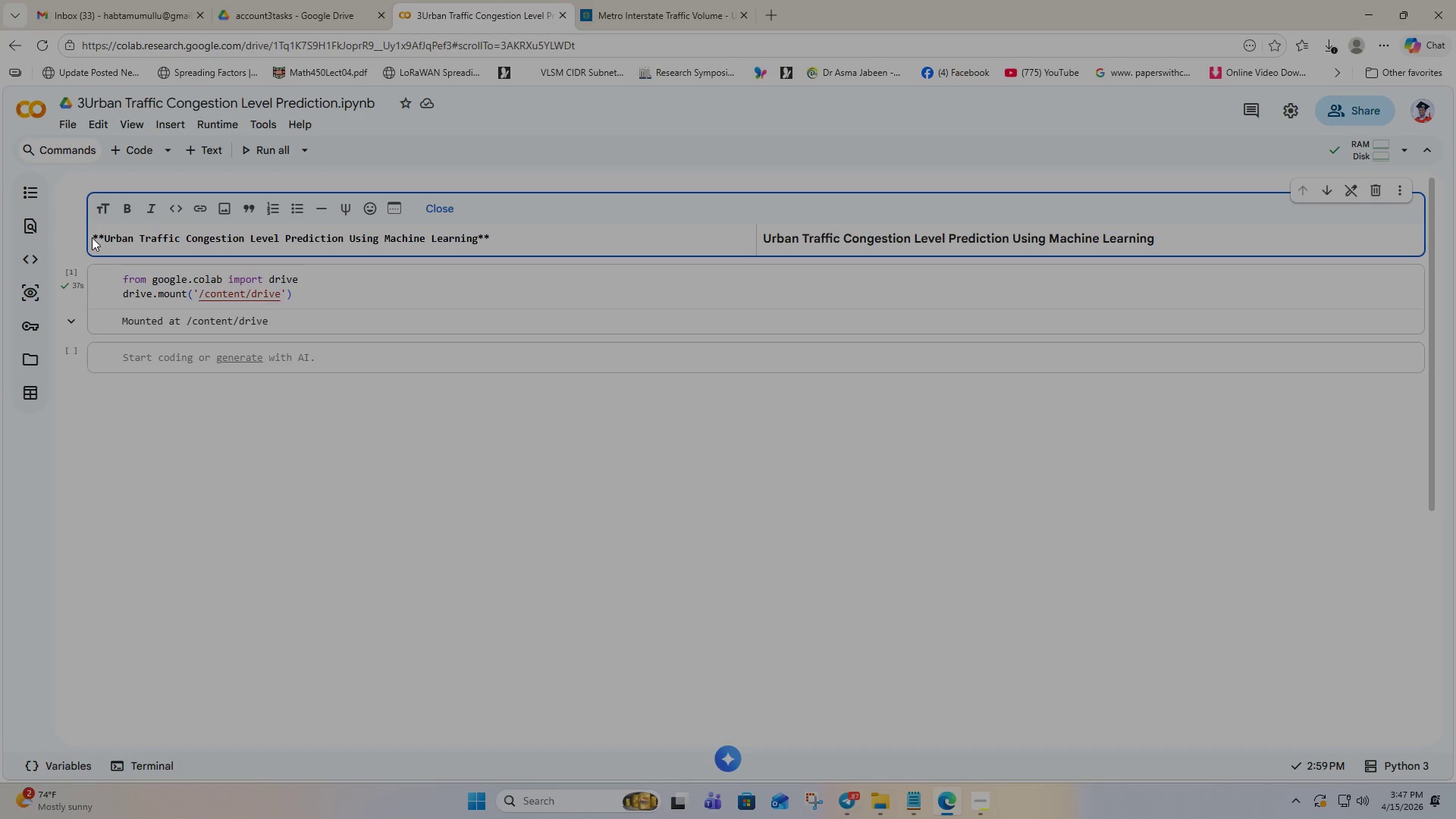 
key(Shift+3)
 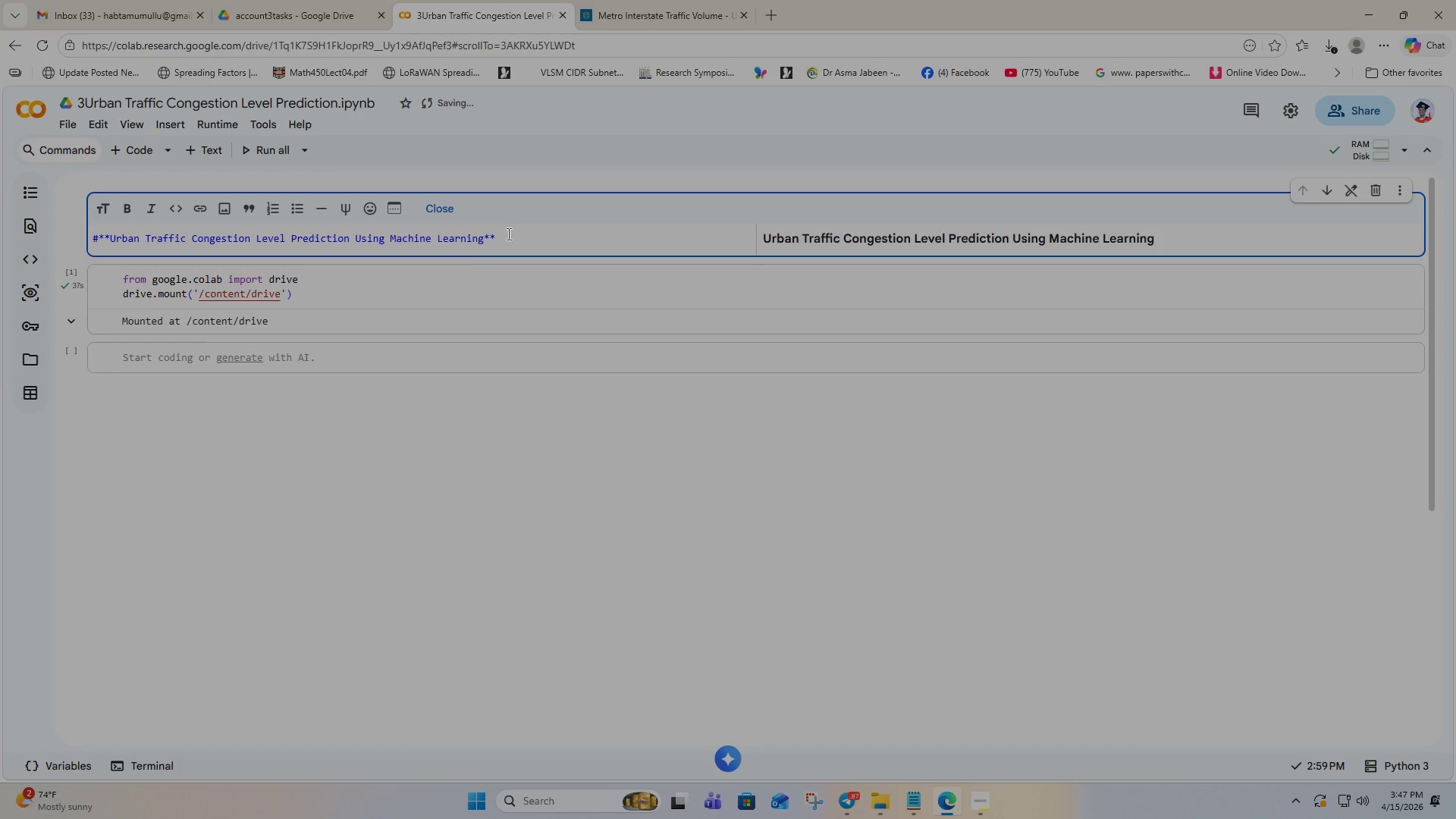 
left_click([502, 243])
 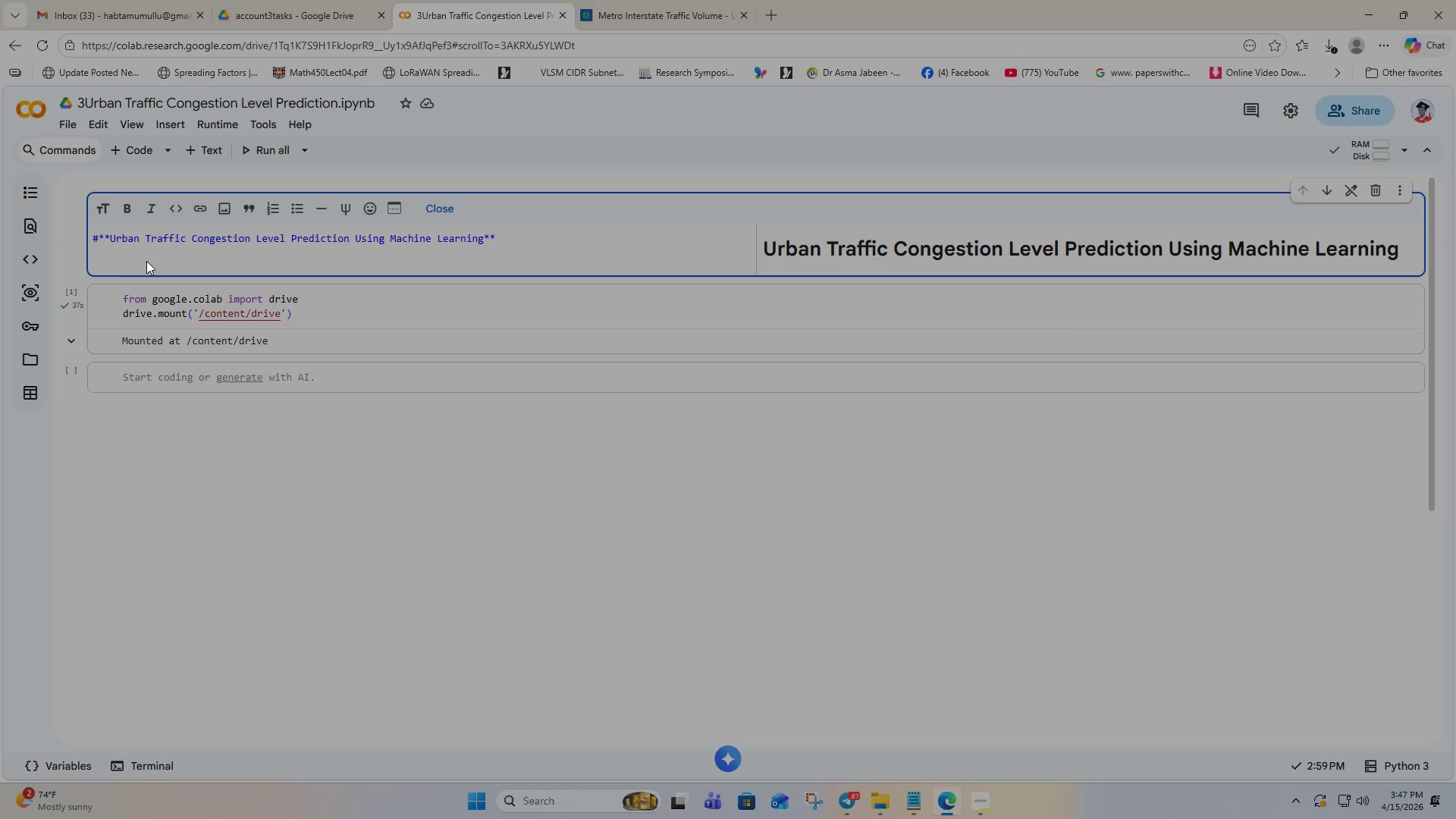 
left_click([131, 258])
 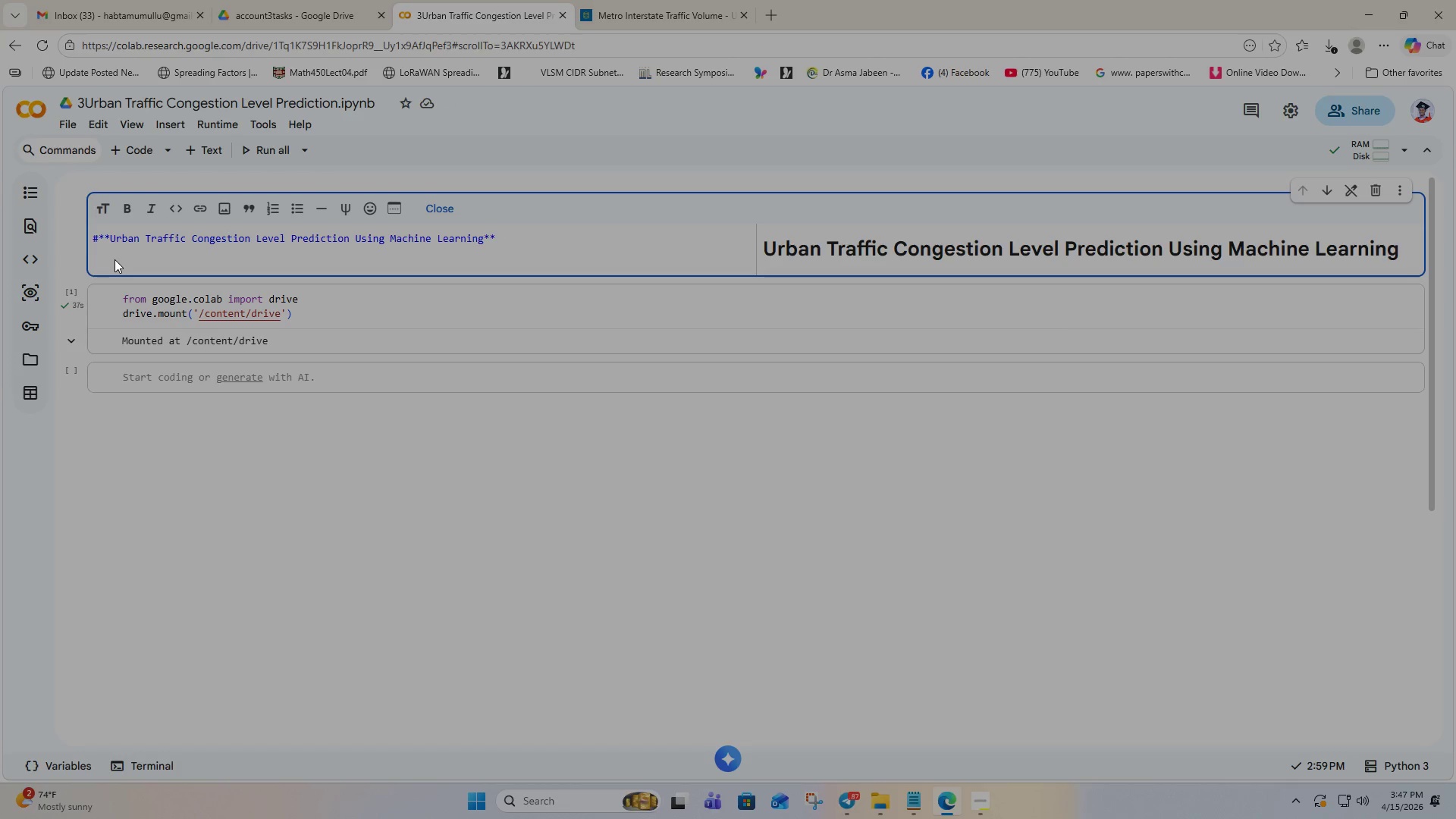 
double_click([115, 259])
 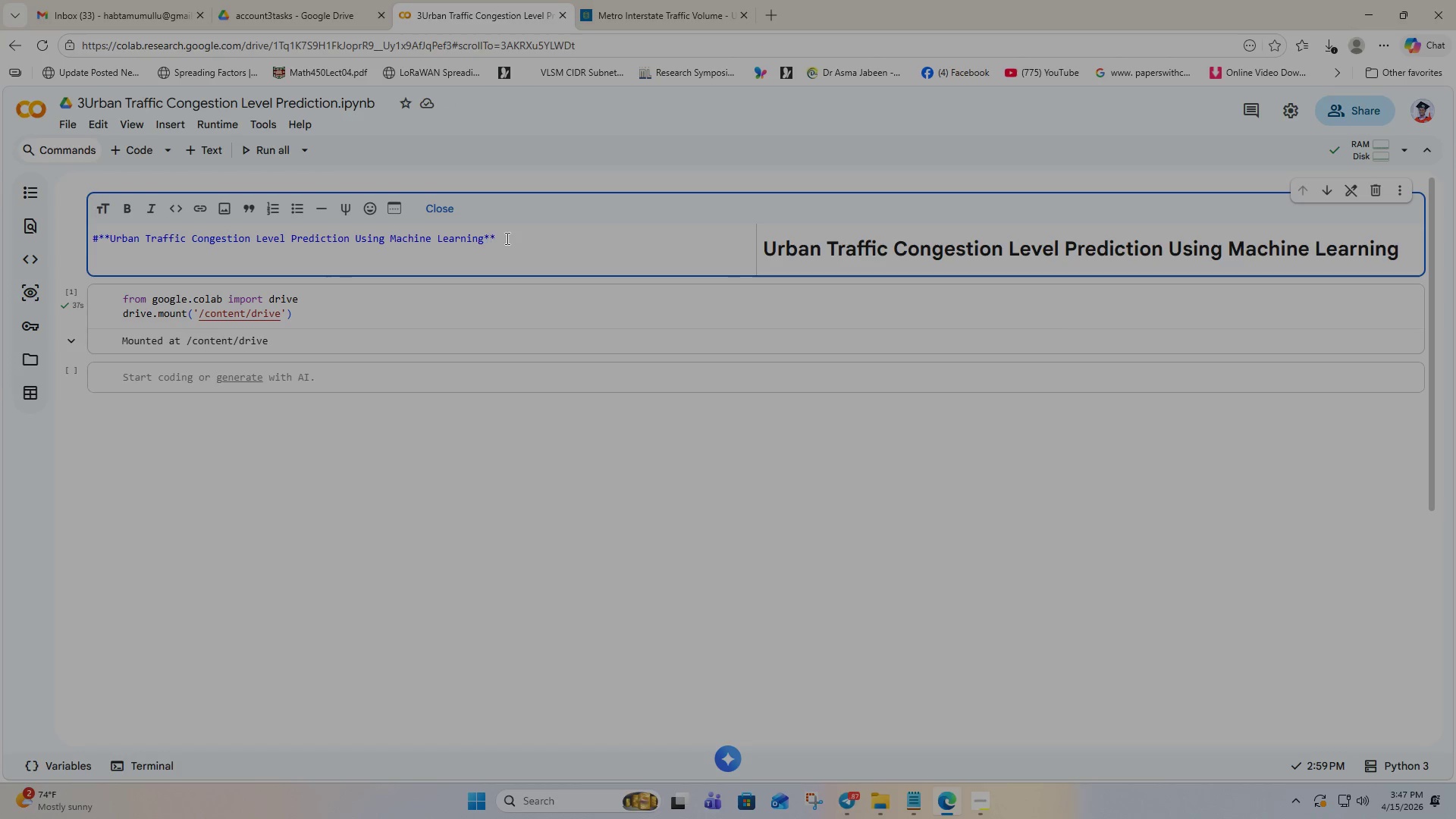 
left_click([506, 238])
 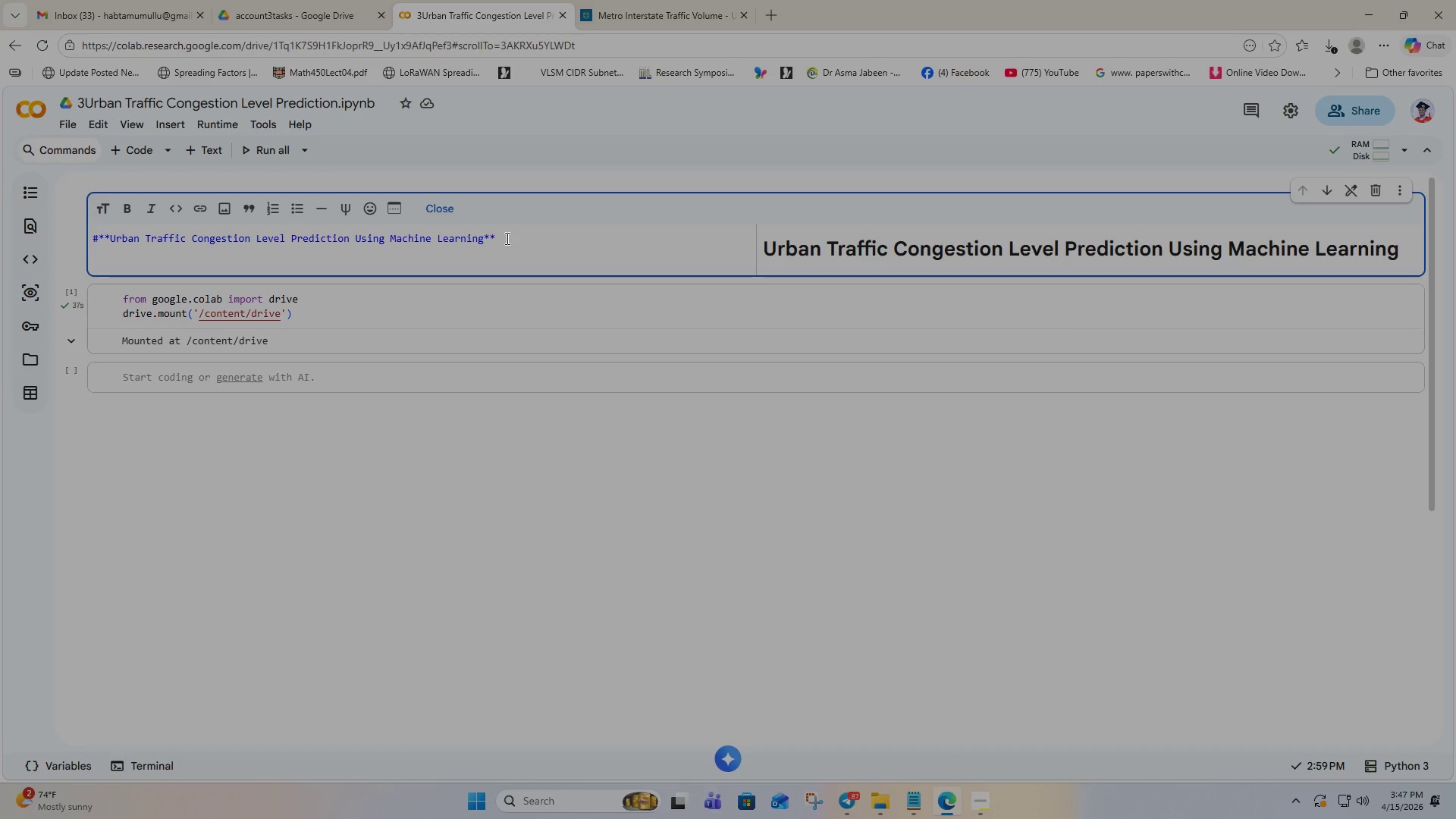 
key(Enter)
 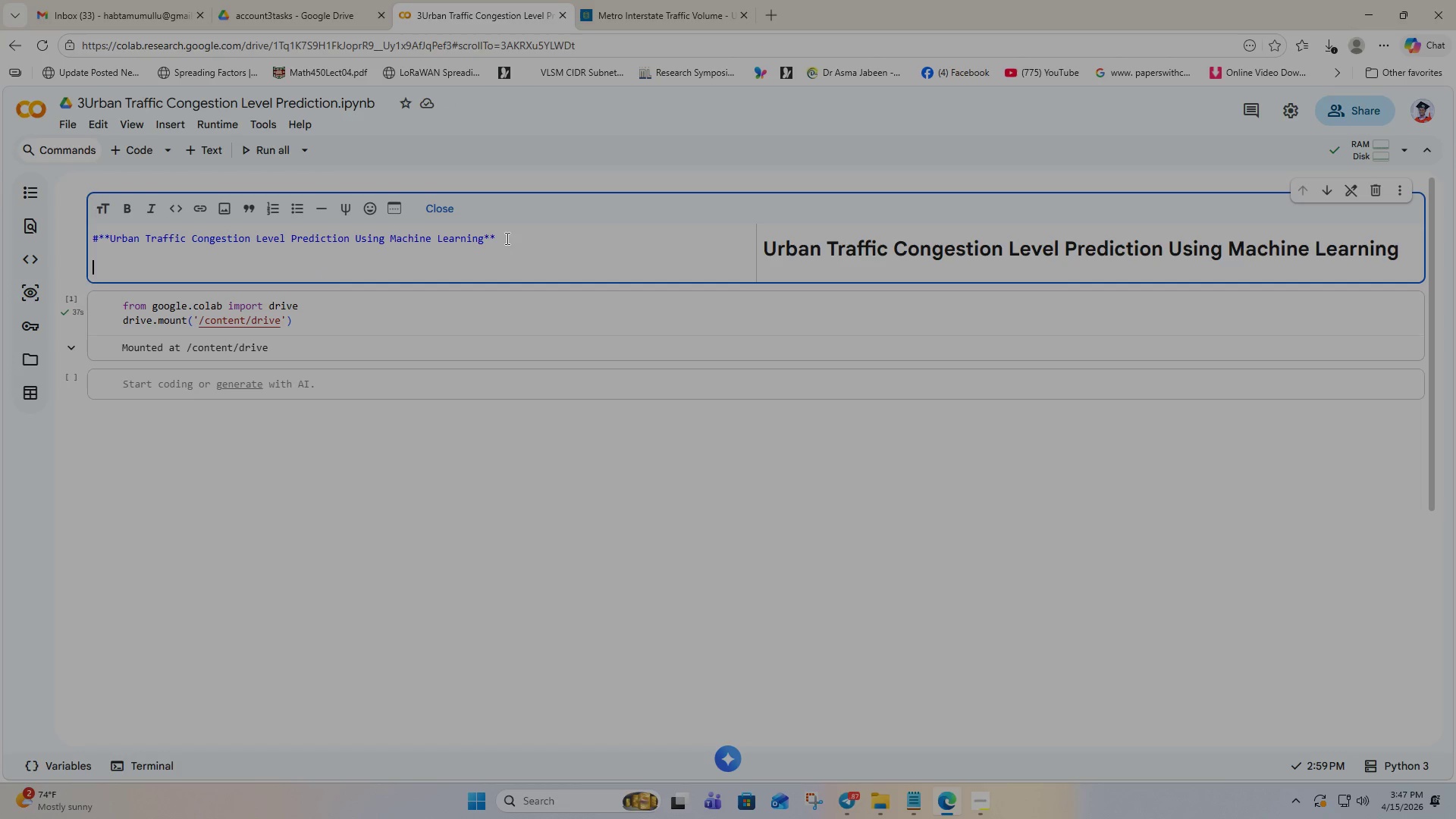 
key(Enter)
 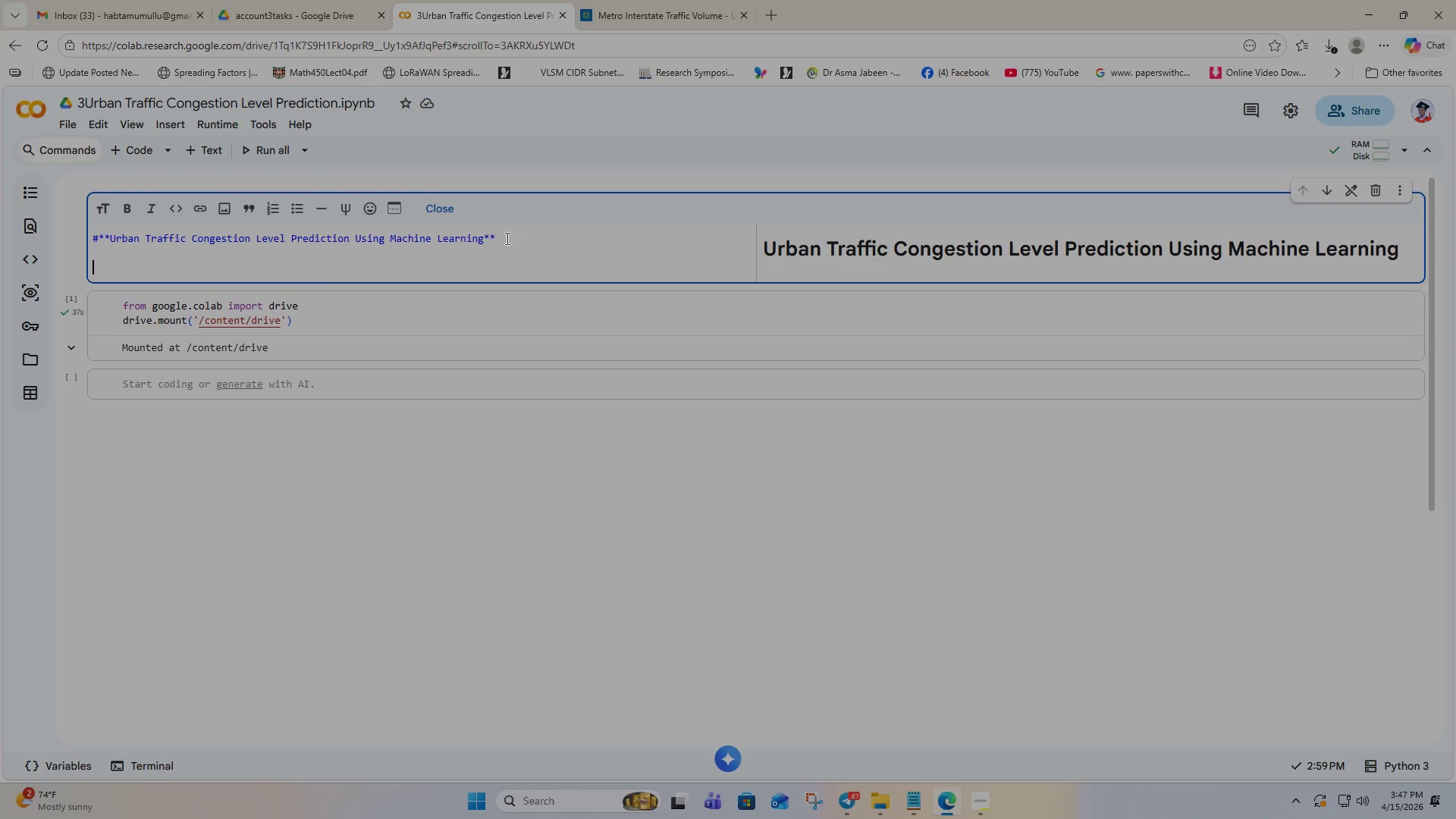 
type(# objective)
 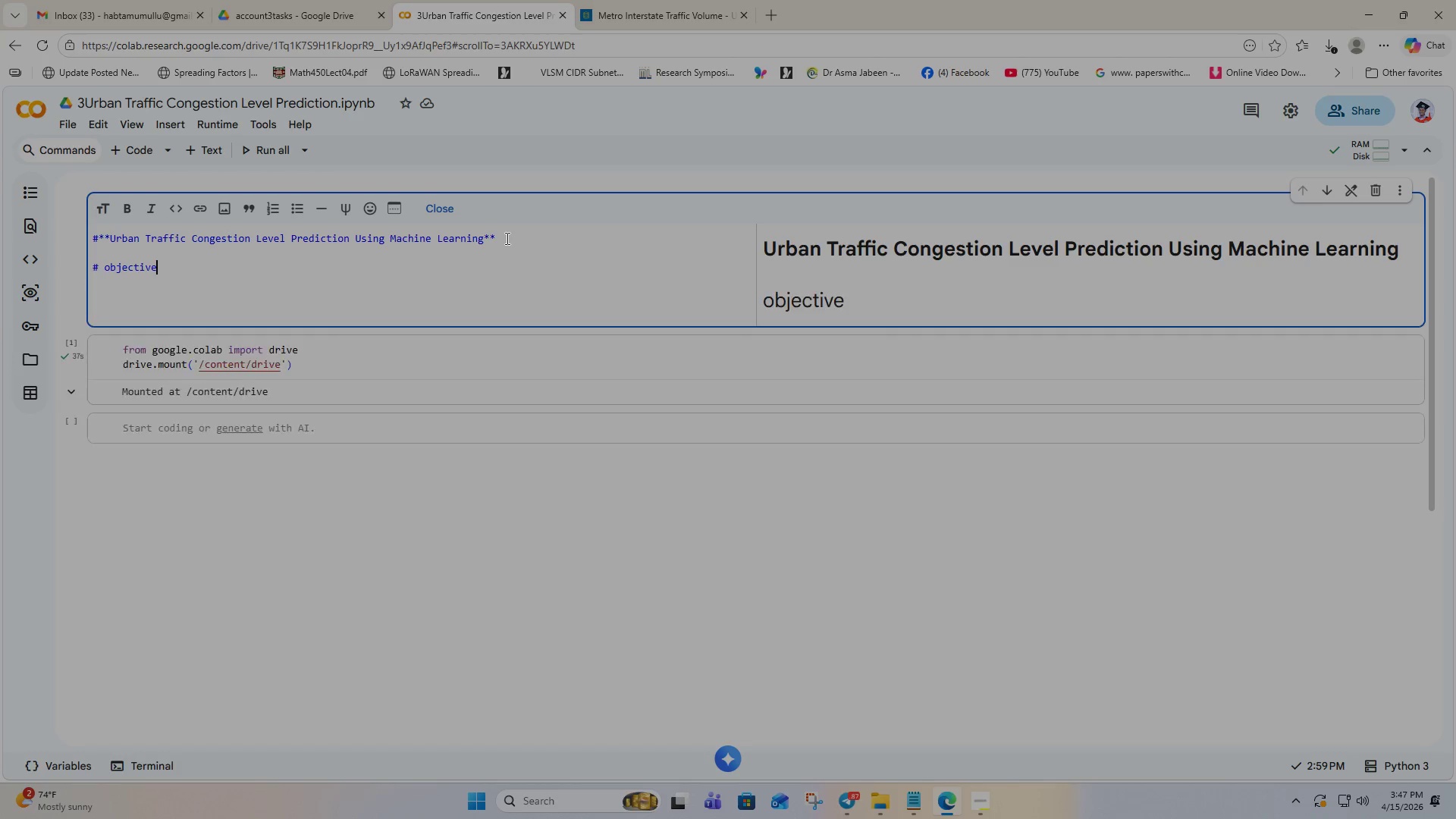 
key(Enter)
 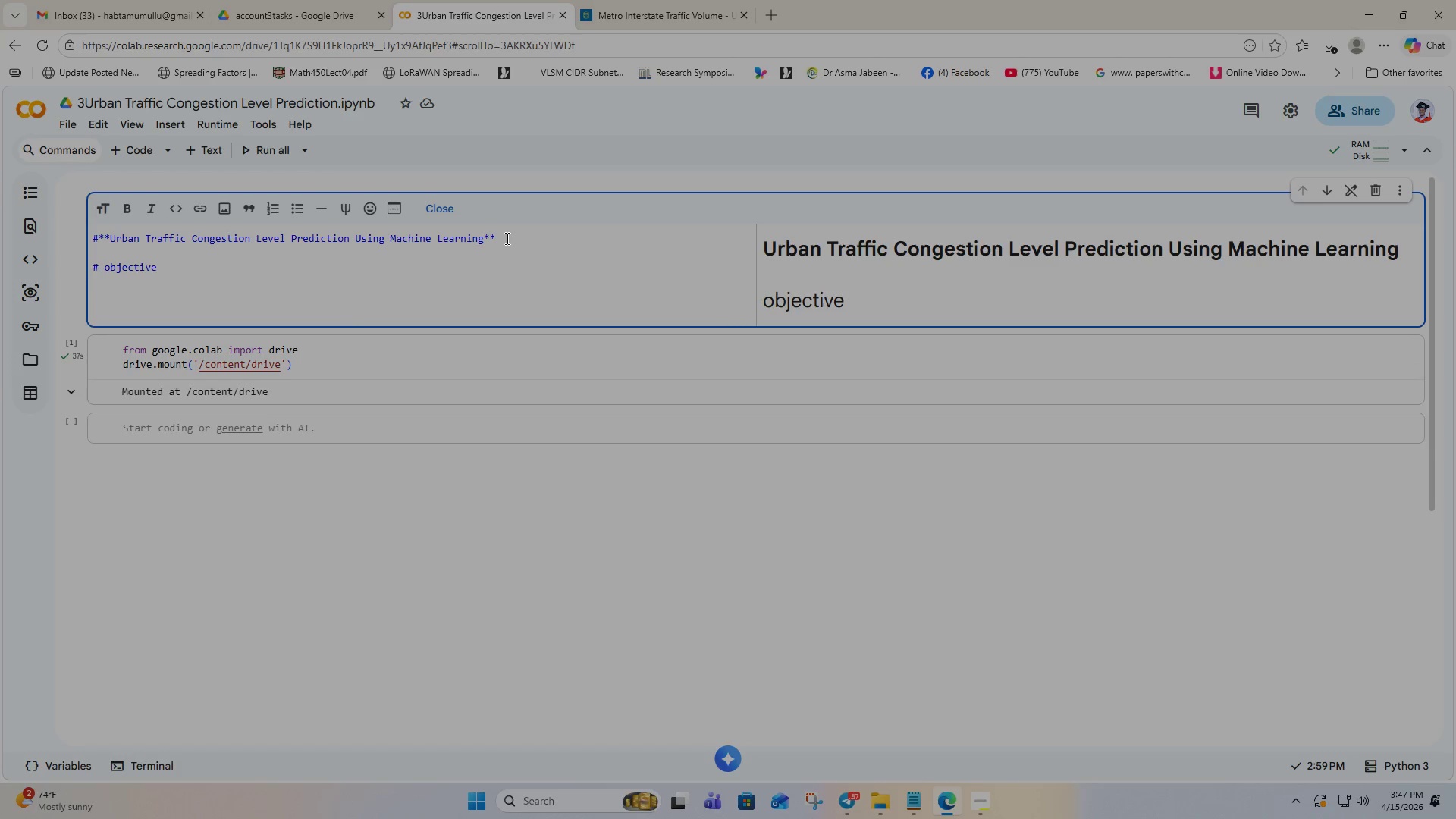 
type(T)
key(Backspace)
type(The main object i)
key(Backspace)
key(Backspace)
type(ive of this project it)
key(Backspace)
type(s to analyze how time, wethe)
key(Backspace)
key(Backspace)
key(Backspace)
type(ather, and holiday)
 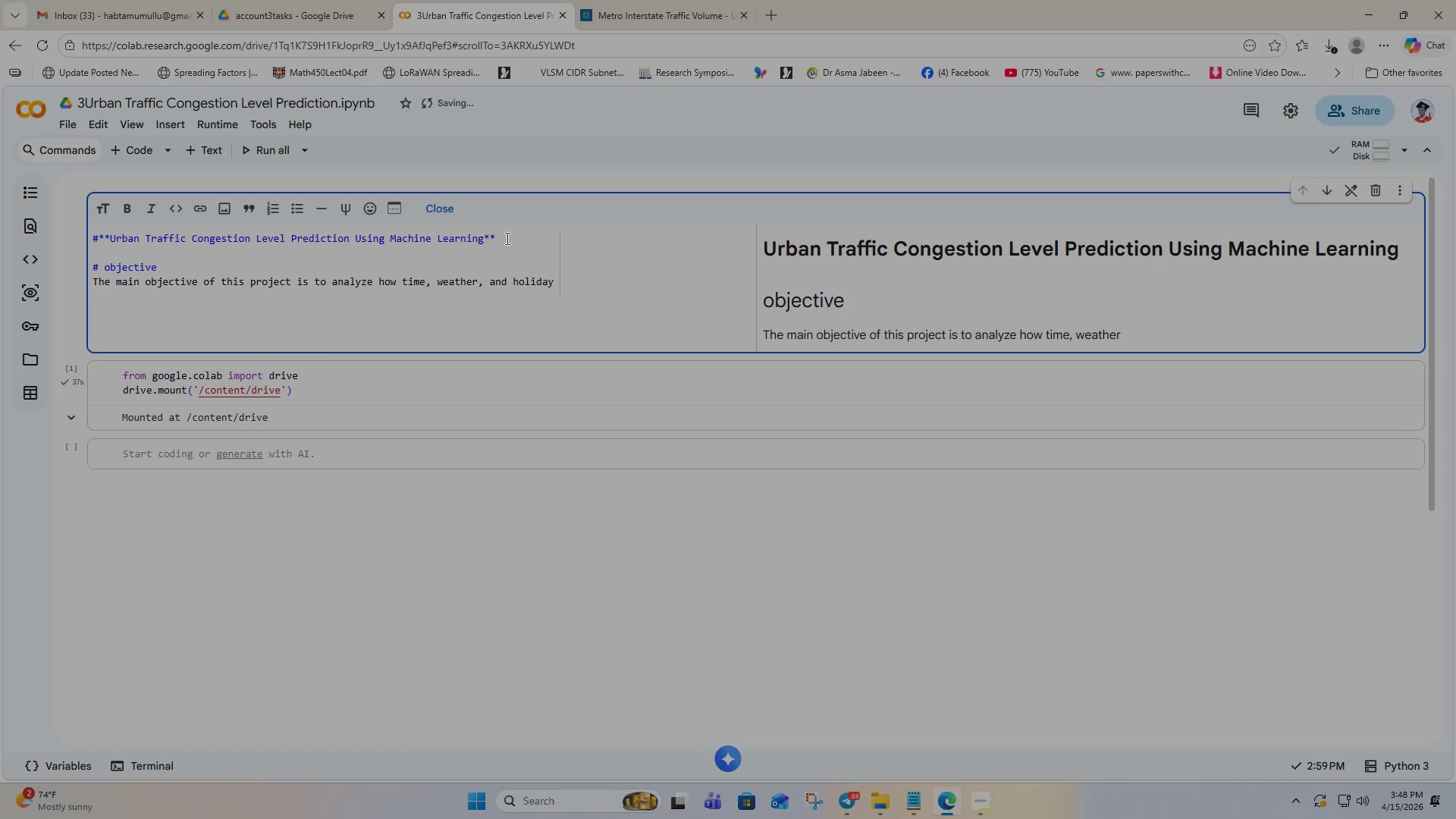 
type( factors influnce t)
key(Backspace)
type( trafi)
key(Backspace)
type(fic volume and developn)
key(Backspace)
type( Machine learnng)
key(Backspace)
key(Backspace)
type(ing  model like DT, RF, XGB)
 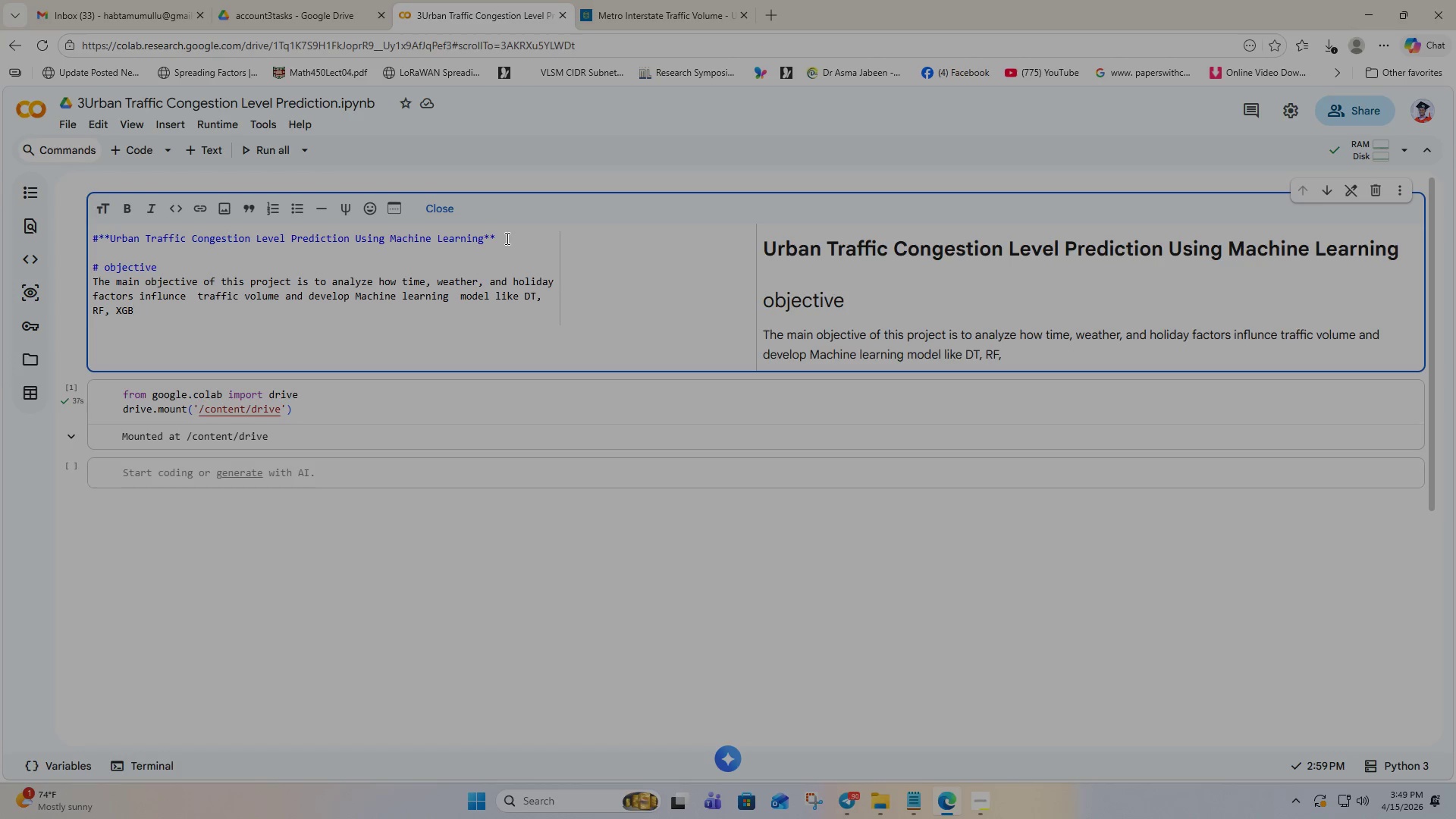 
type( to predict)
 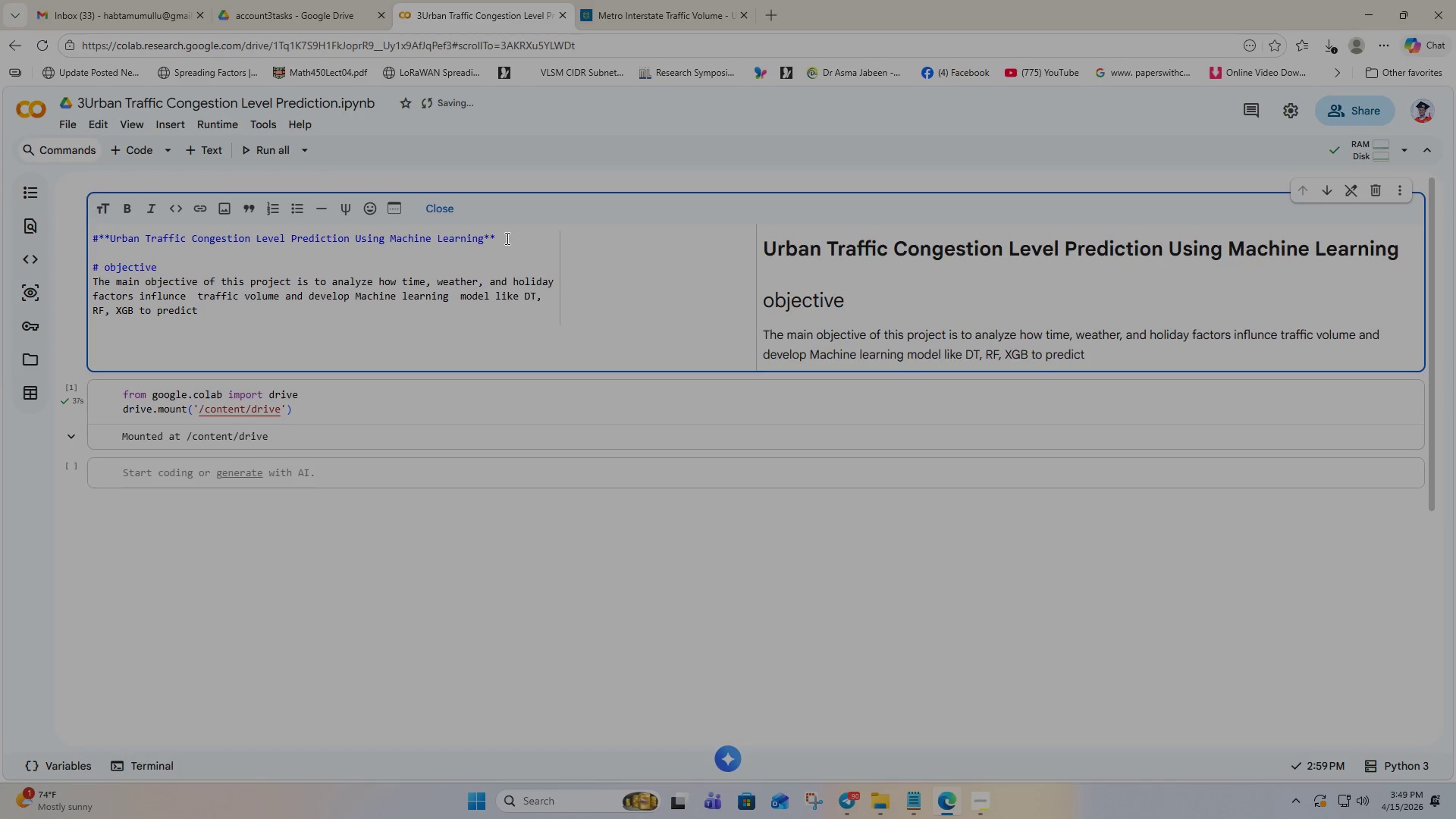 
type( urban traffic conguestion levels.)
 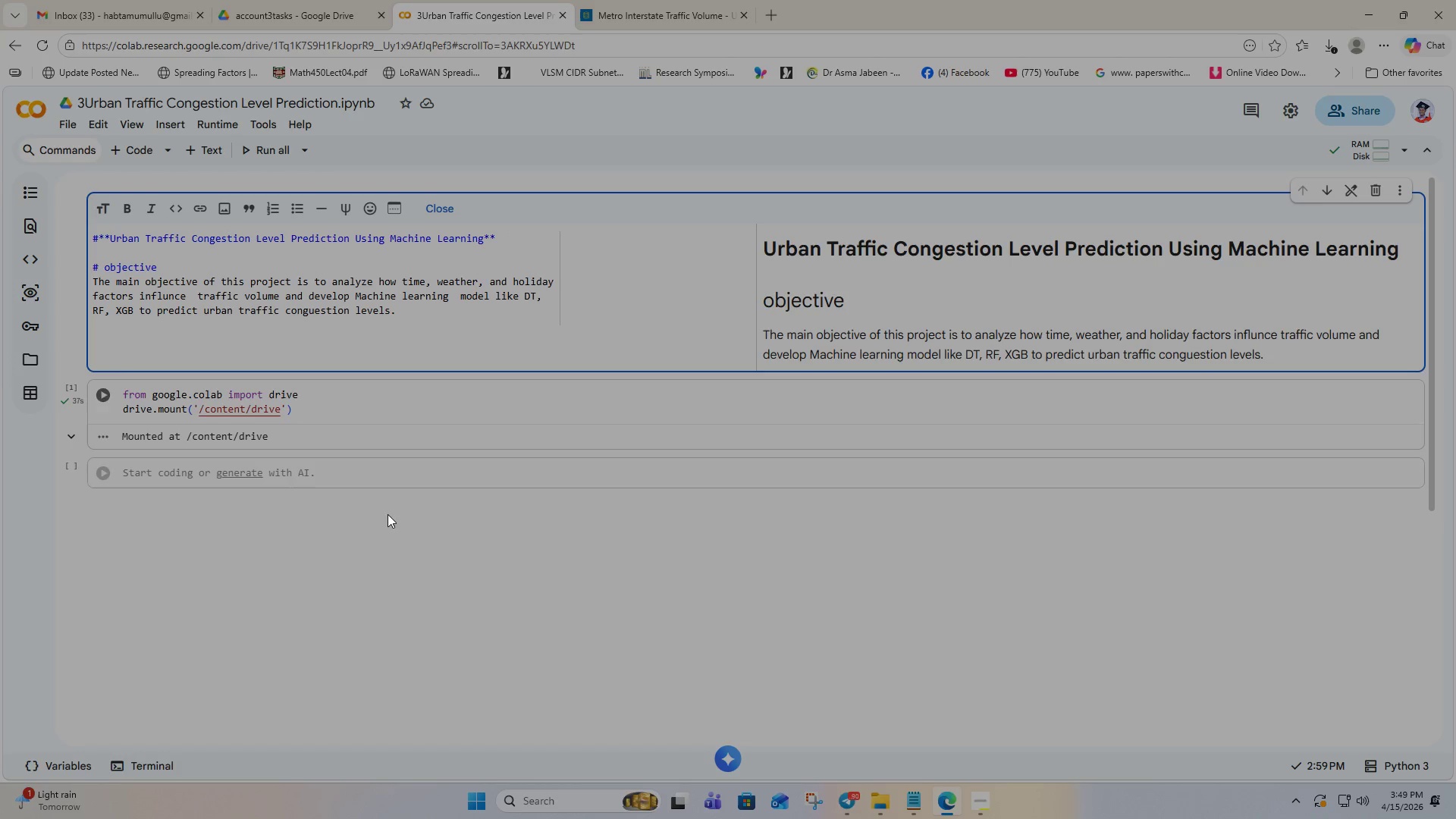 
left_click([414, 585])
 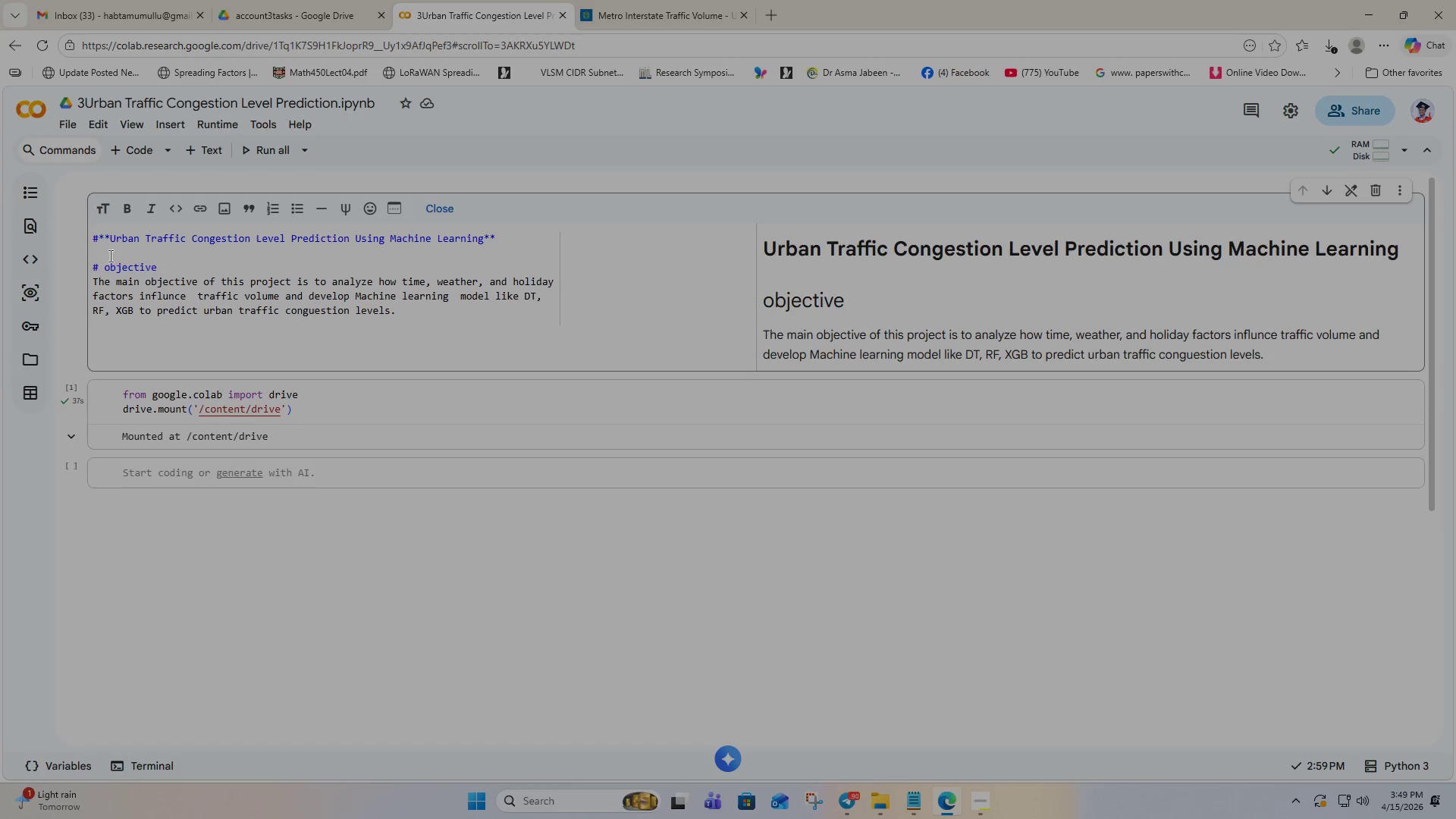 
left_click([109, 265])
 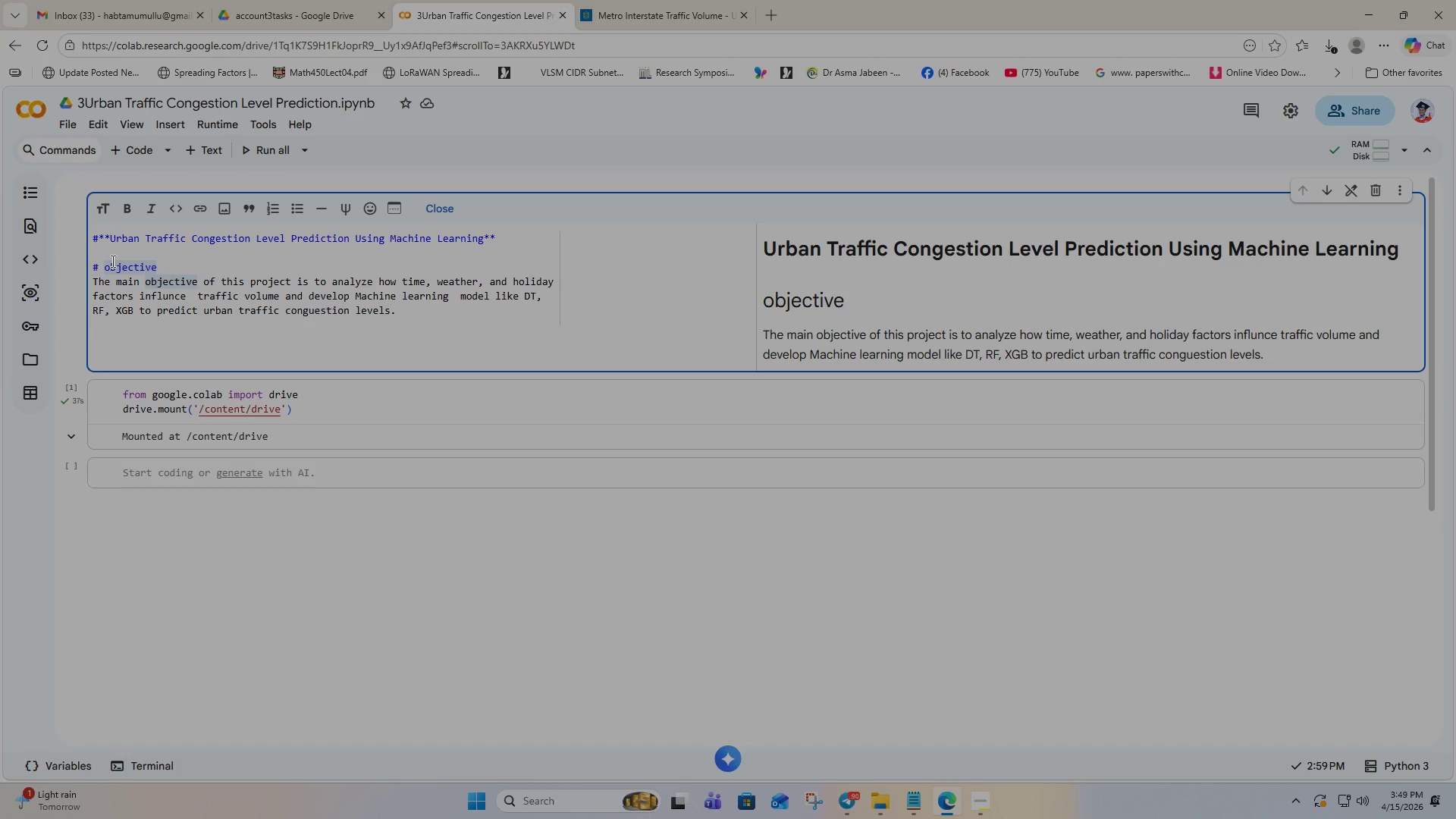 
key(Backspace)
 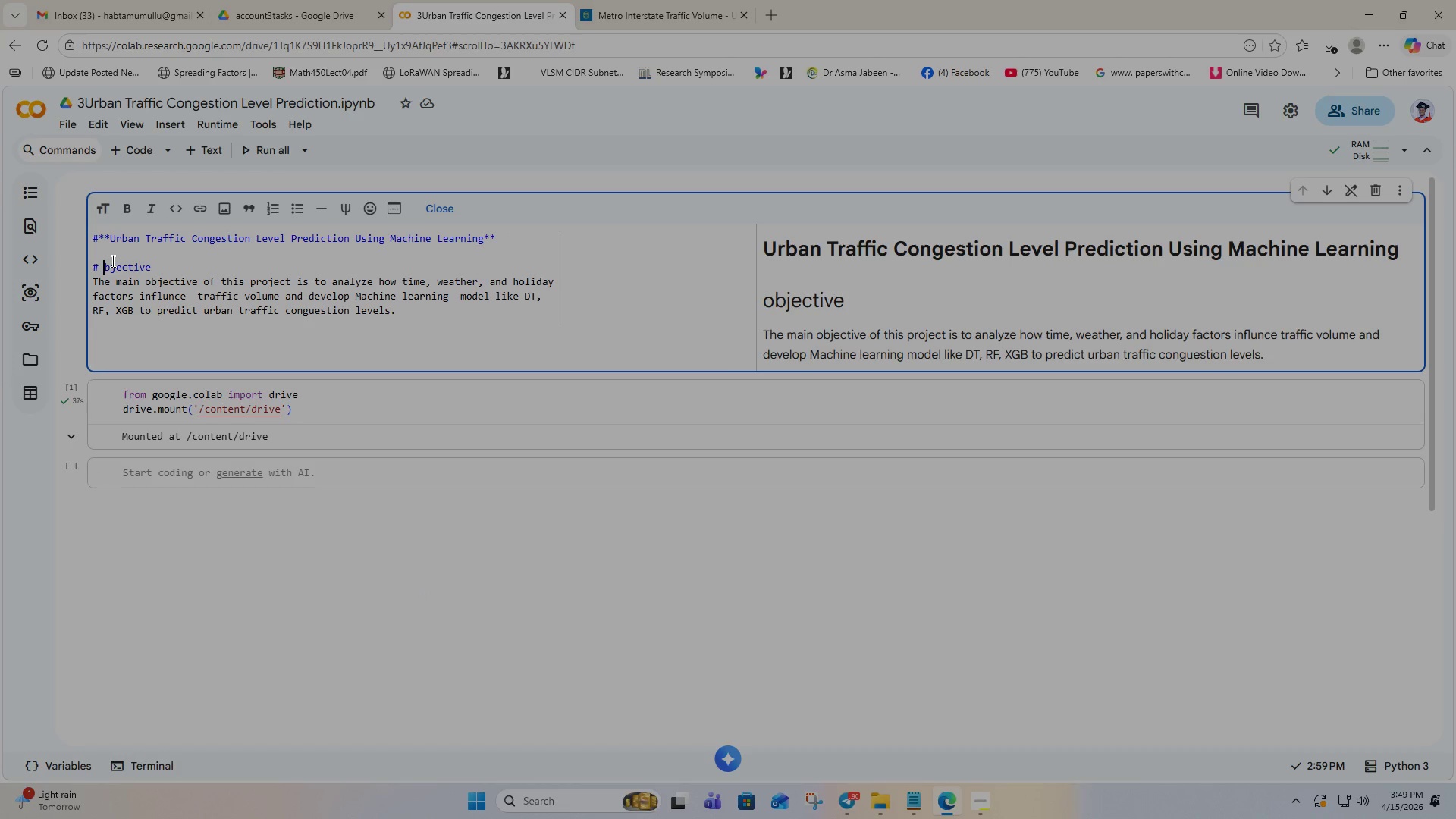 
key(Shift+O)
 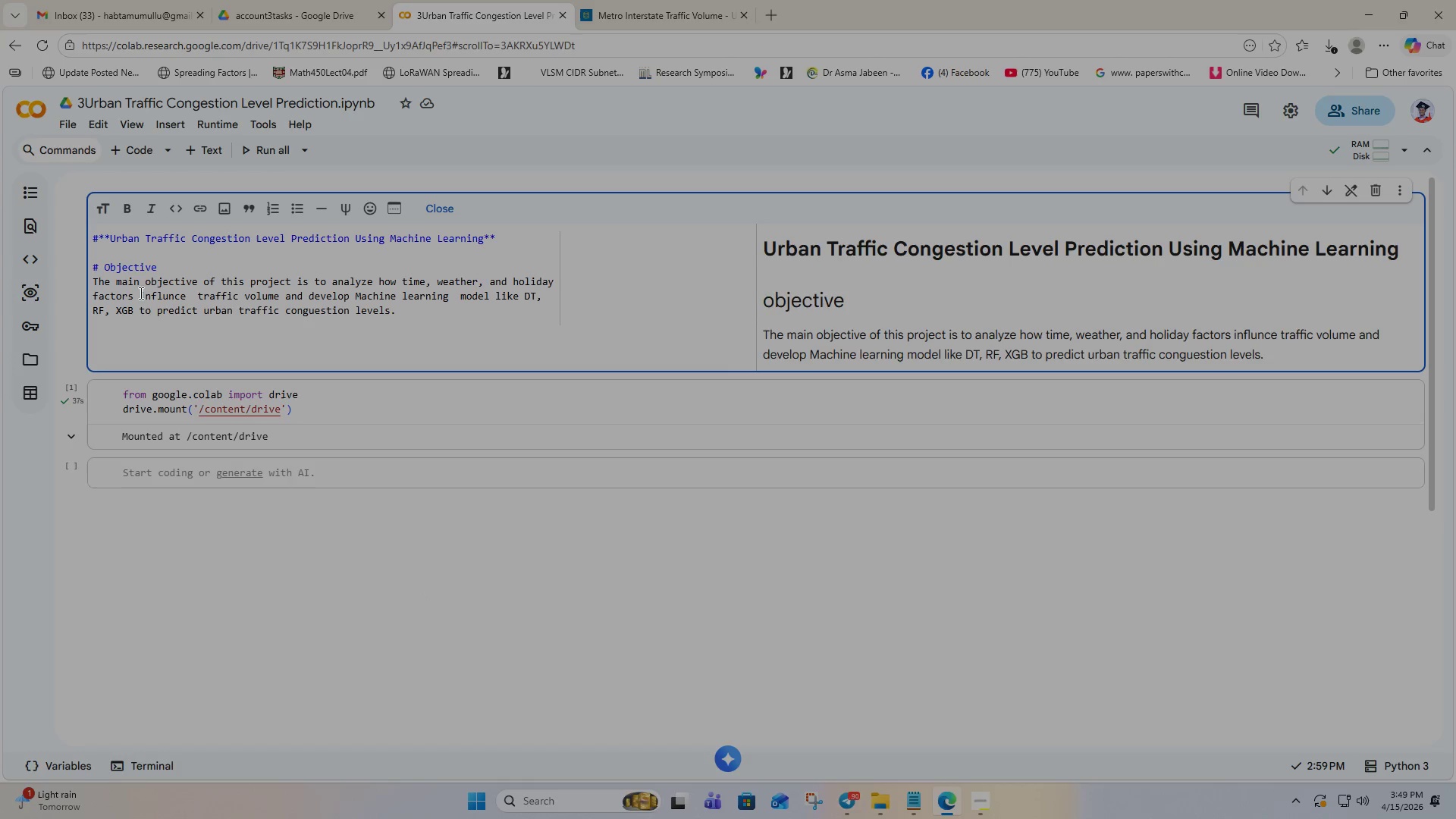 
scroll: coordinate [259, 376], scroll_direction: down, amount: 2.0
 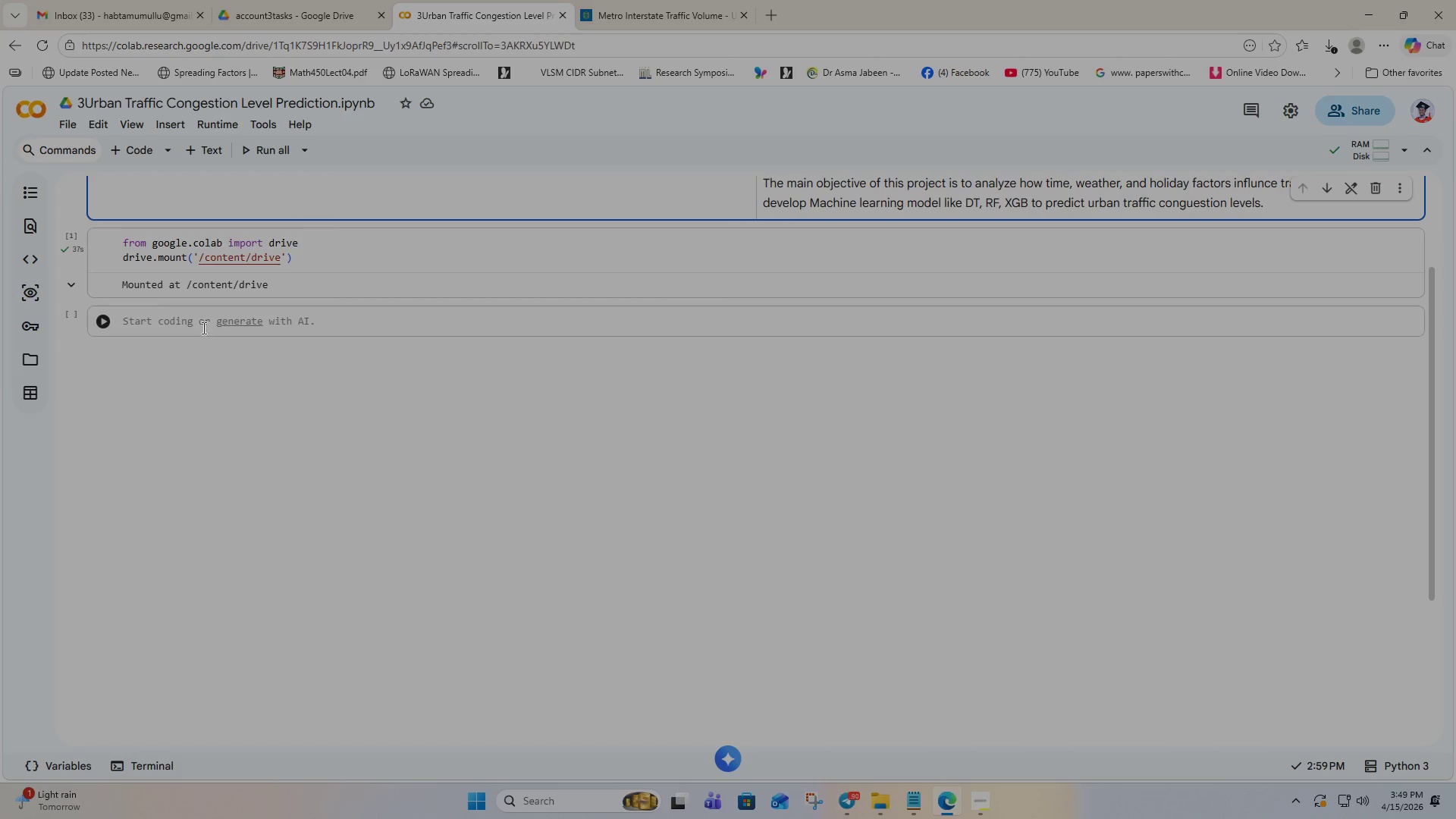 
left_click([201, 320])
 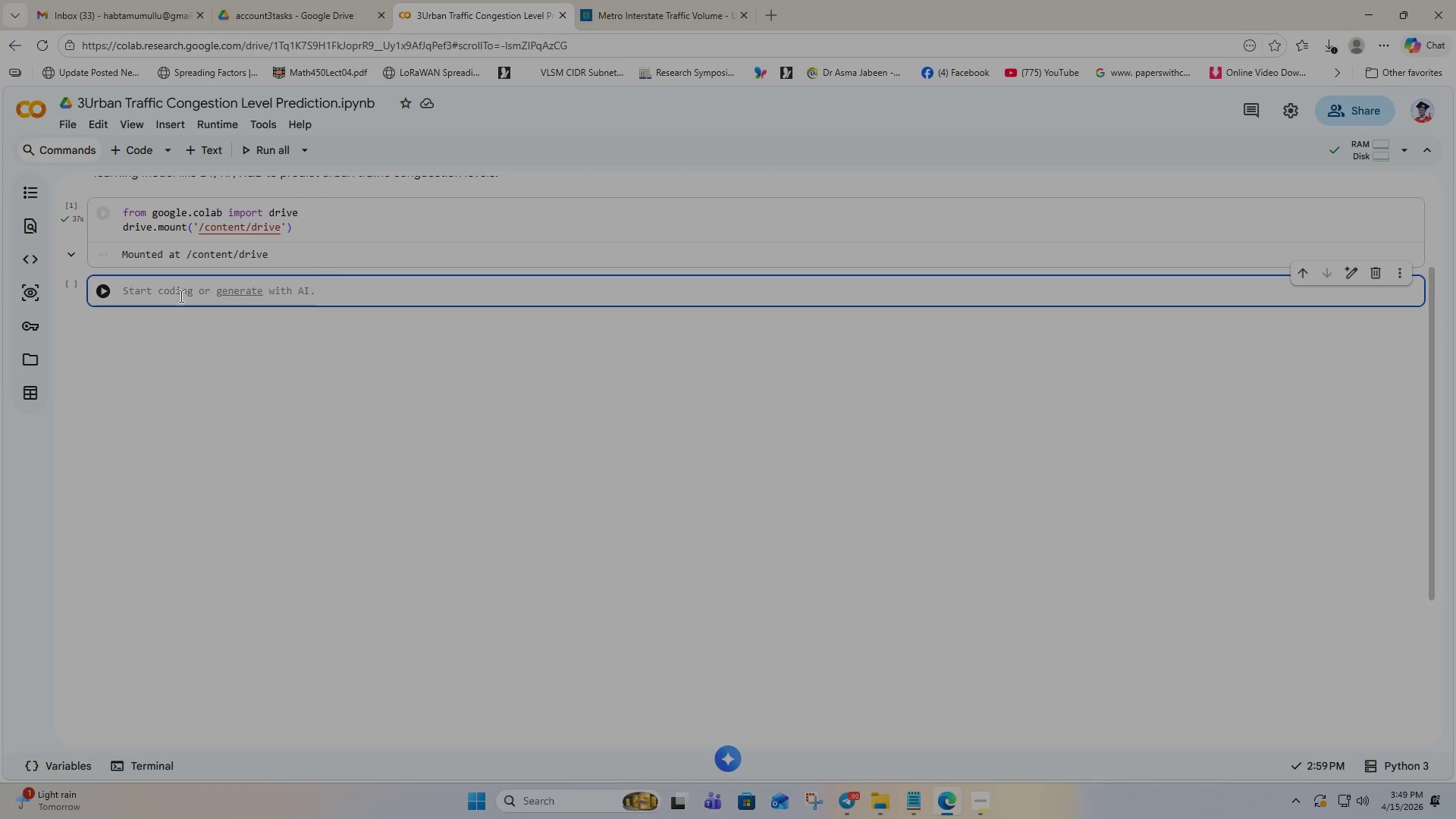 
wait(6.84)
 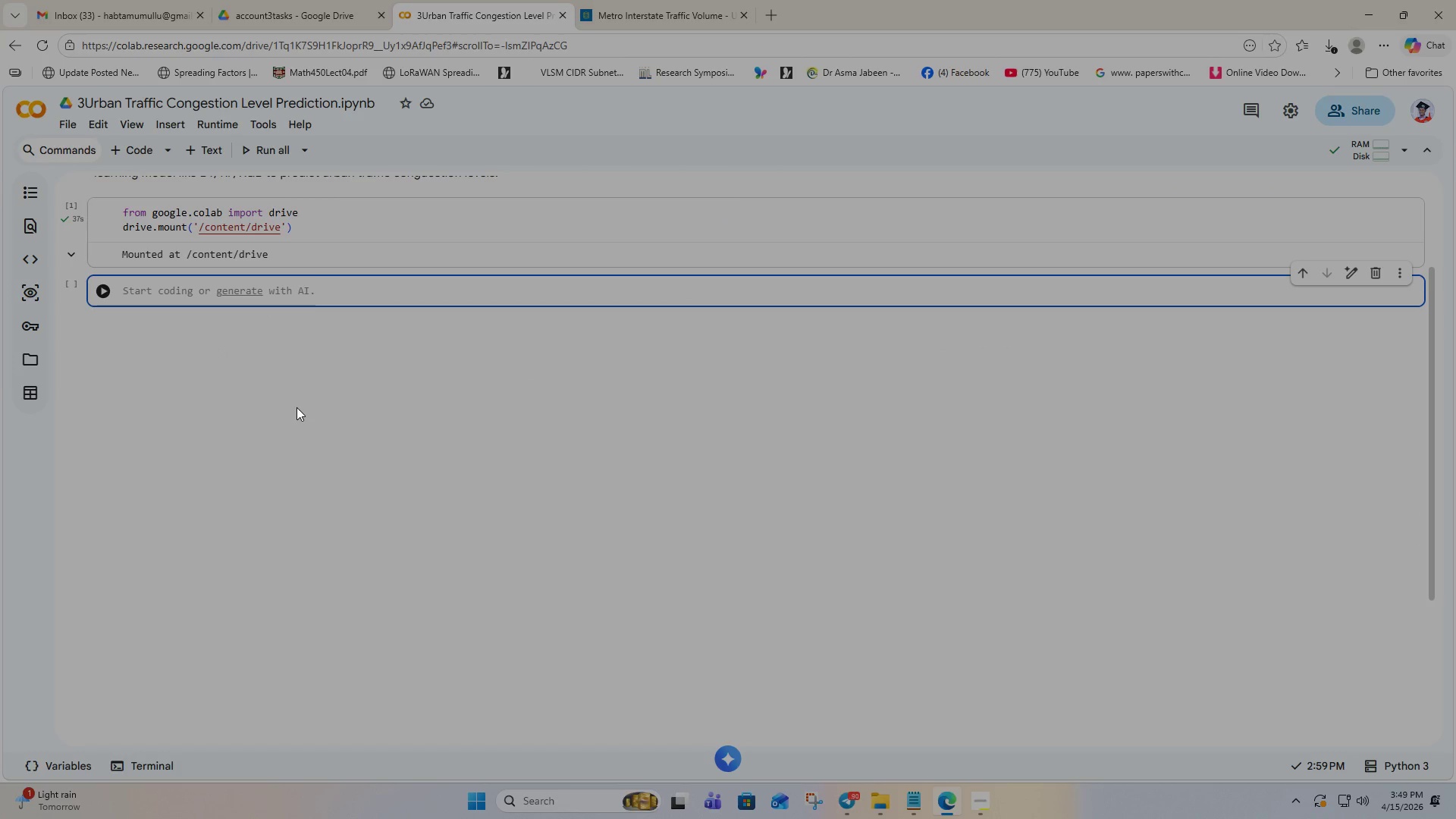 
type(#import required libraries)
 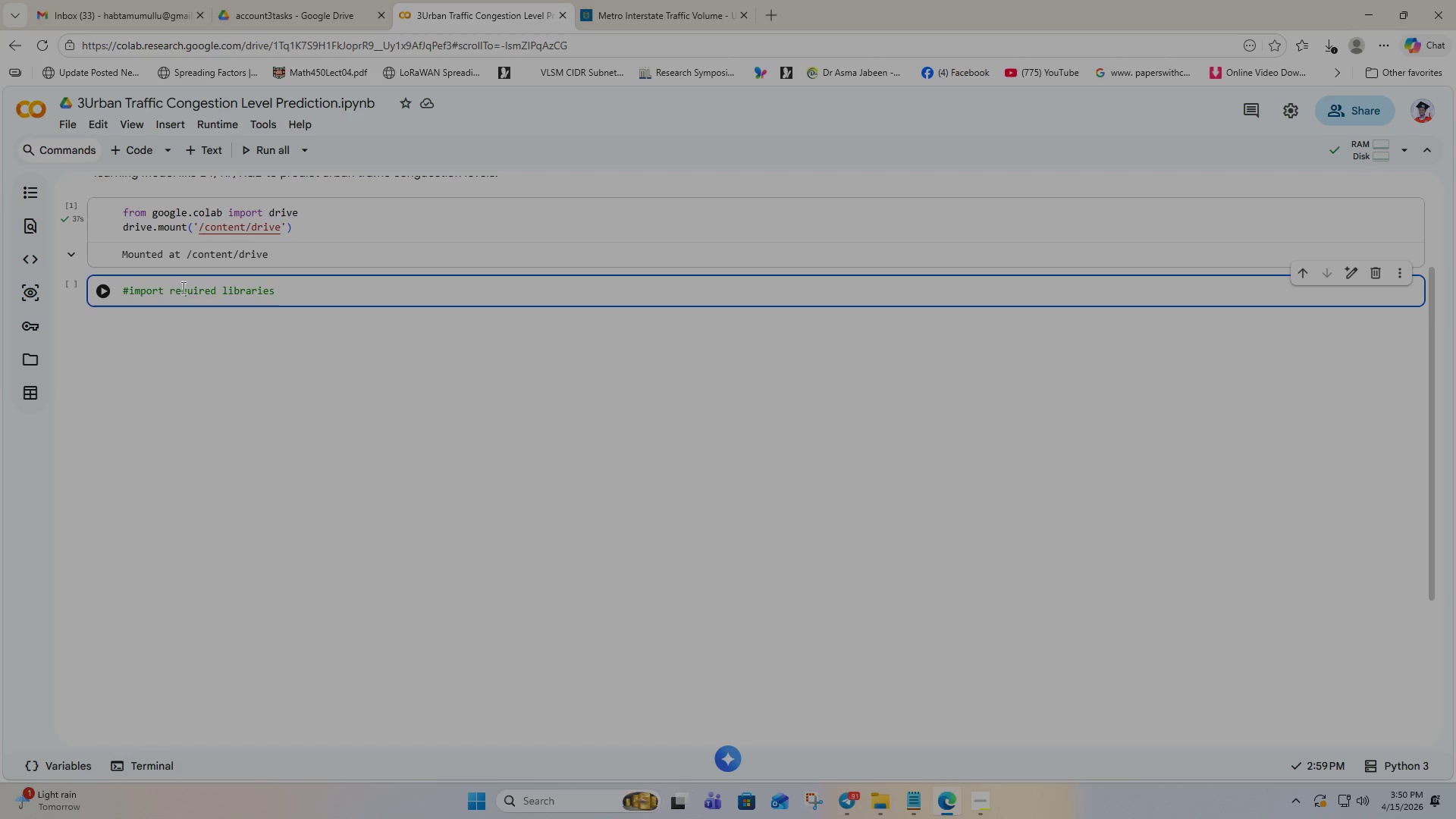 
key(Enter)
 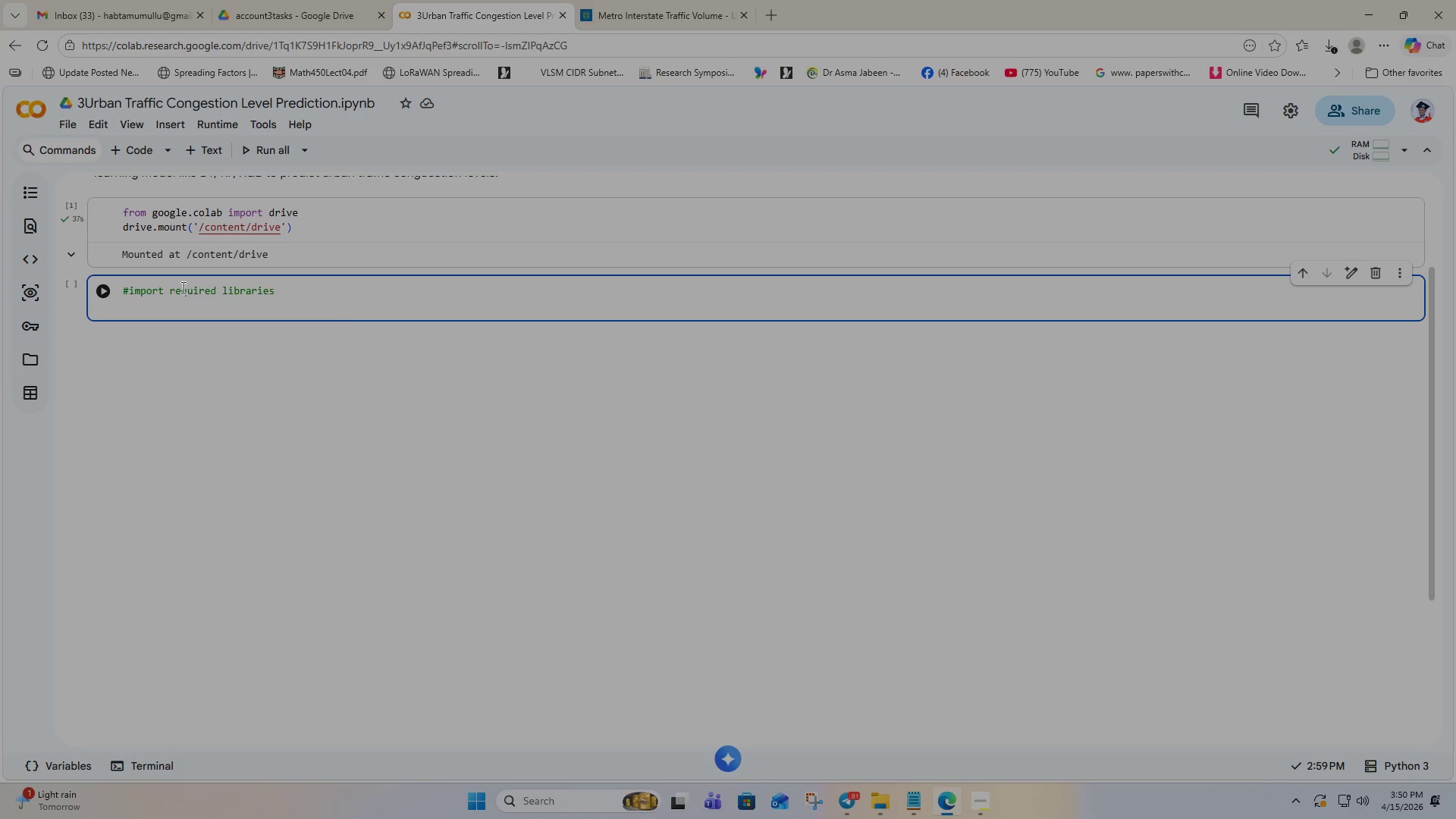 
type(import pan)
 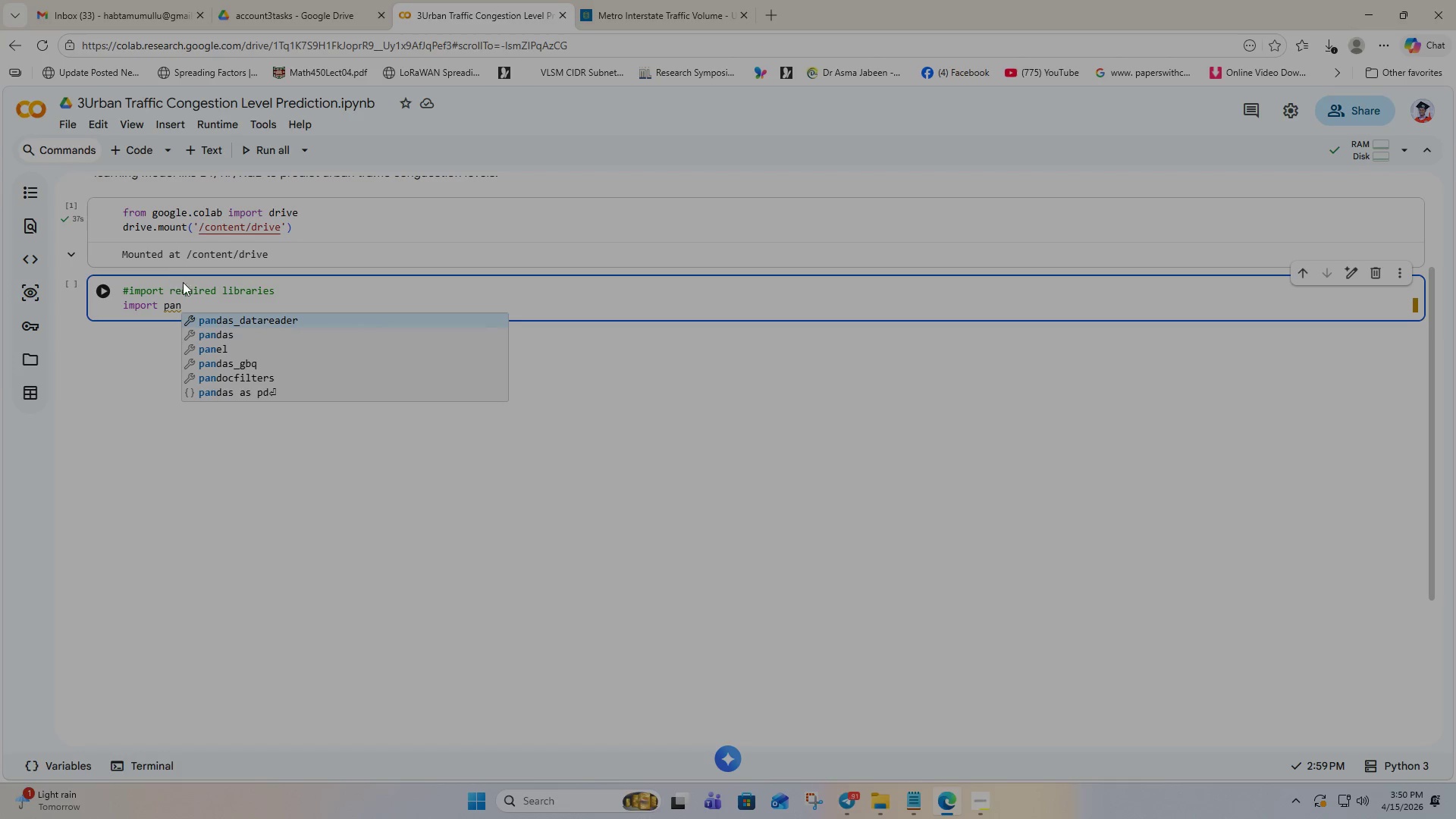 
left_click([228, 391])
 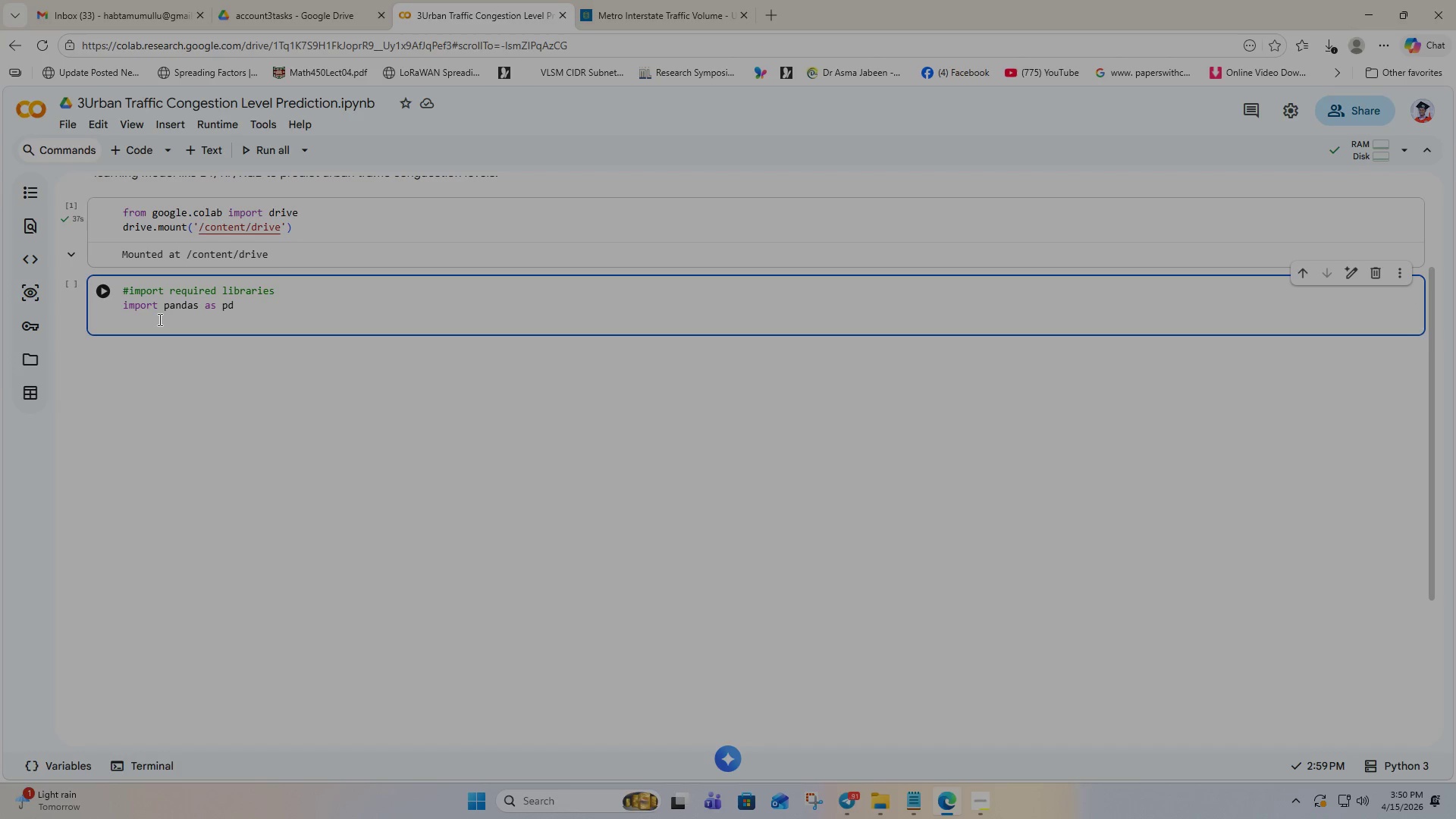 
type(import nu)
 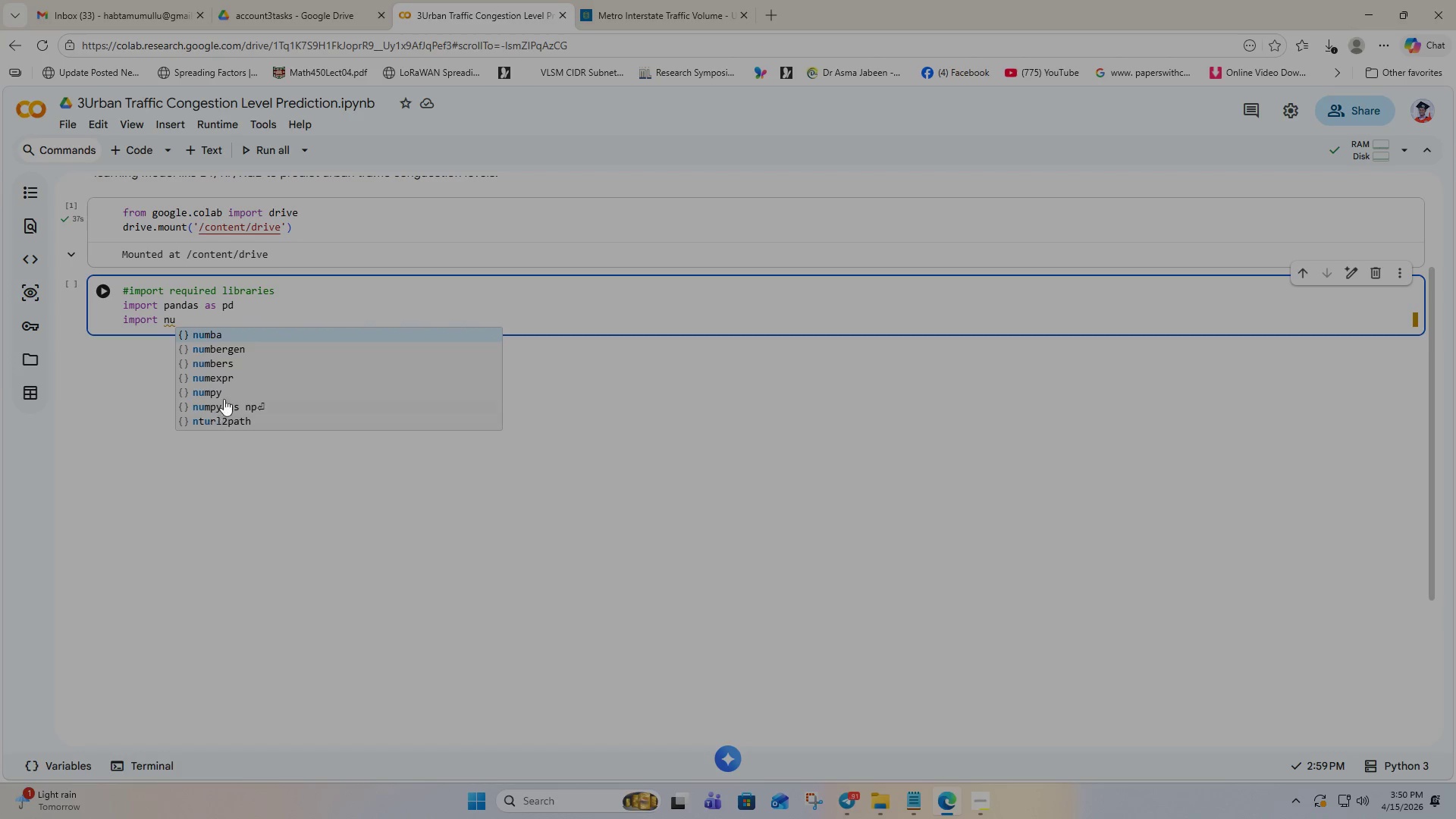 
left_click([247, 406])
 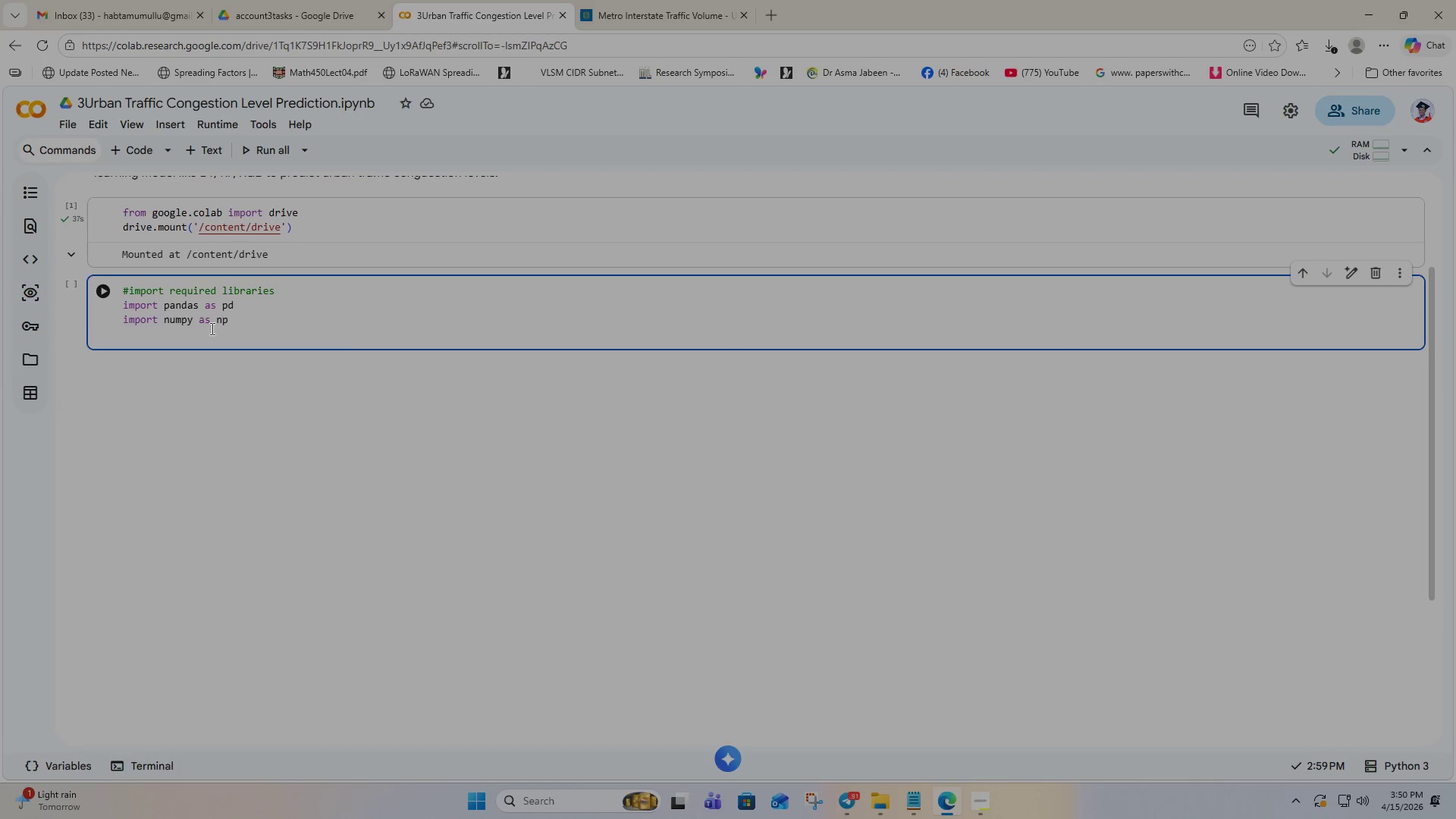 
type(import)
 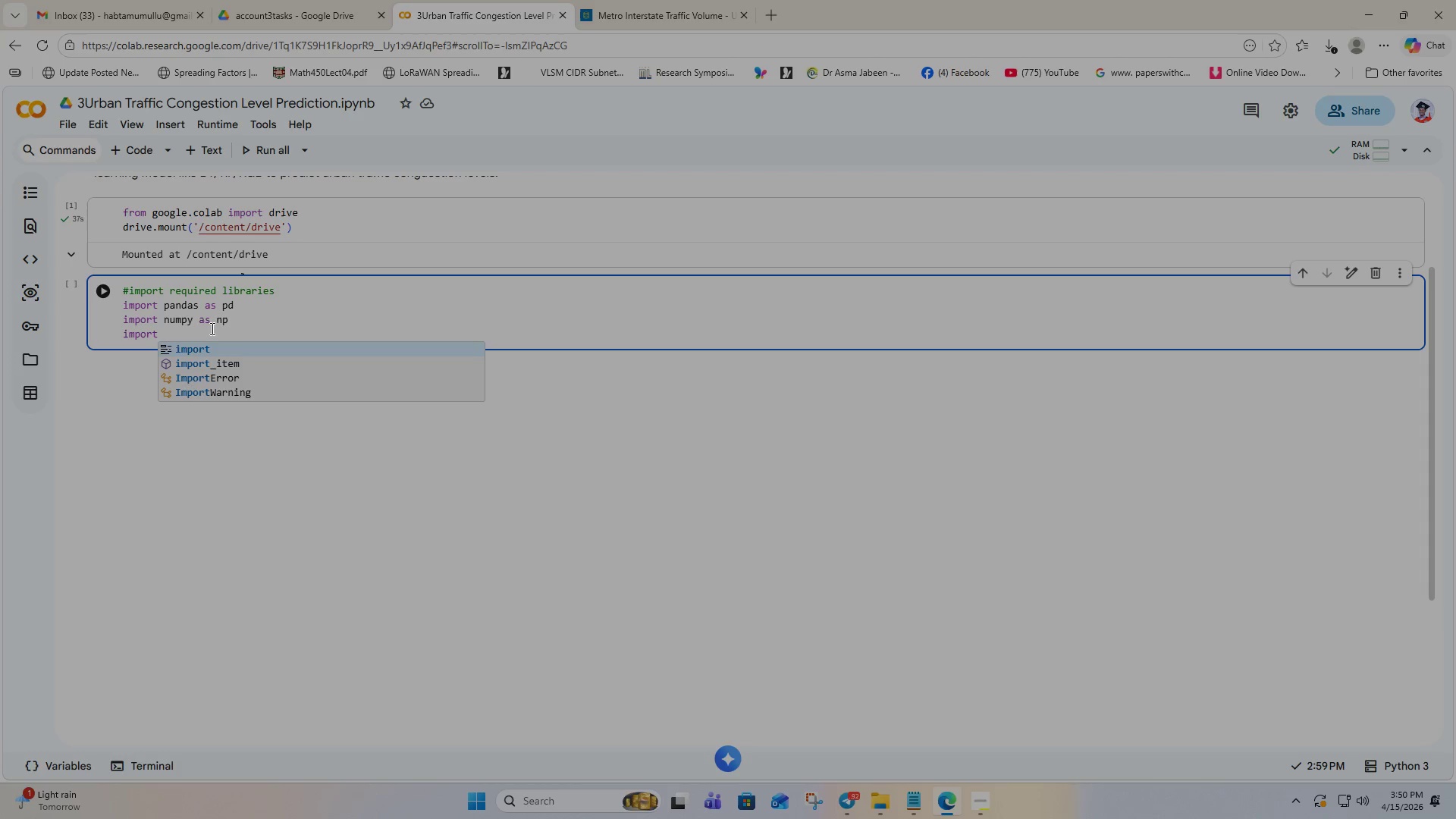 
type( mat)
 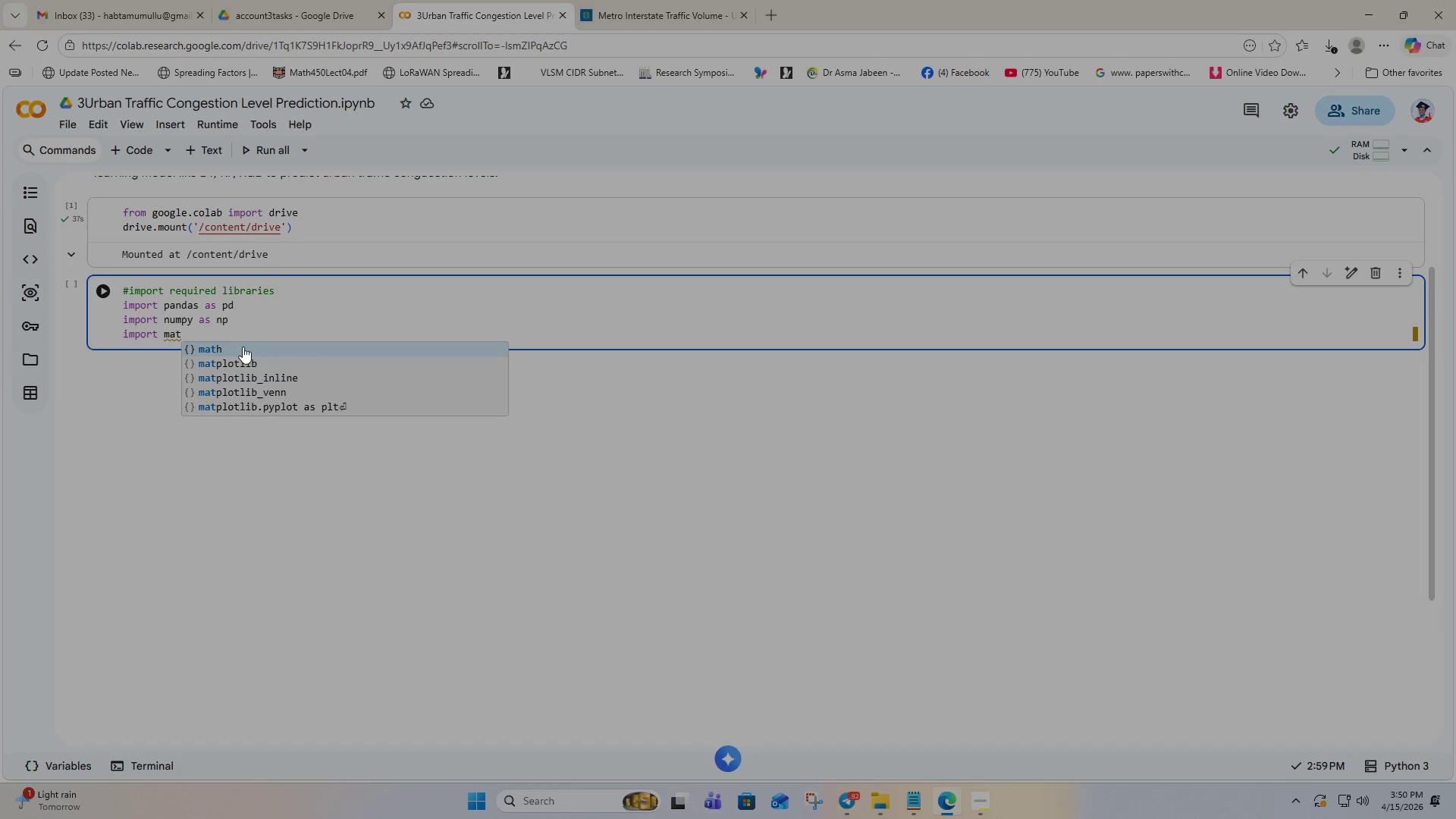 
left_click([271, 408])
 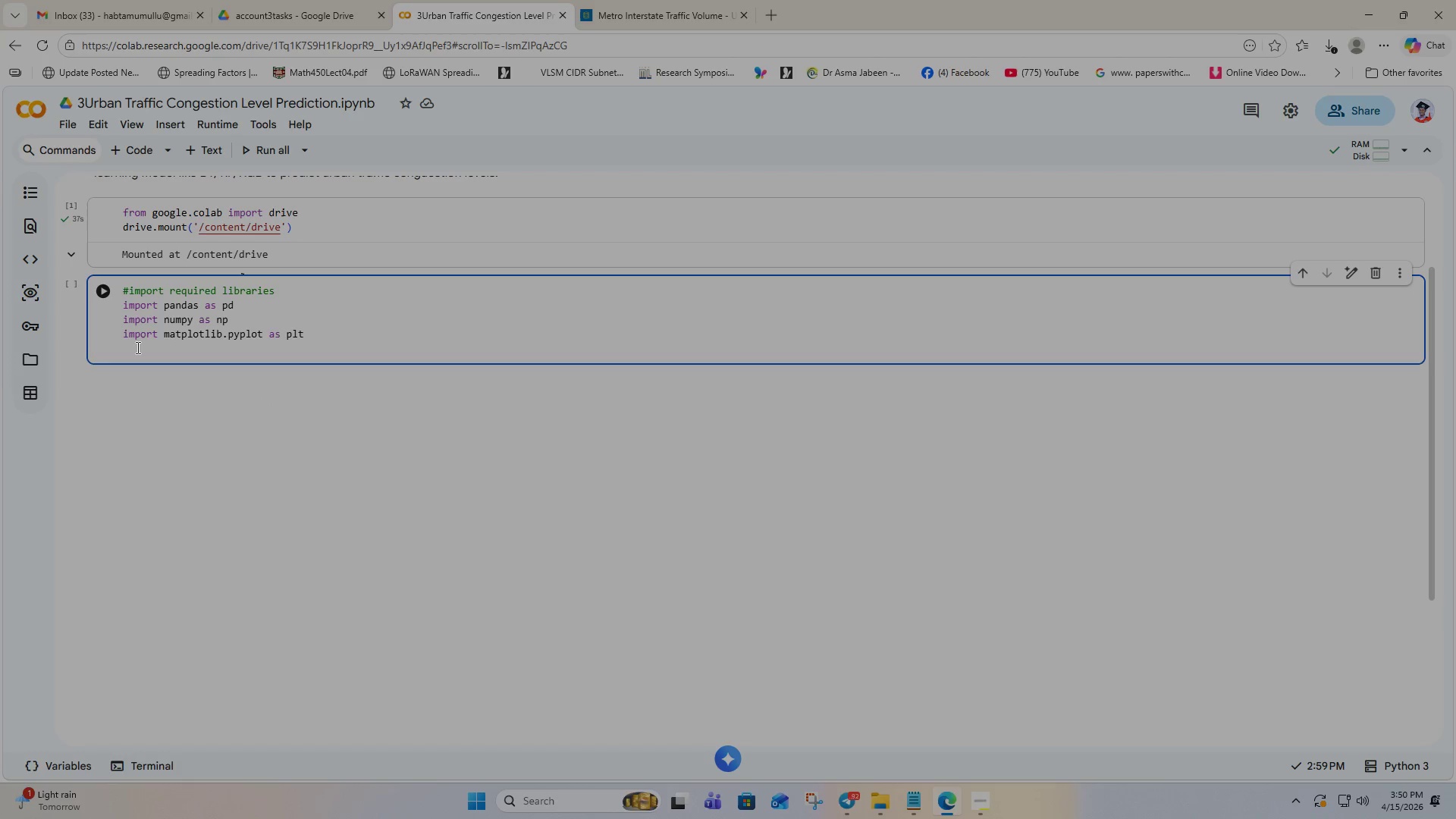 
type(import)
 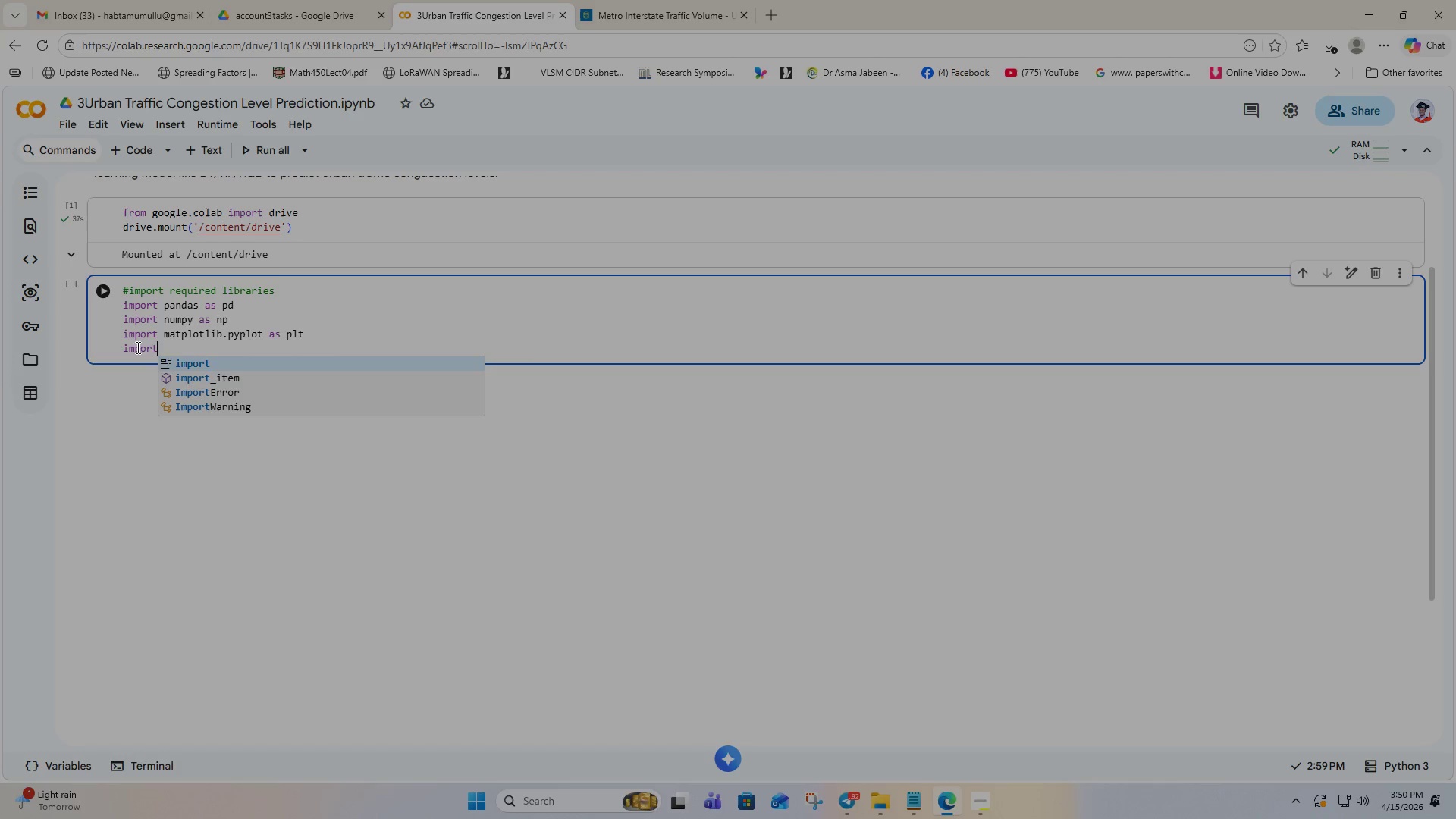 
type( seab)
 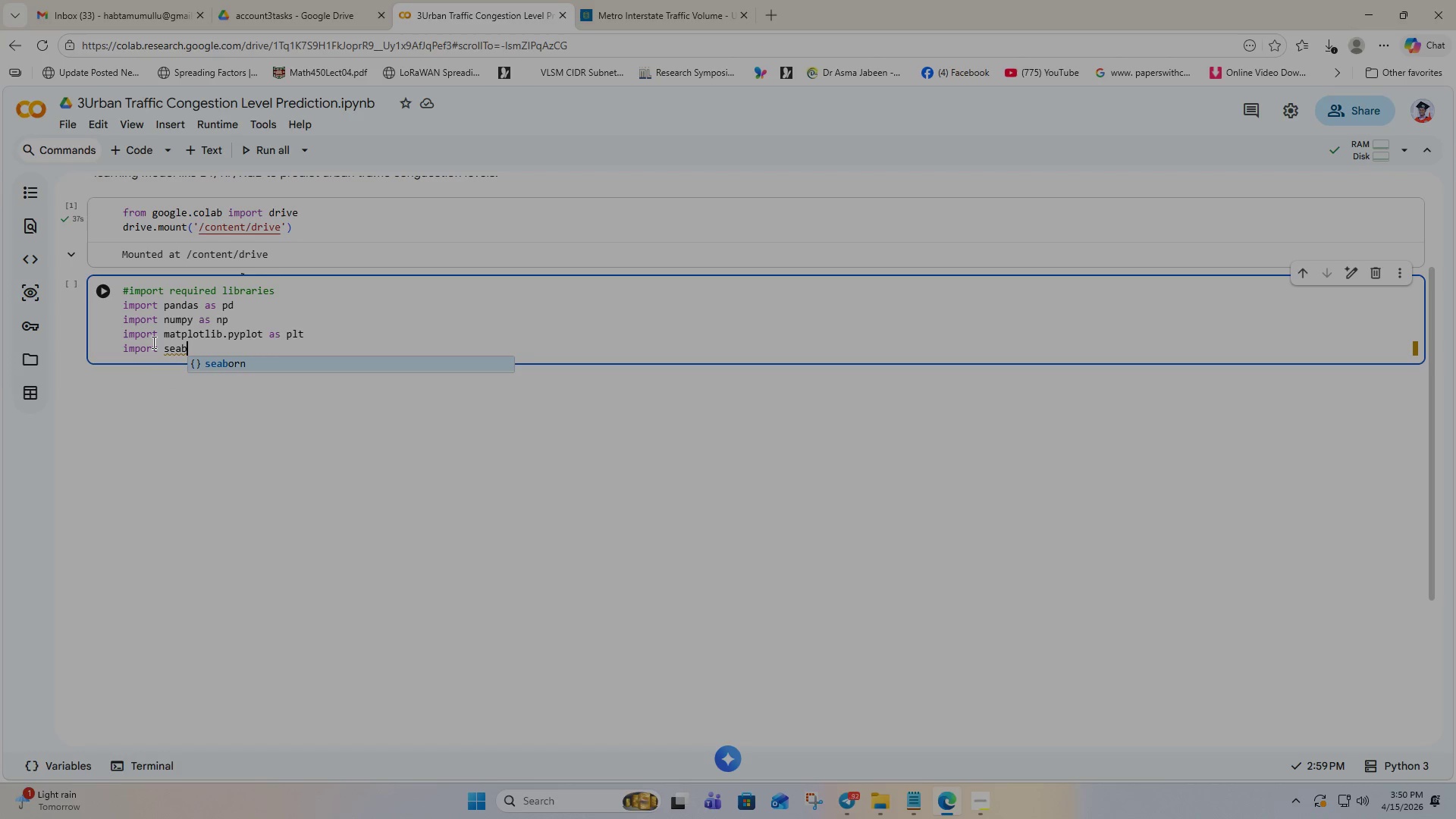 
key(Enter)
 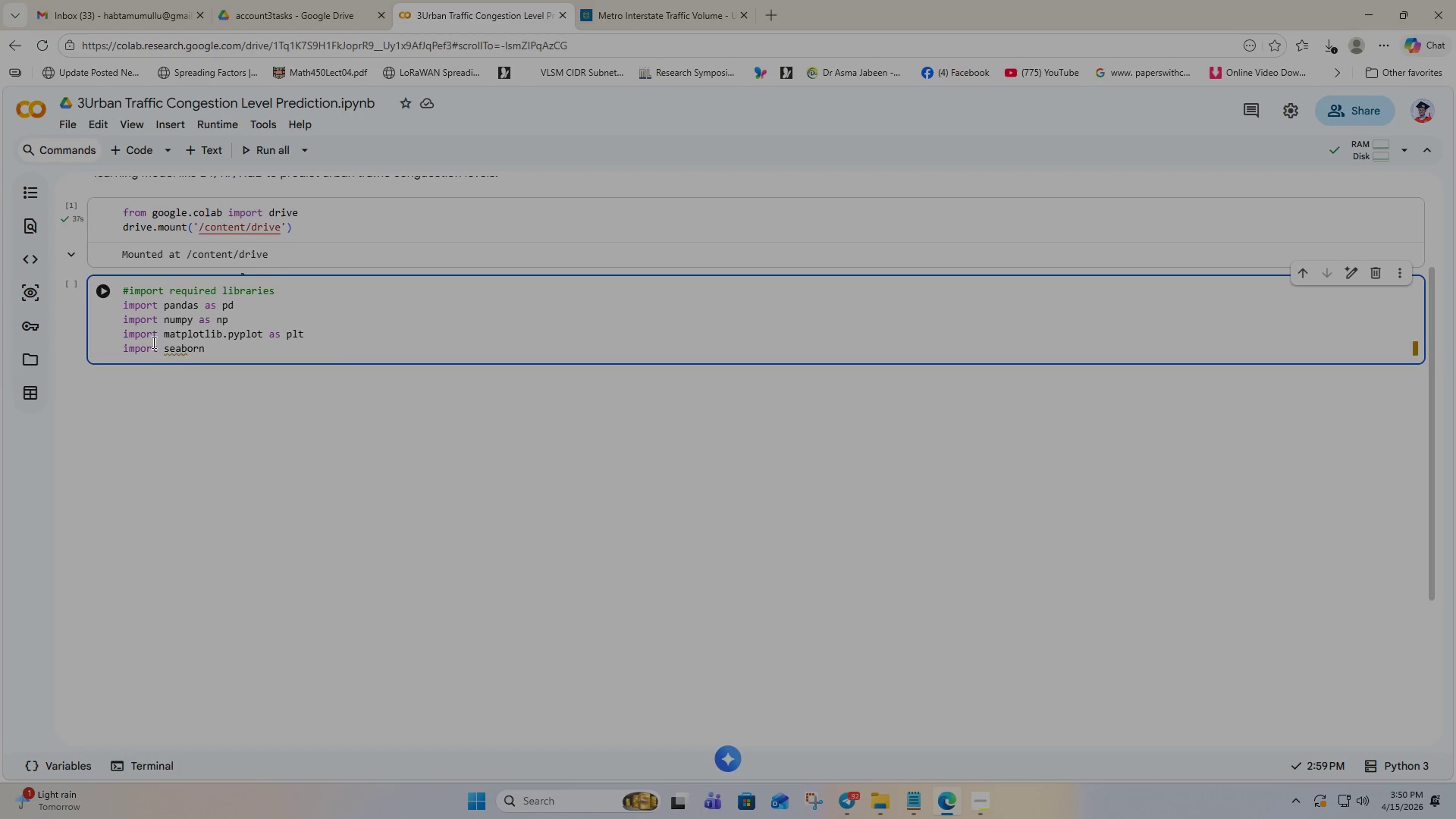 
type( as sns)
 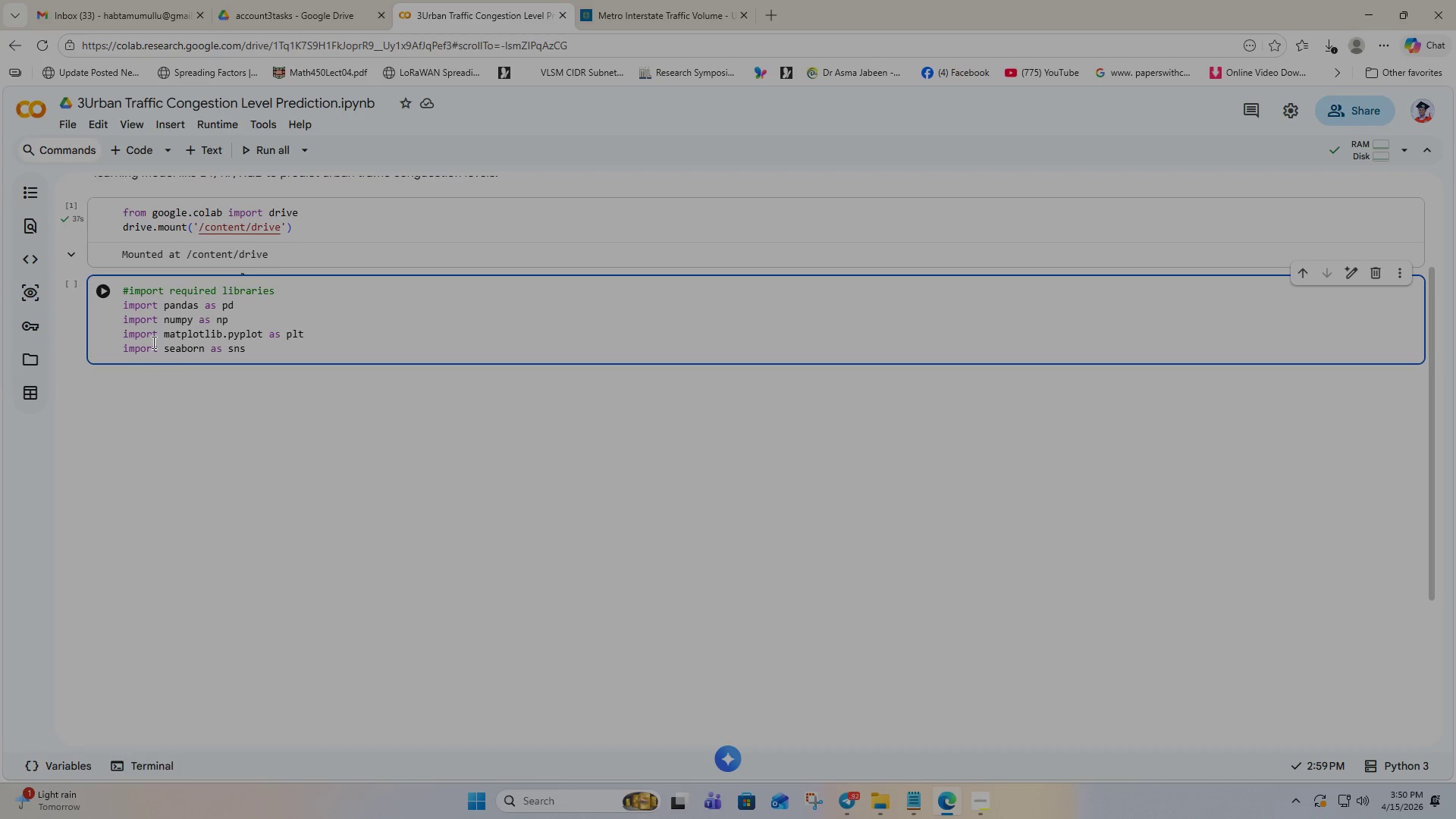 
key(Enter)
 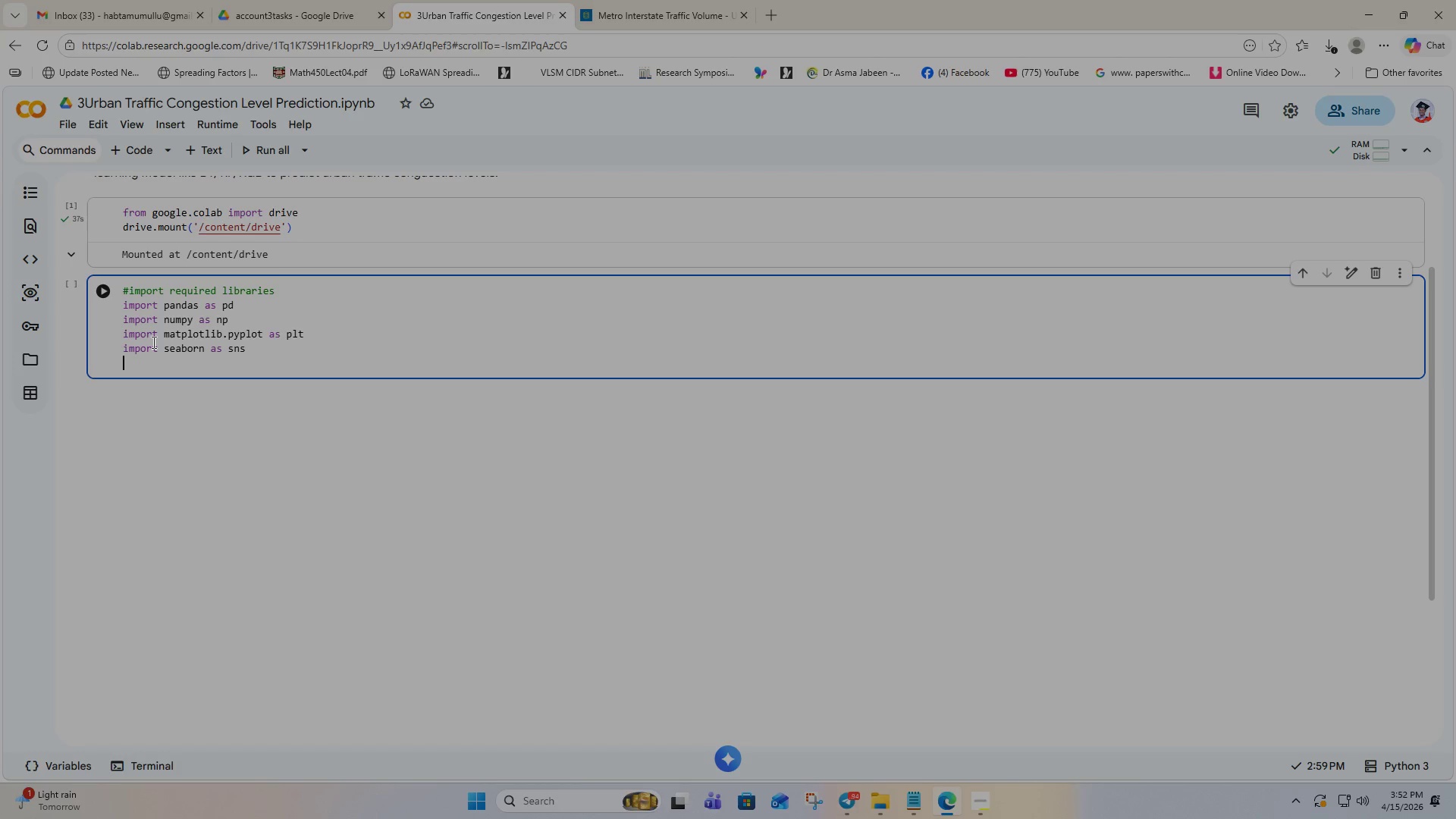 
wait(94.02)
 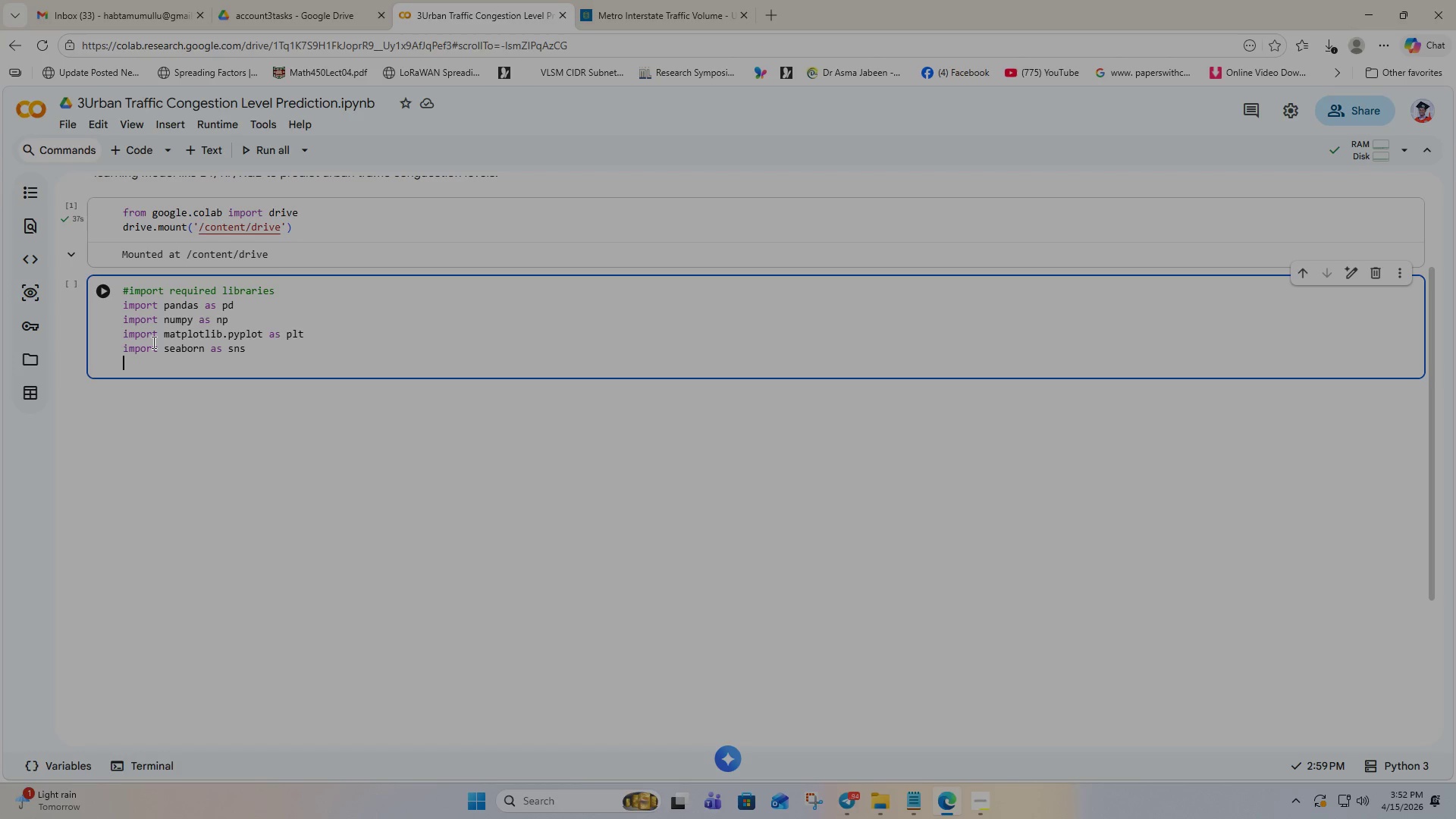 
type(from)
 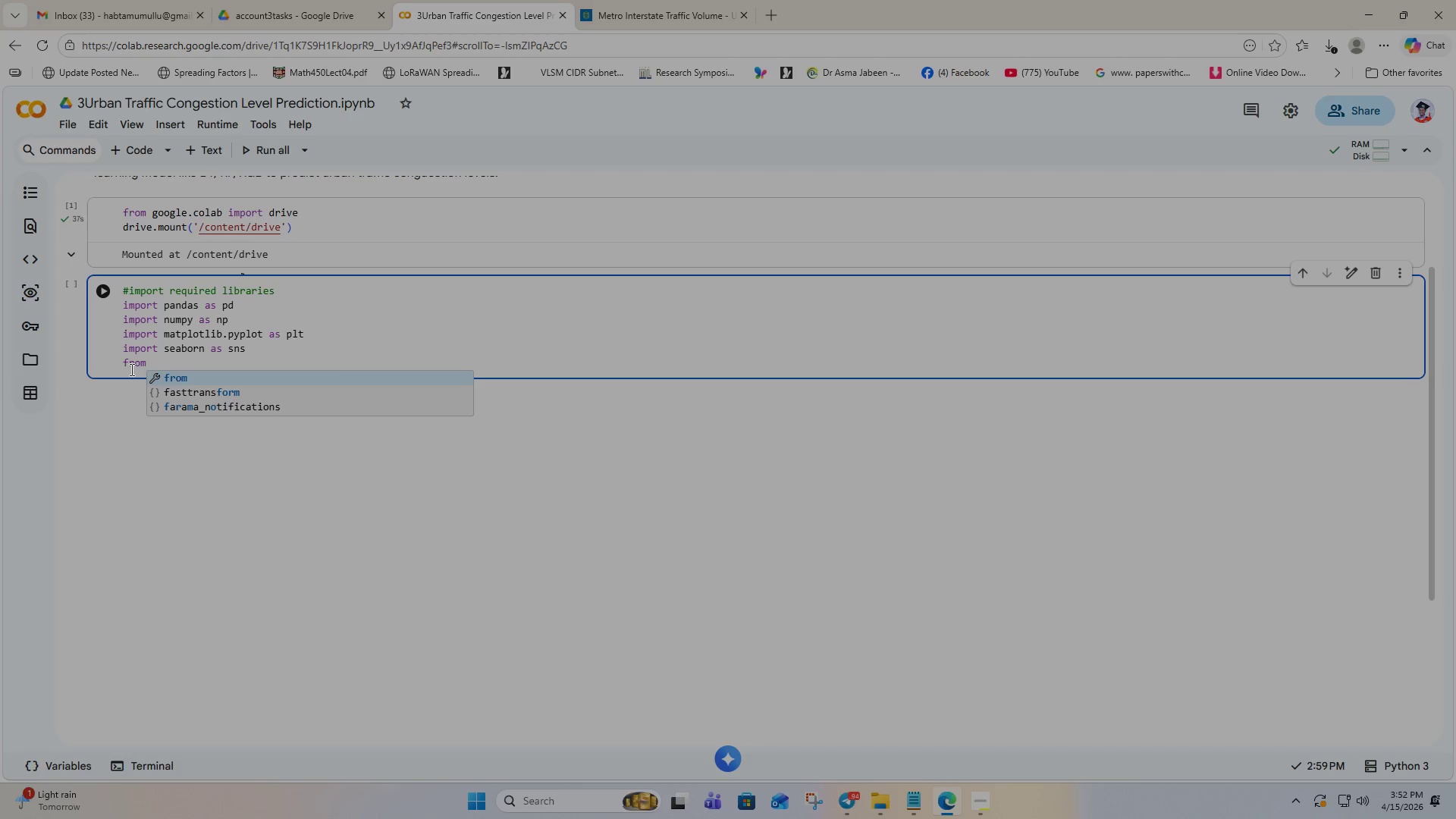 
type( skl)
 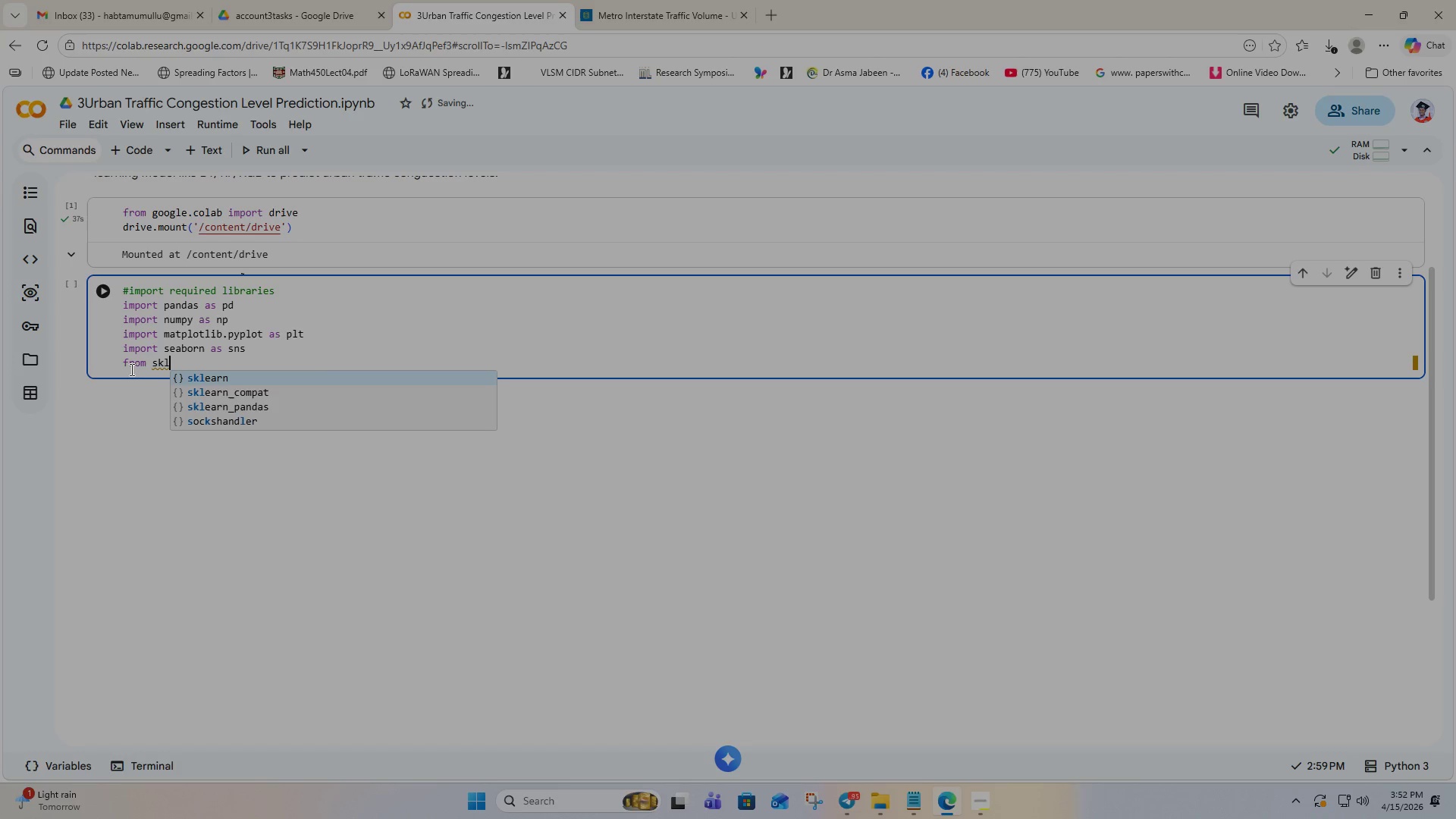 
key(Enter)
 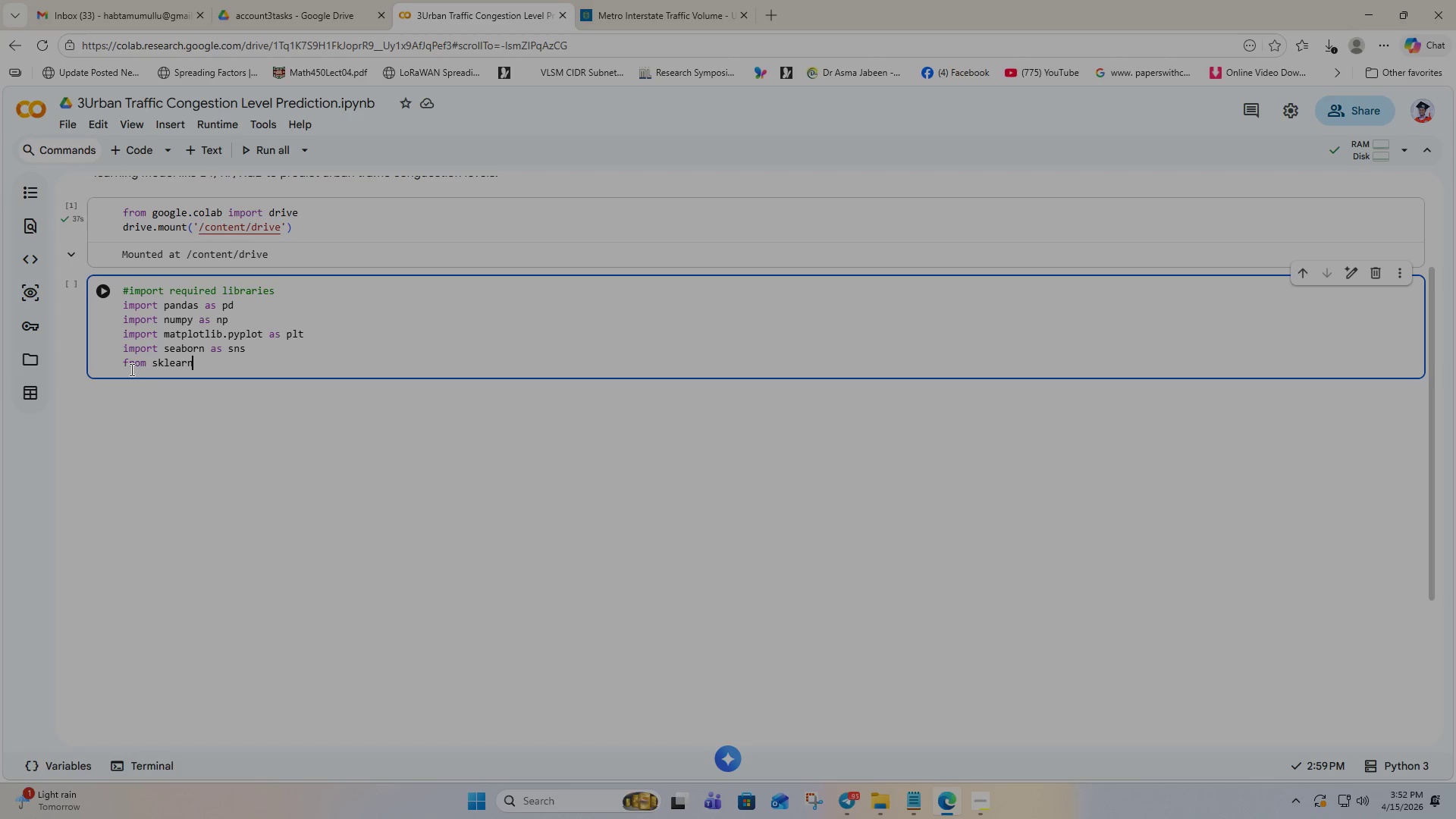 
type(. model)
key(Backspace)
key(Backspace)
key(Backspace)
key(Backspace)
key(Backspace)
key(Backspace)
type(m)
 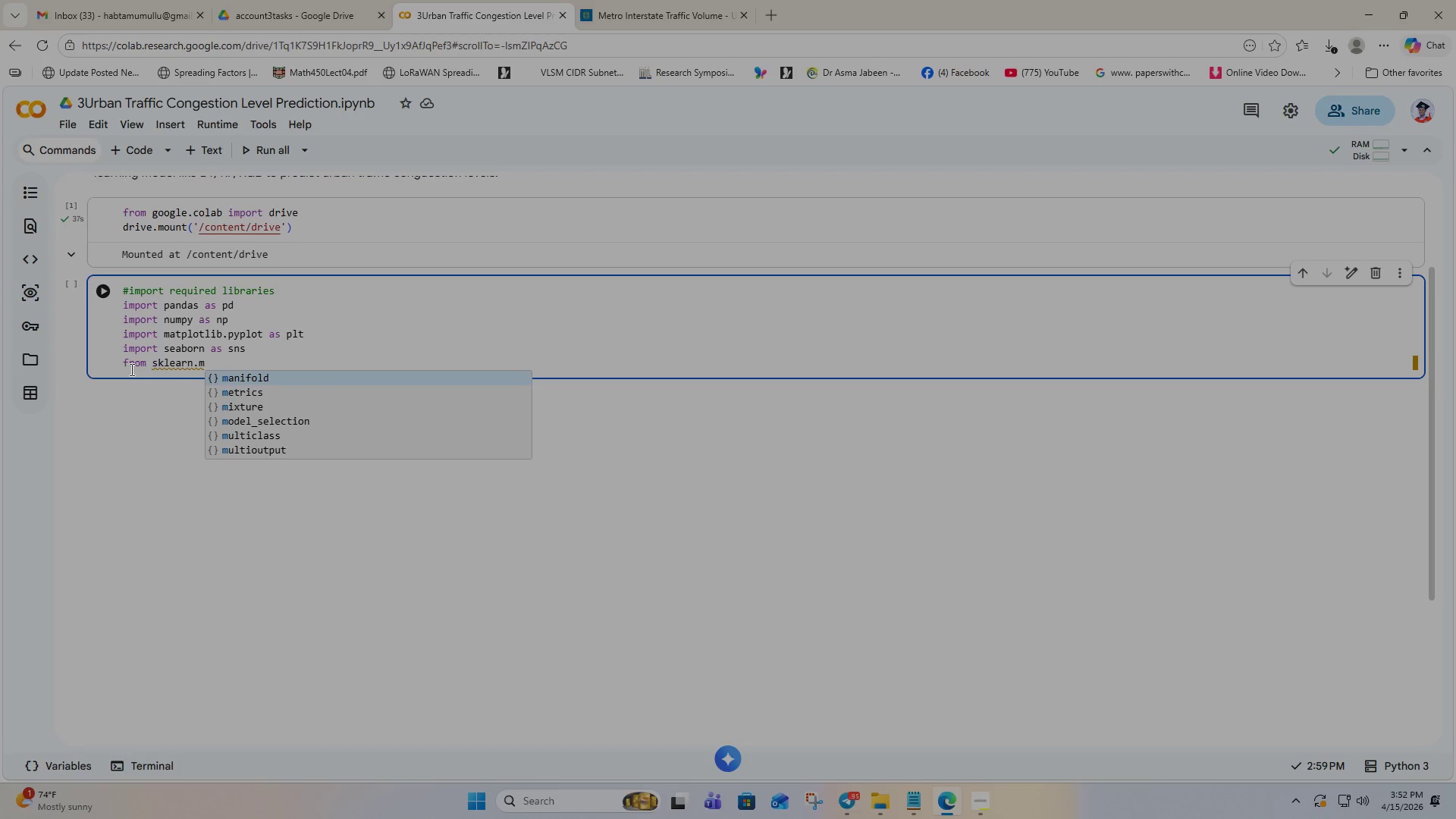 
left_click([268, 428])
 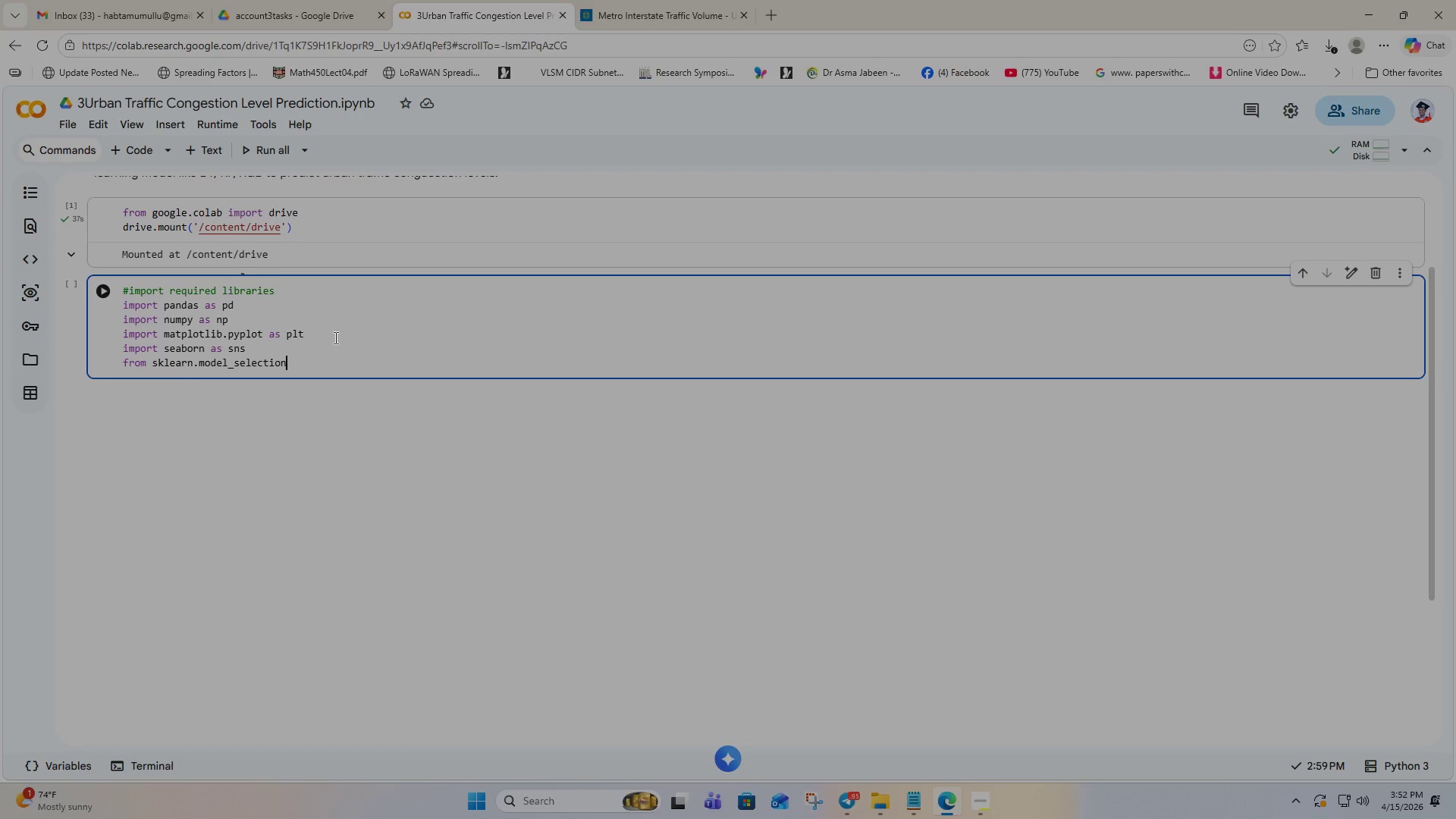 
type( impo)
 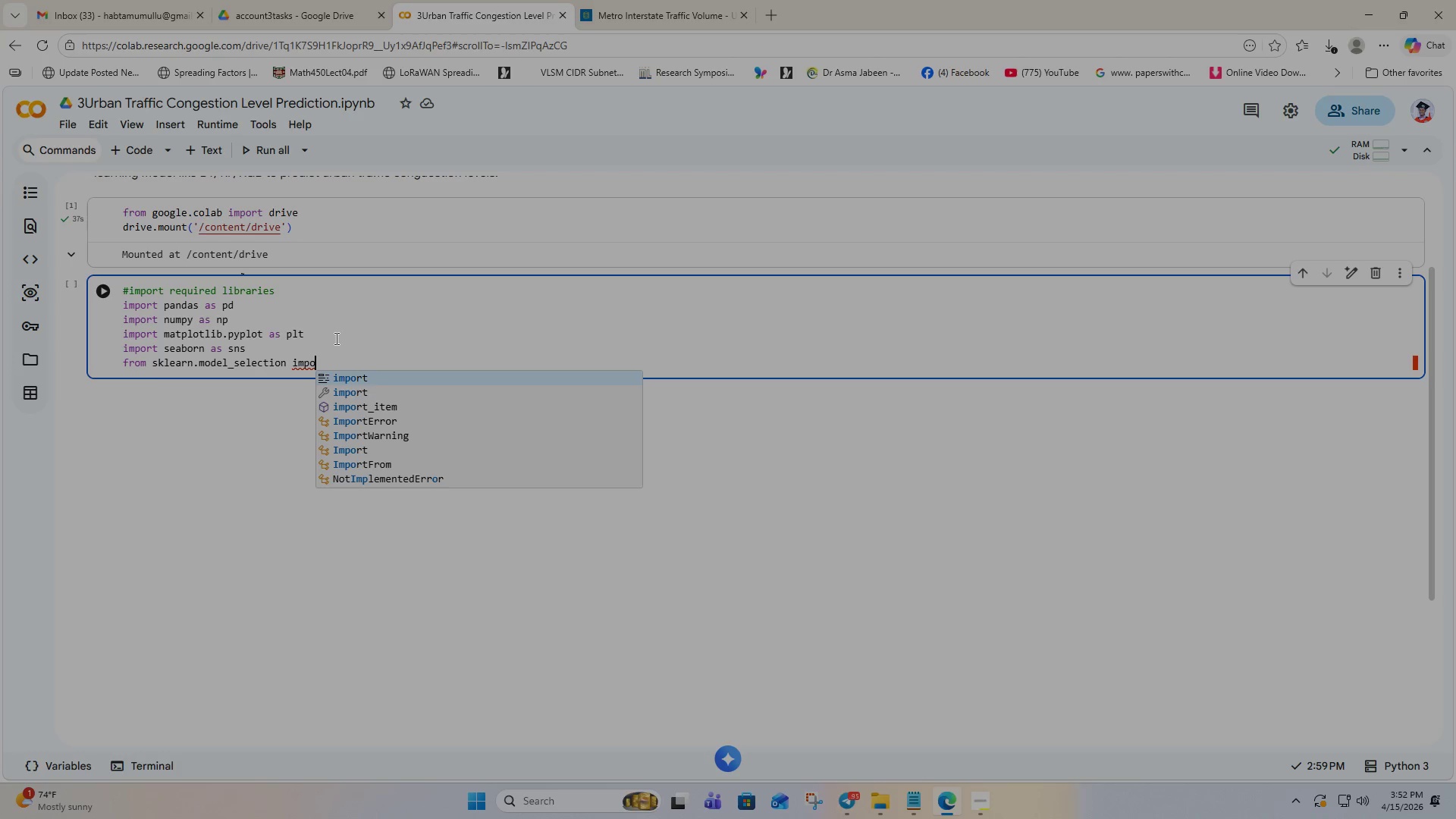 
key(Enter)
 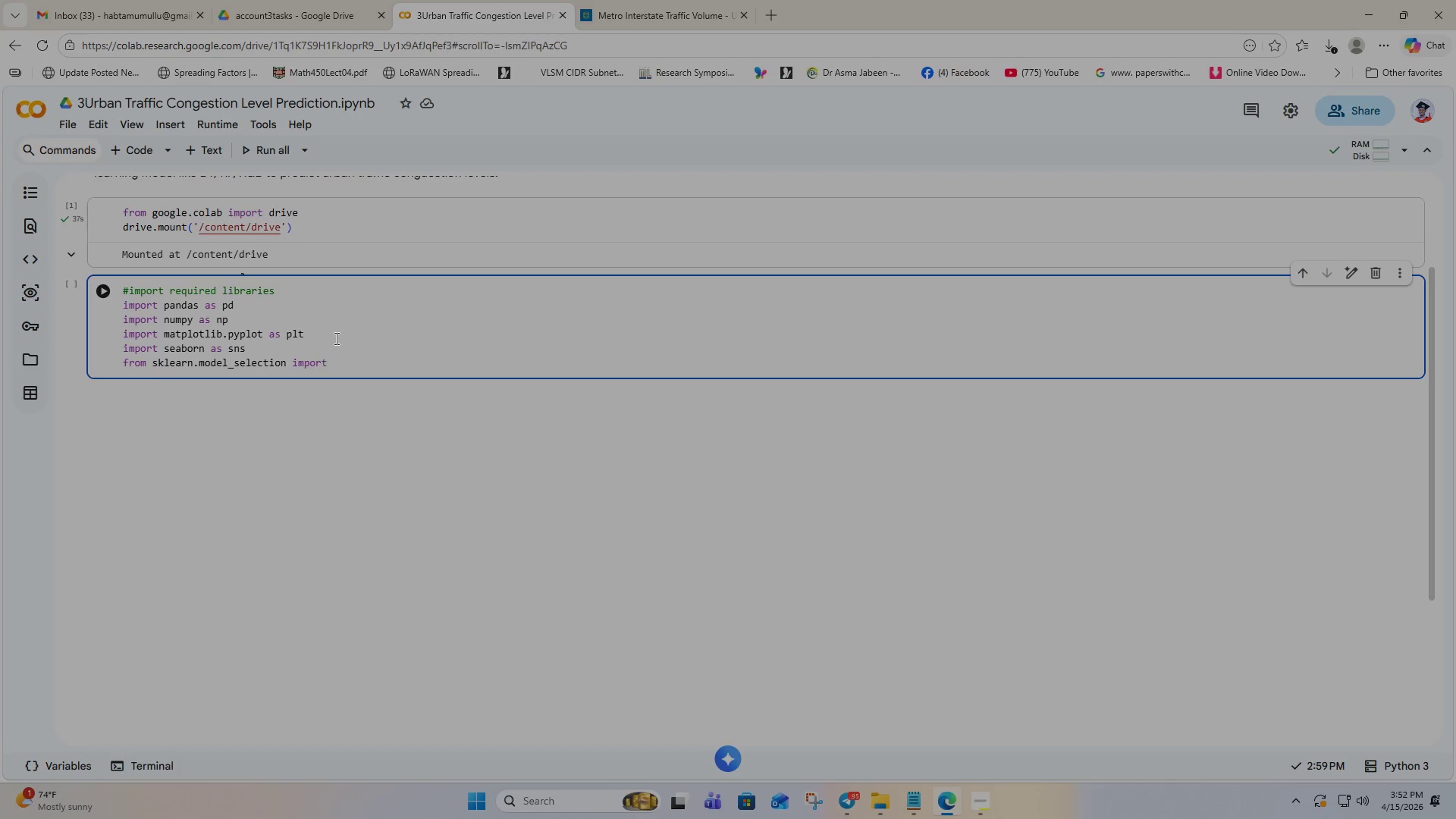 
type( train)
 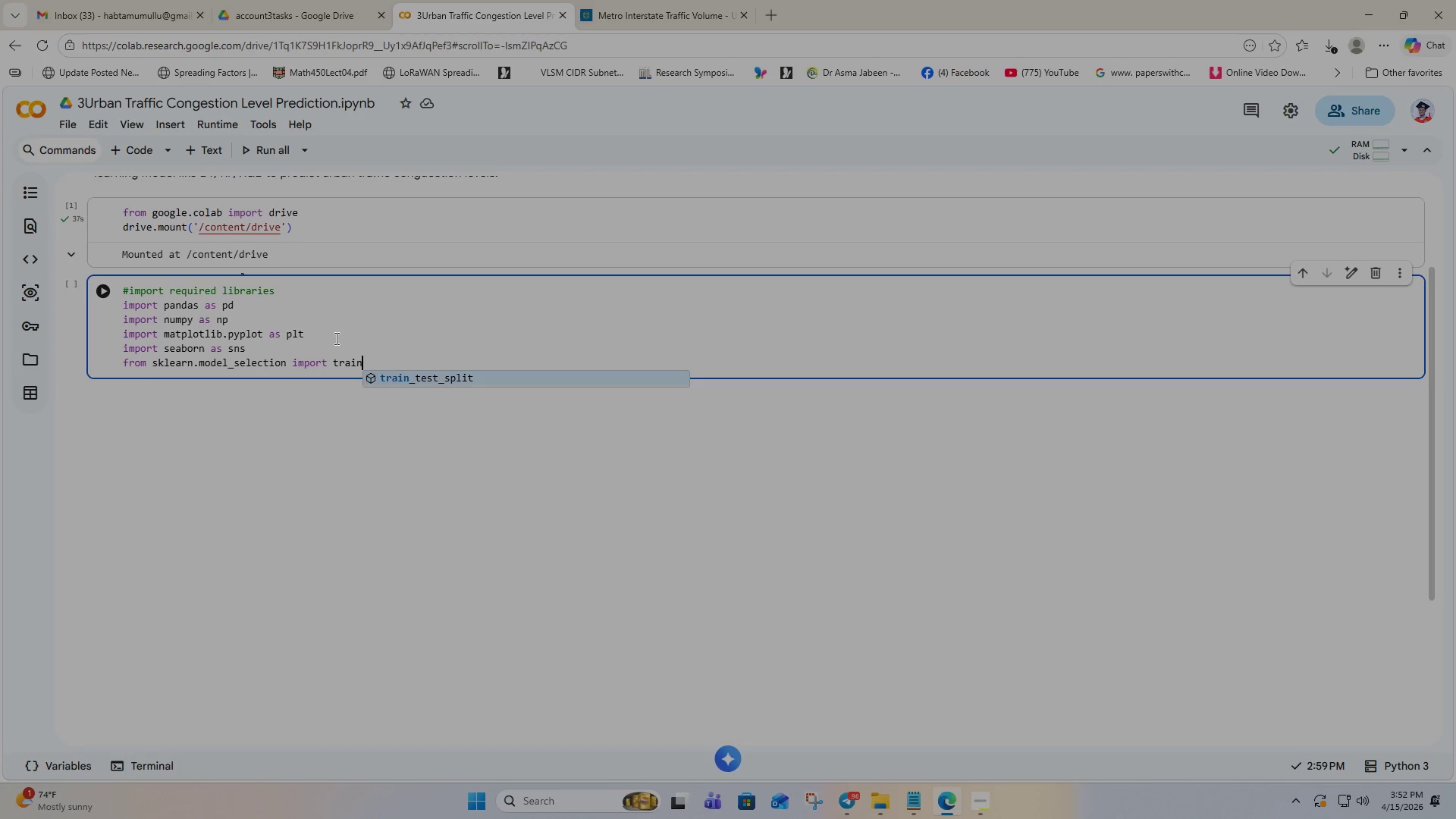 
key(Enter)
 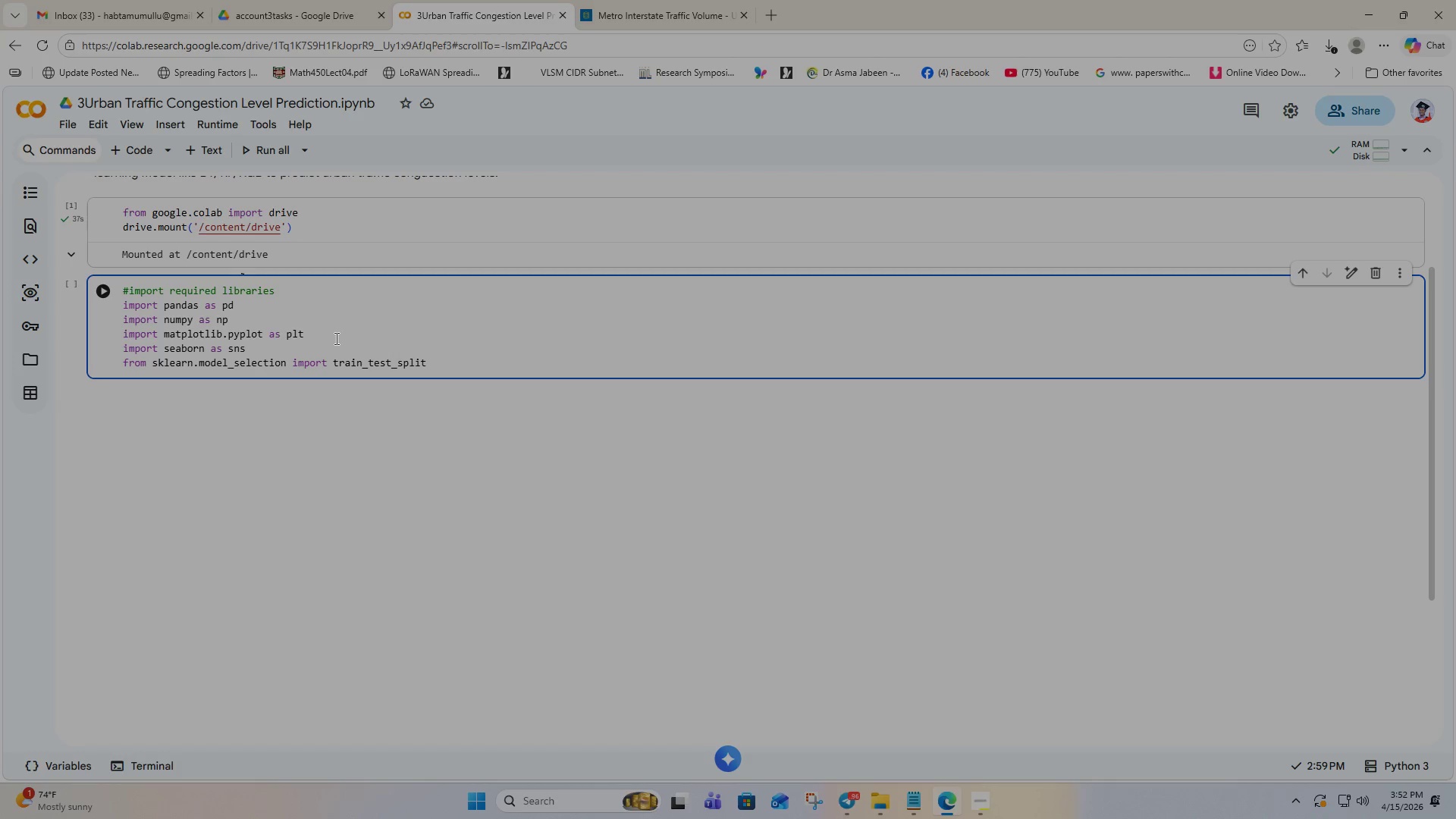 
key(Enter)
 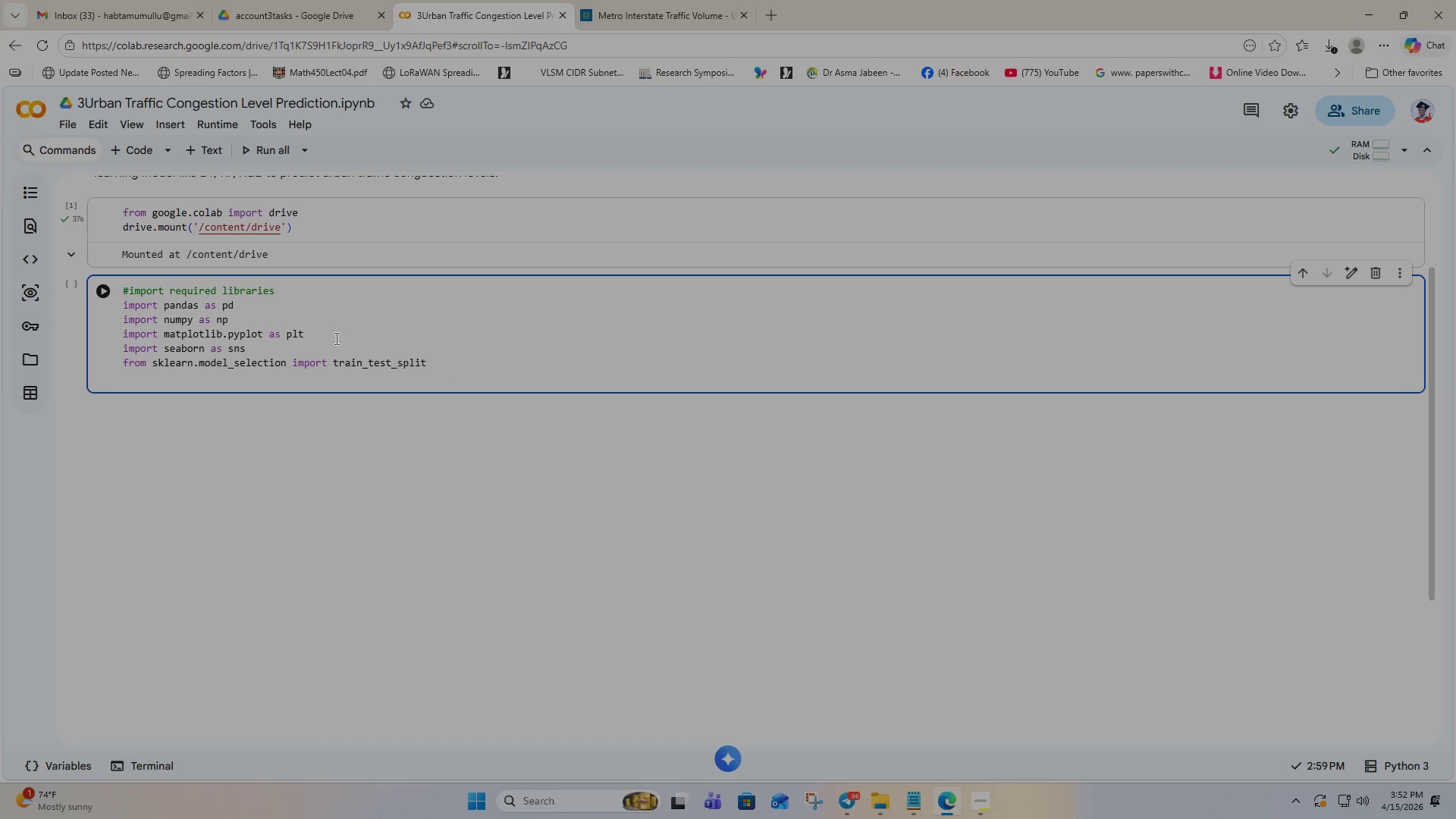 
type(from skl)
 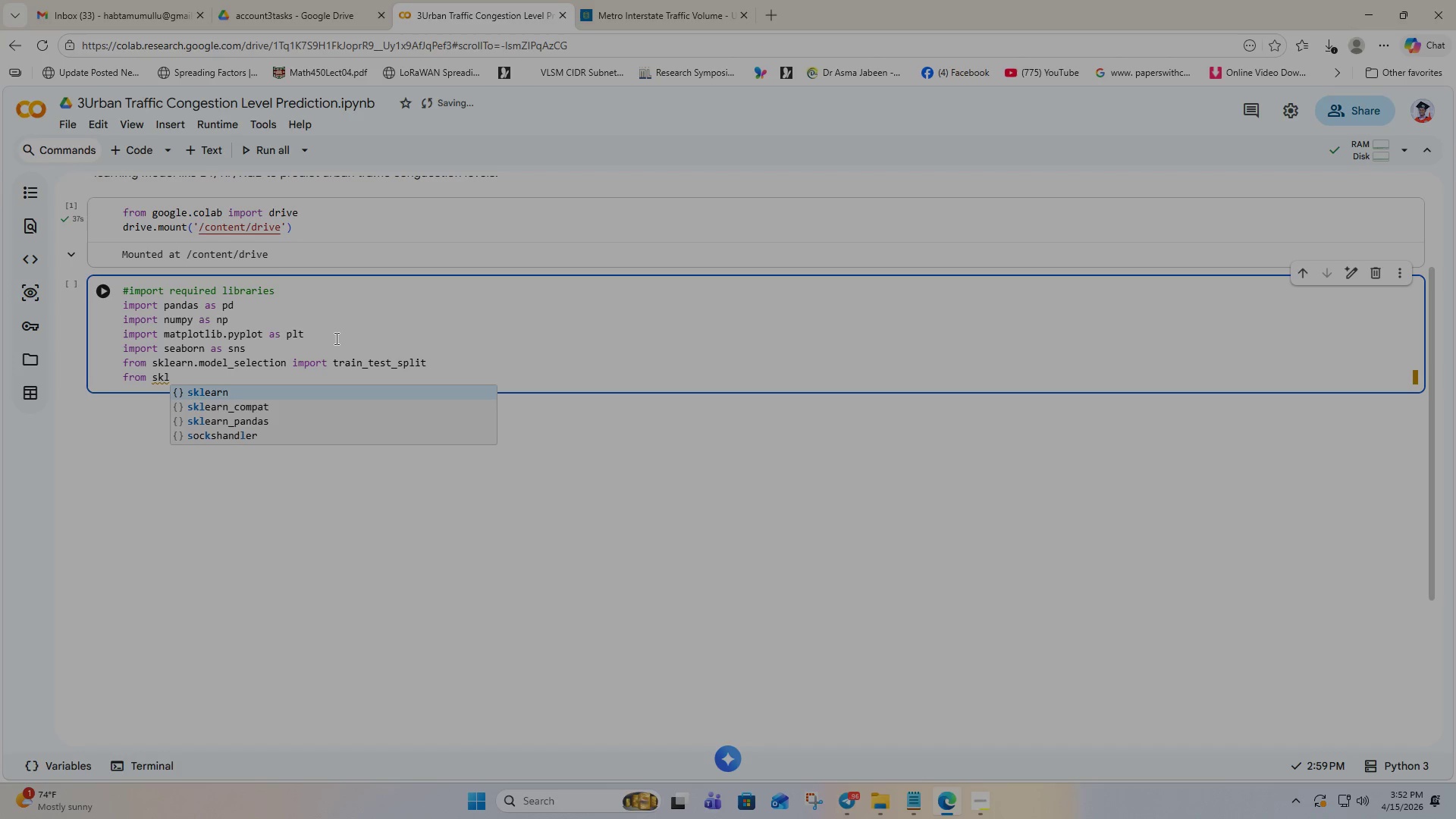 
key(Enter)
 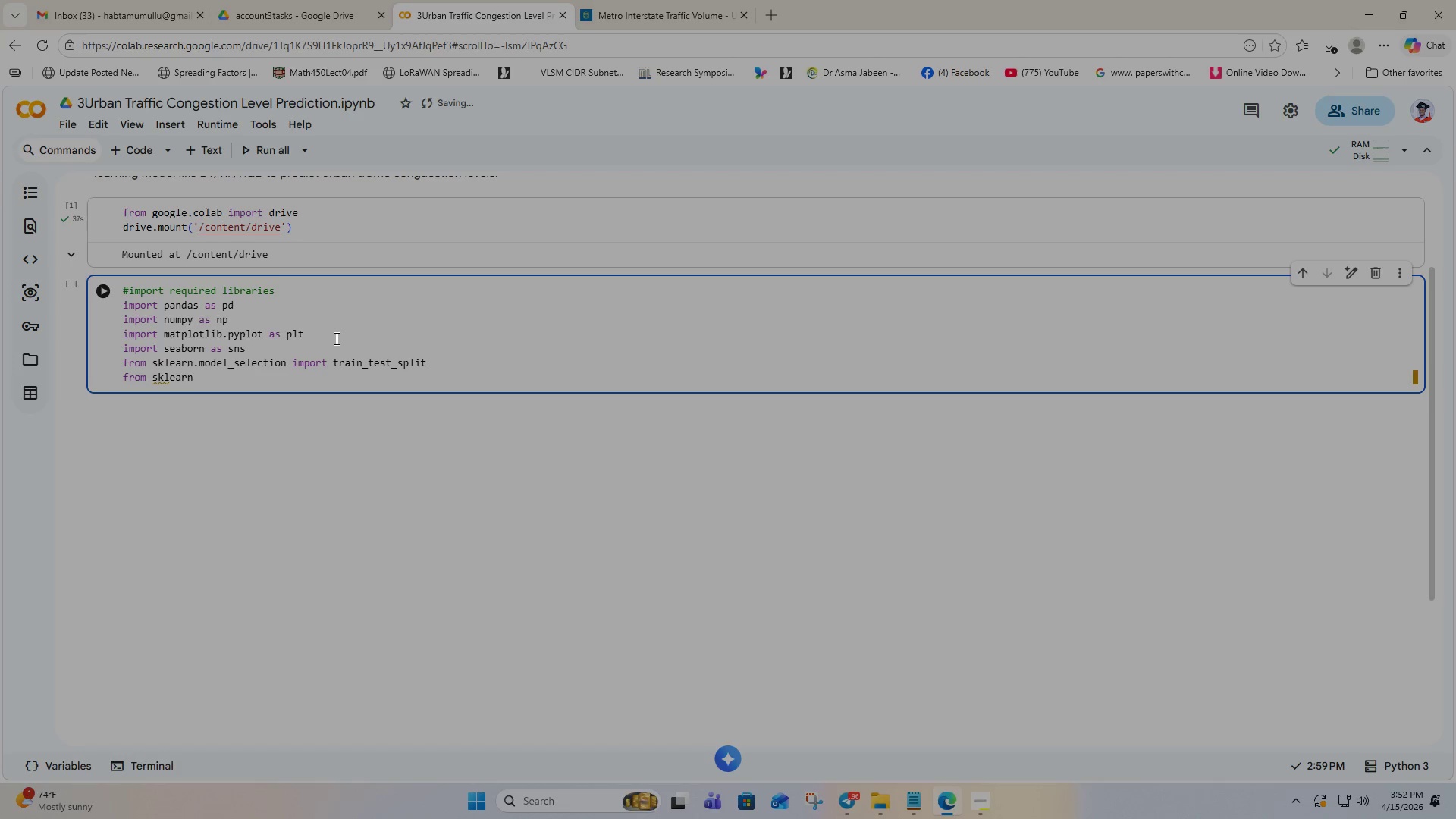 
type(.me)
 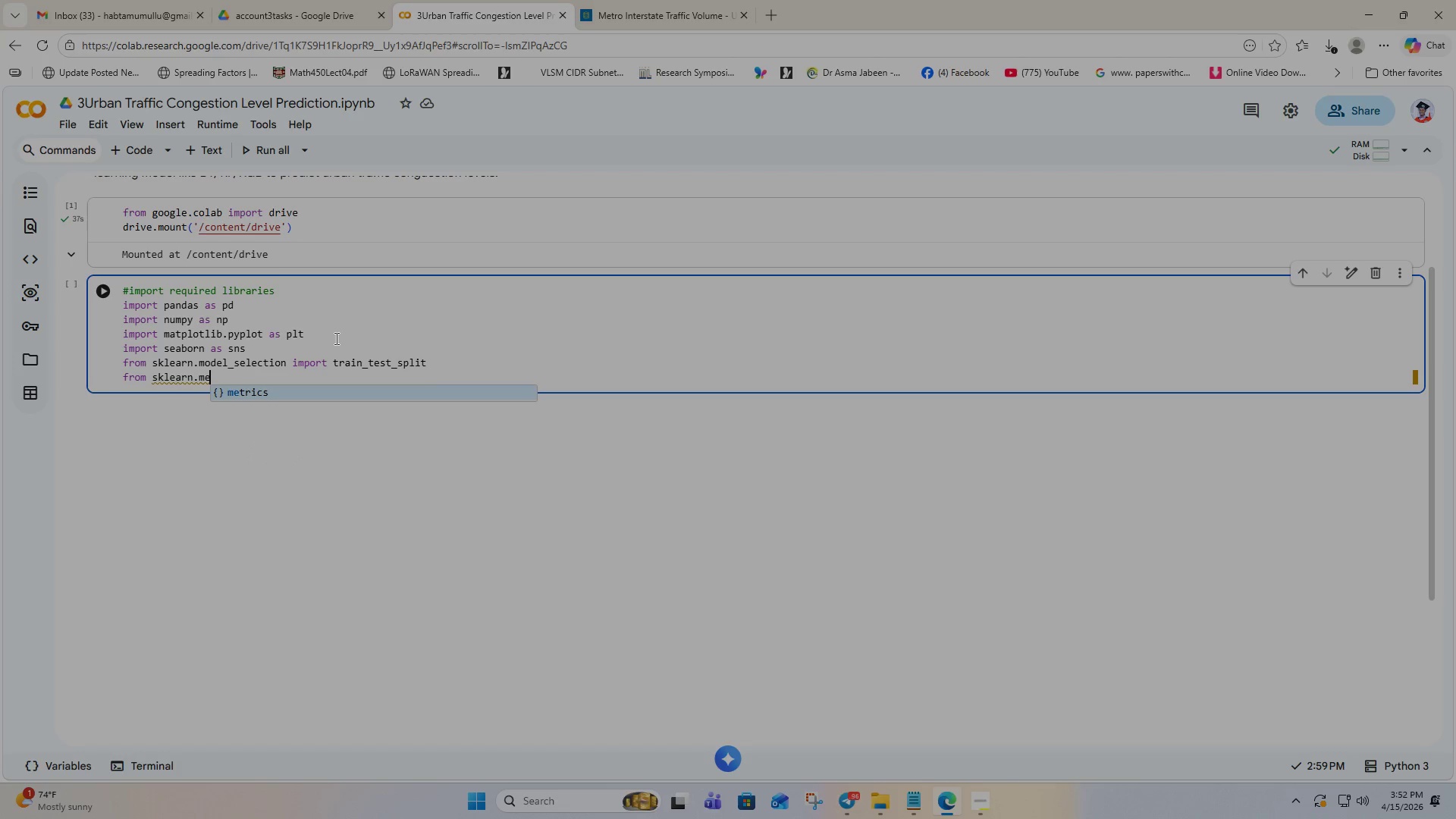 
key(Enter)
 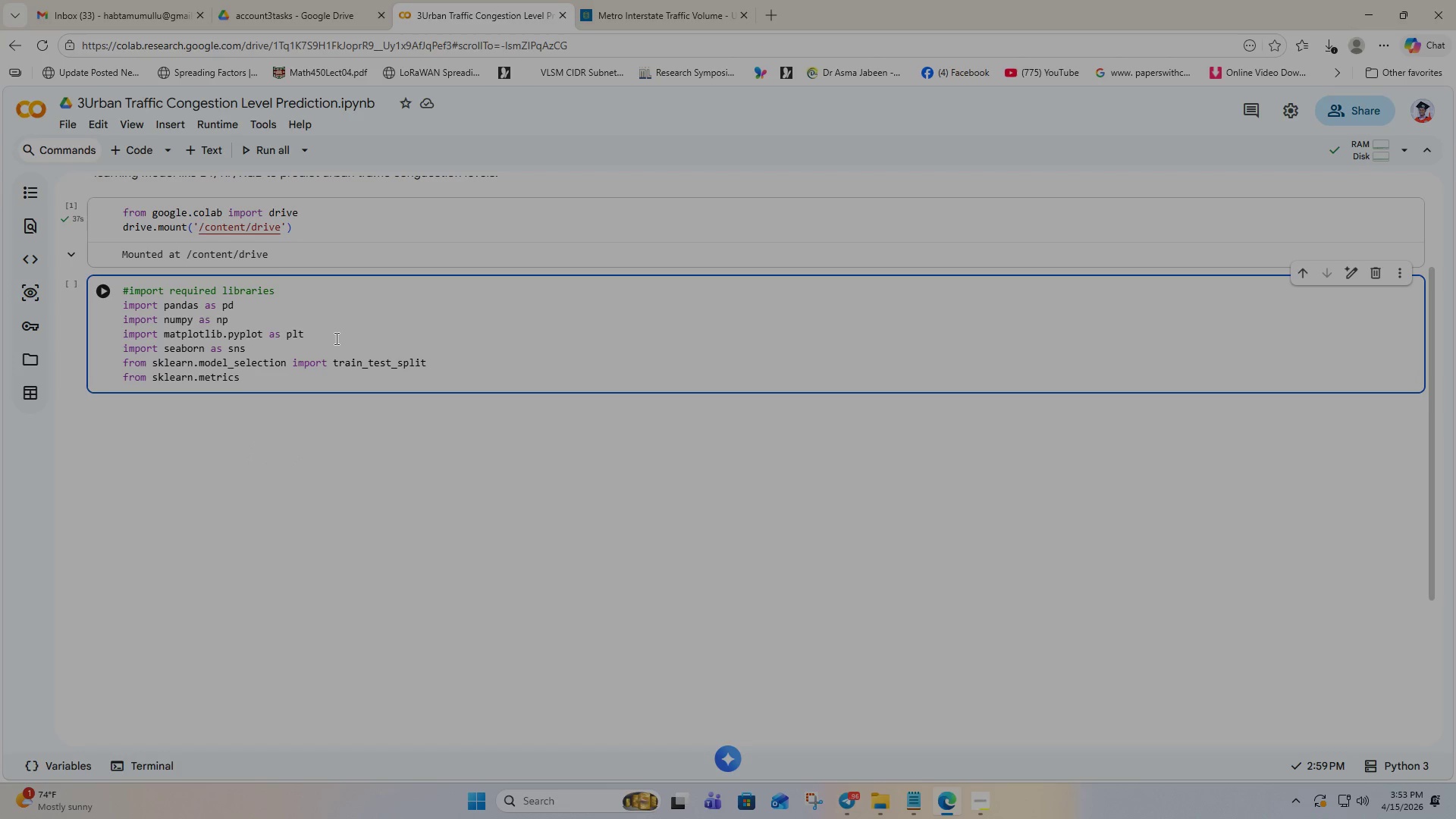 
type( im)
 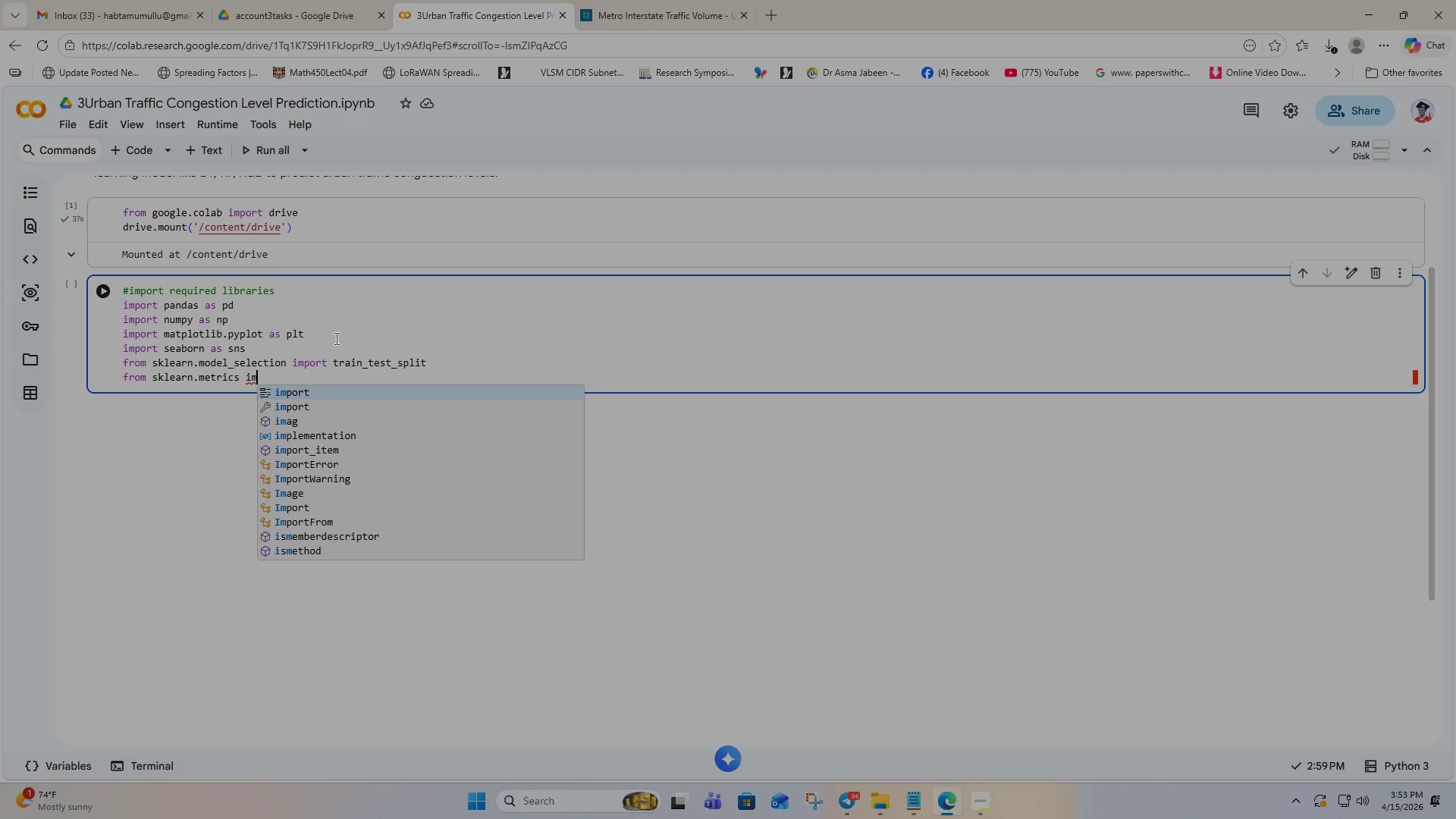 
key(Enter)
 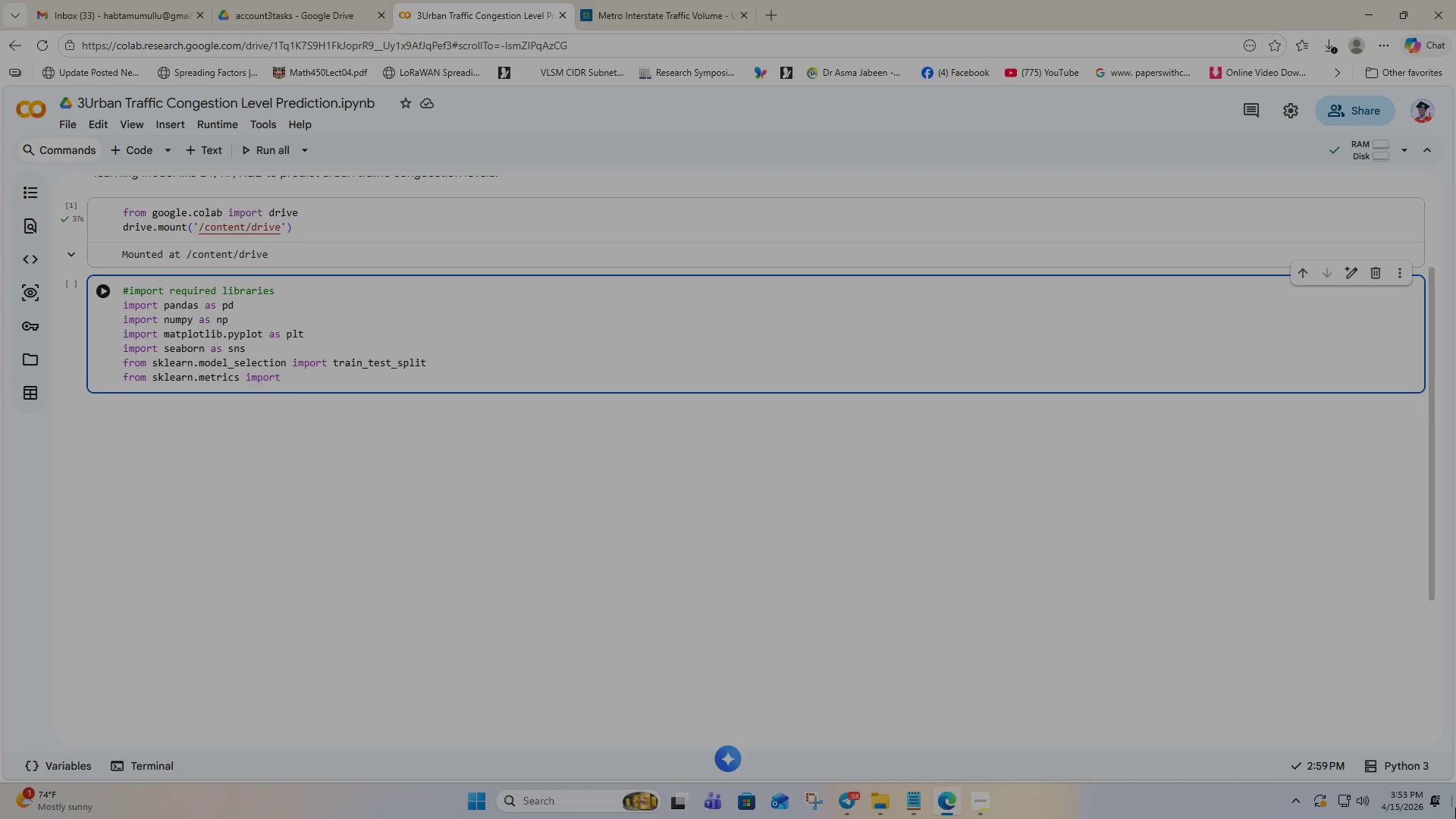 
wait(24.84)
 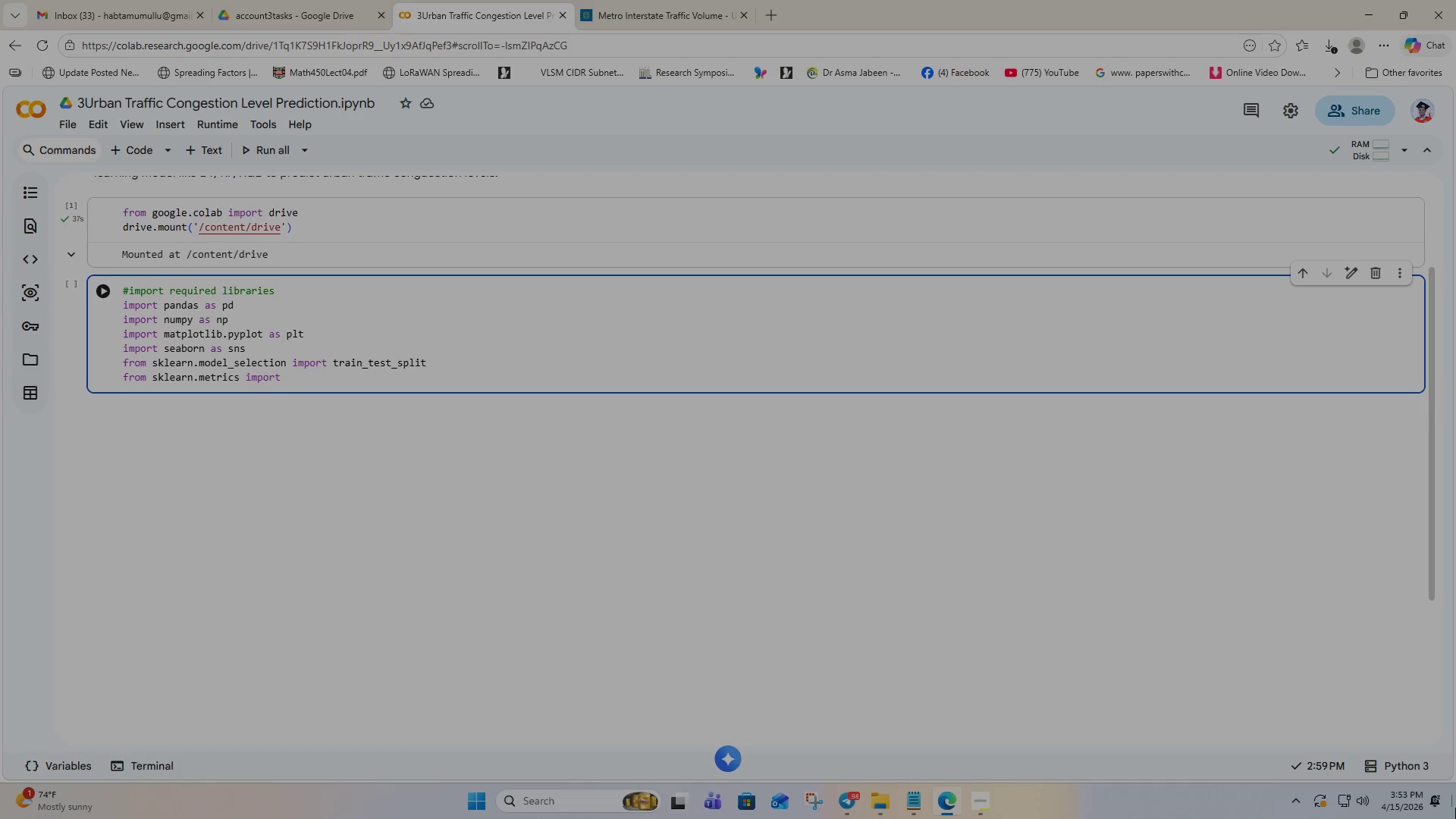 
type( clas)
 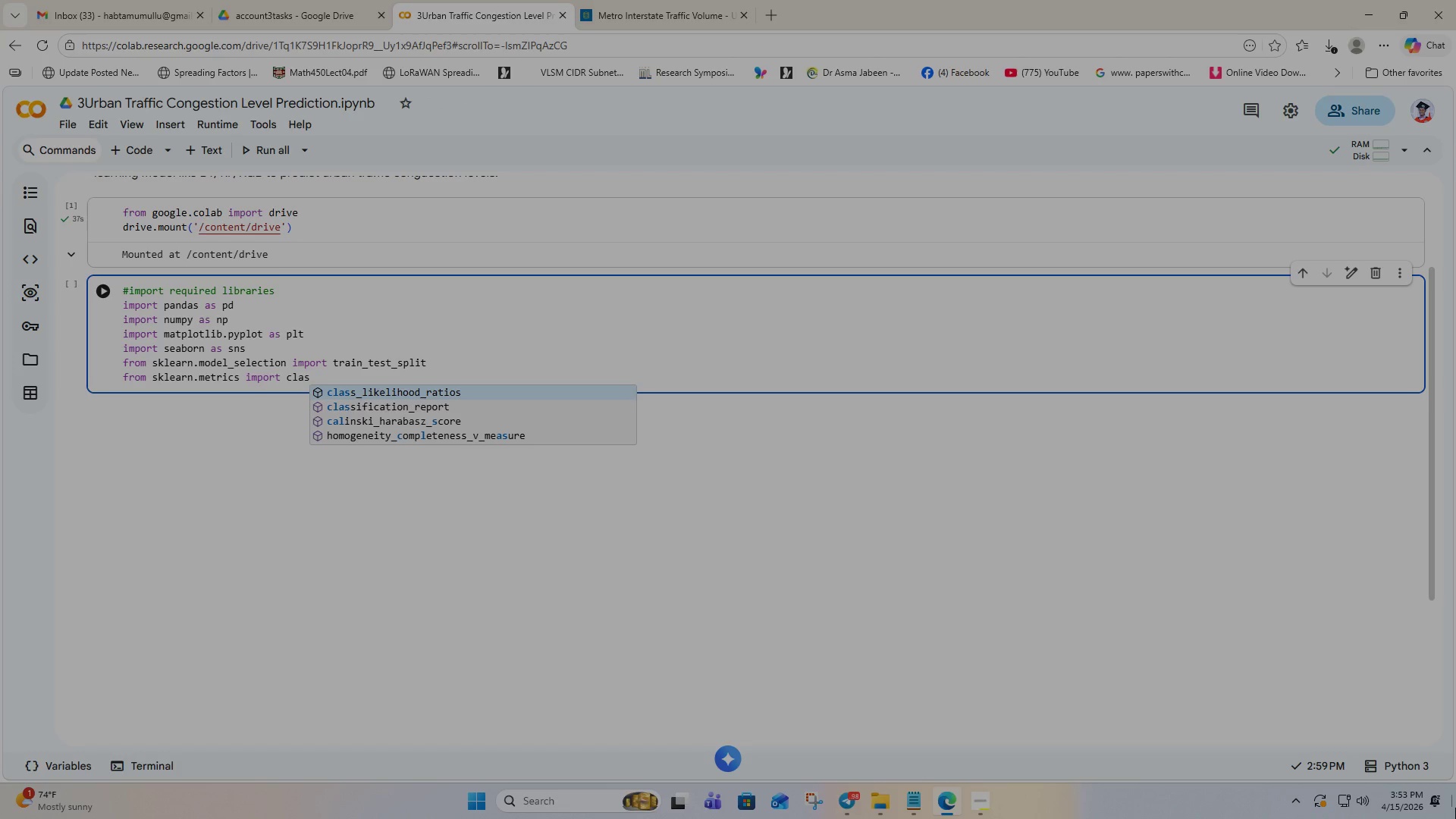 
key(ArrowDown)
 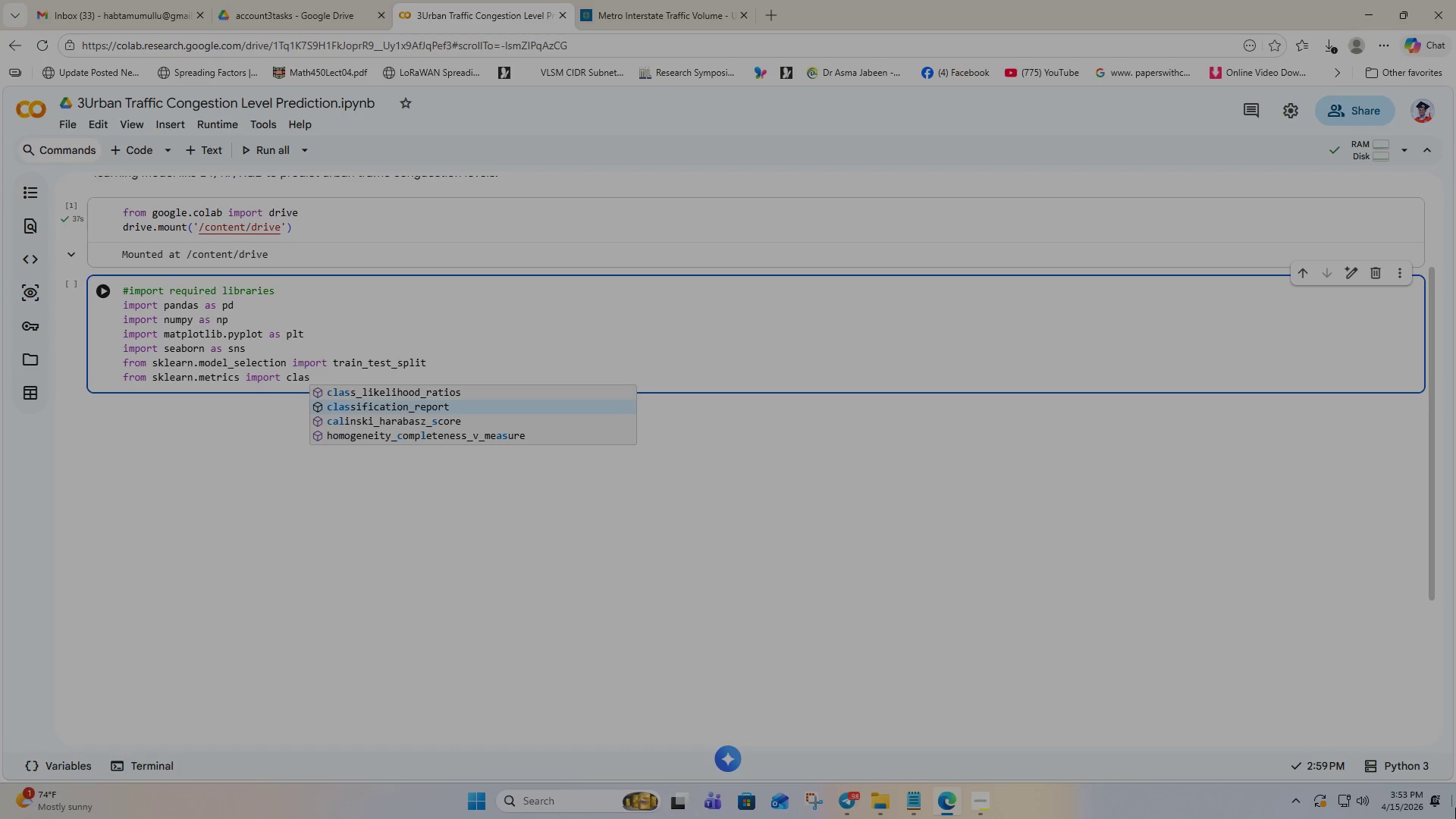 
key(Enter)
 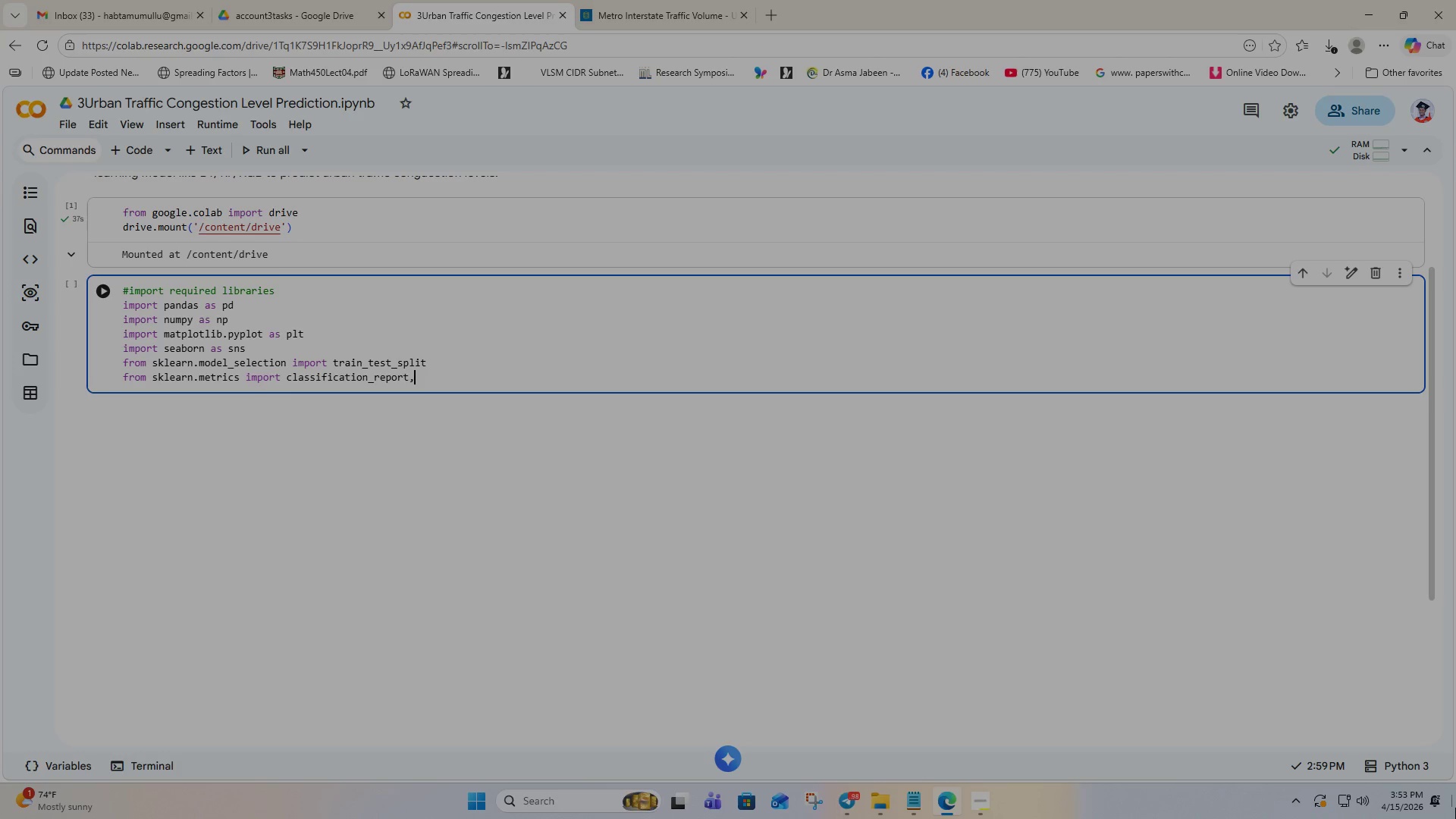 
type(, confus)
 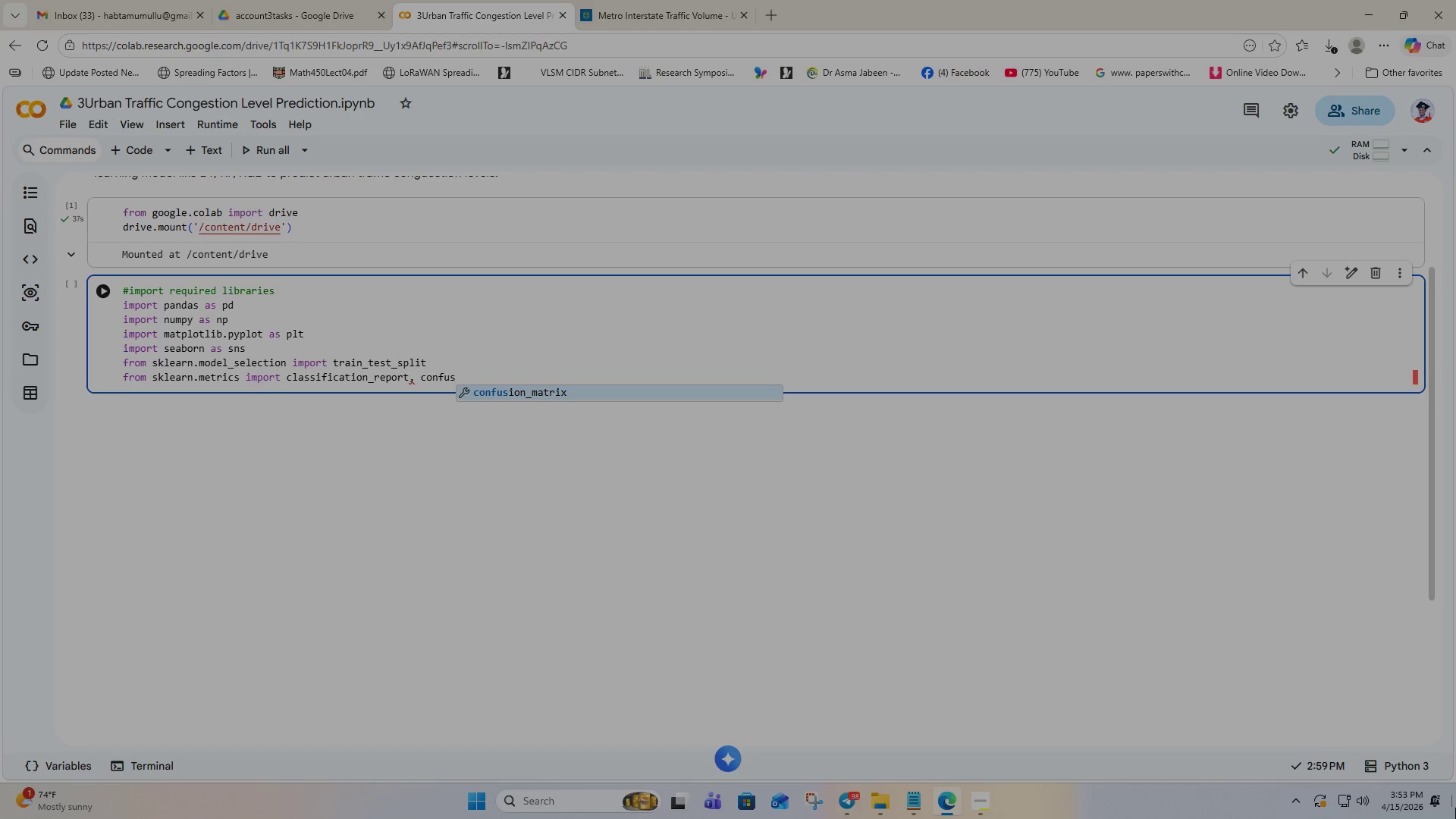 
key(Enter)
 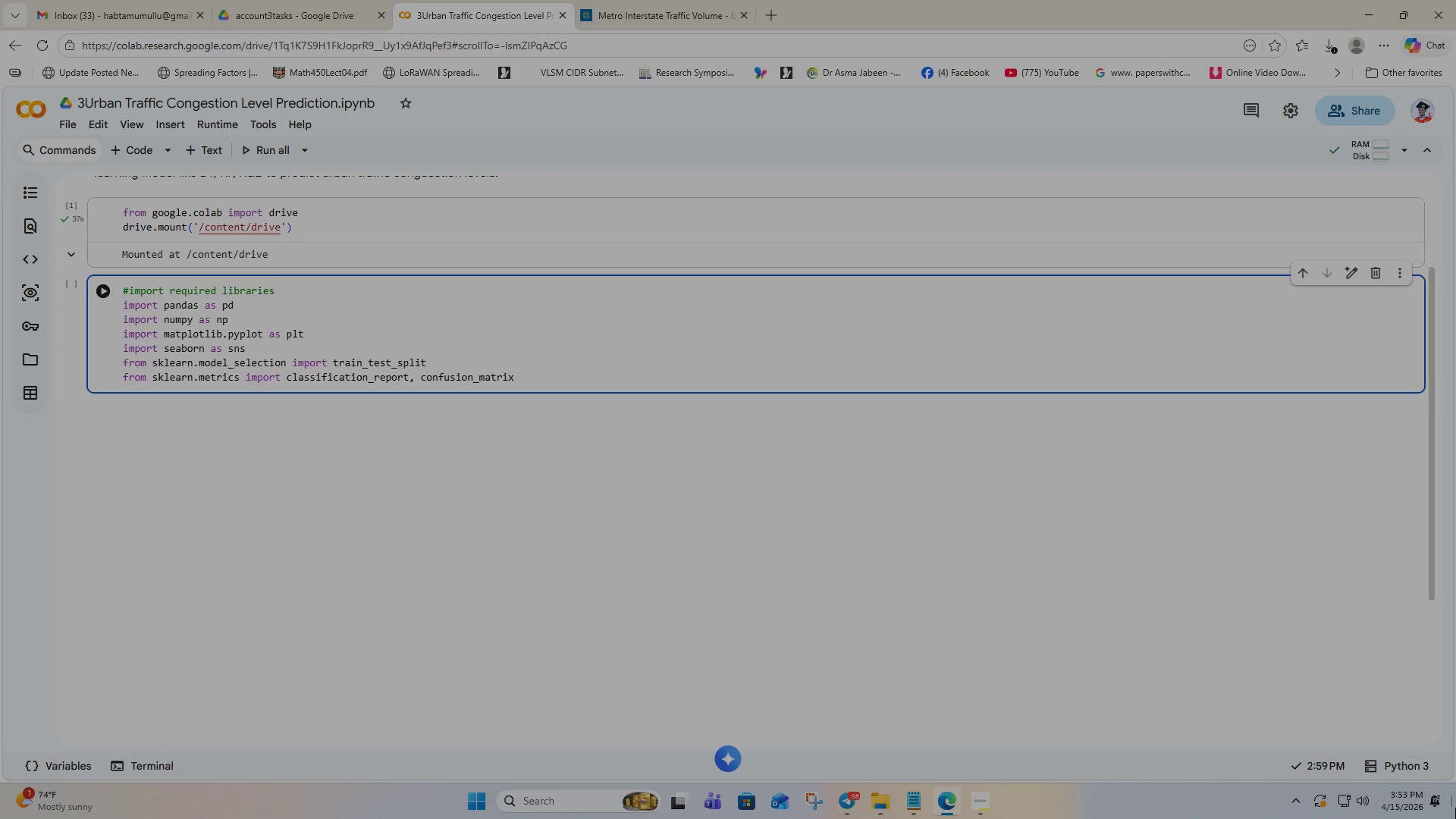 
type(, accur)
 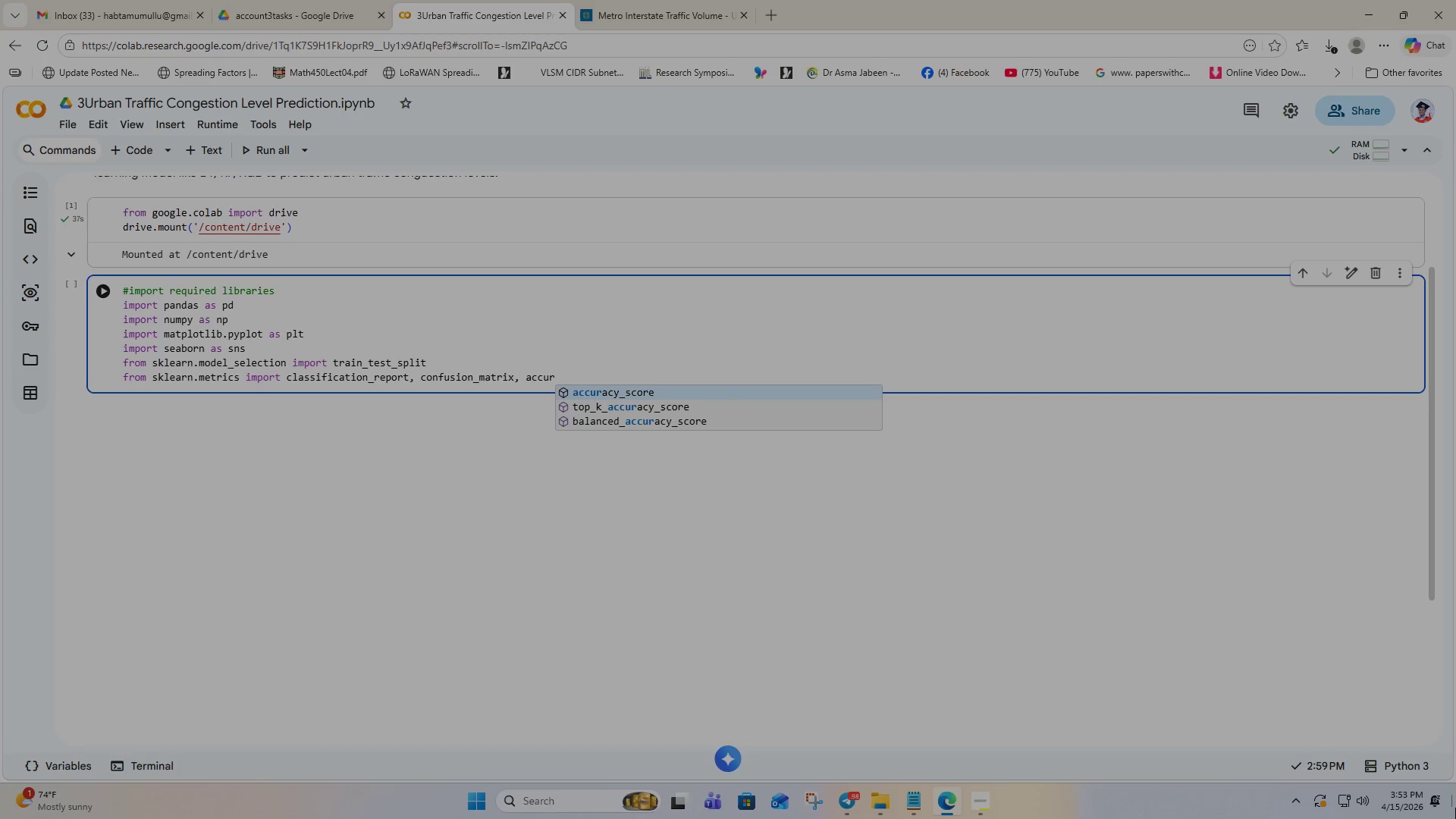 
key(Enter)
 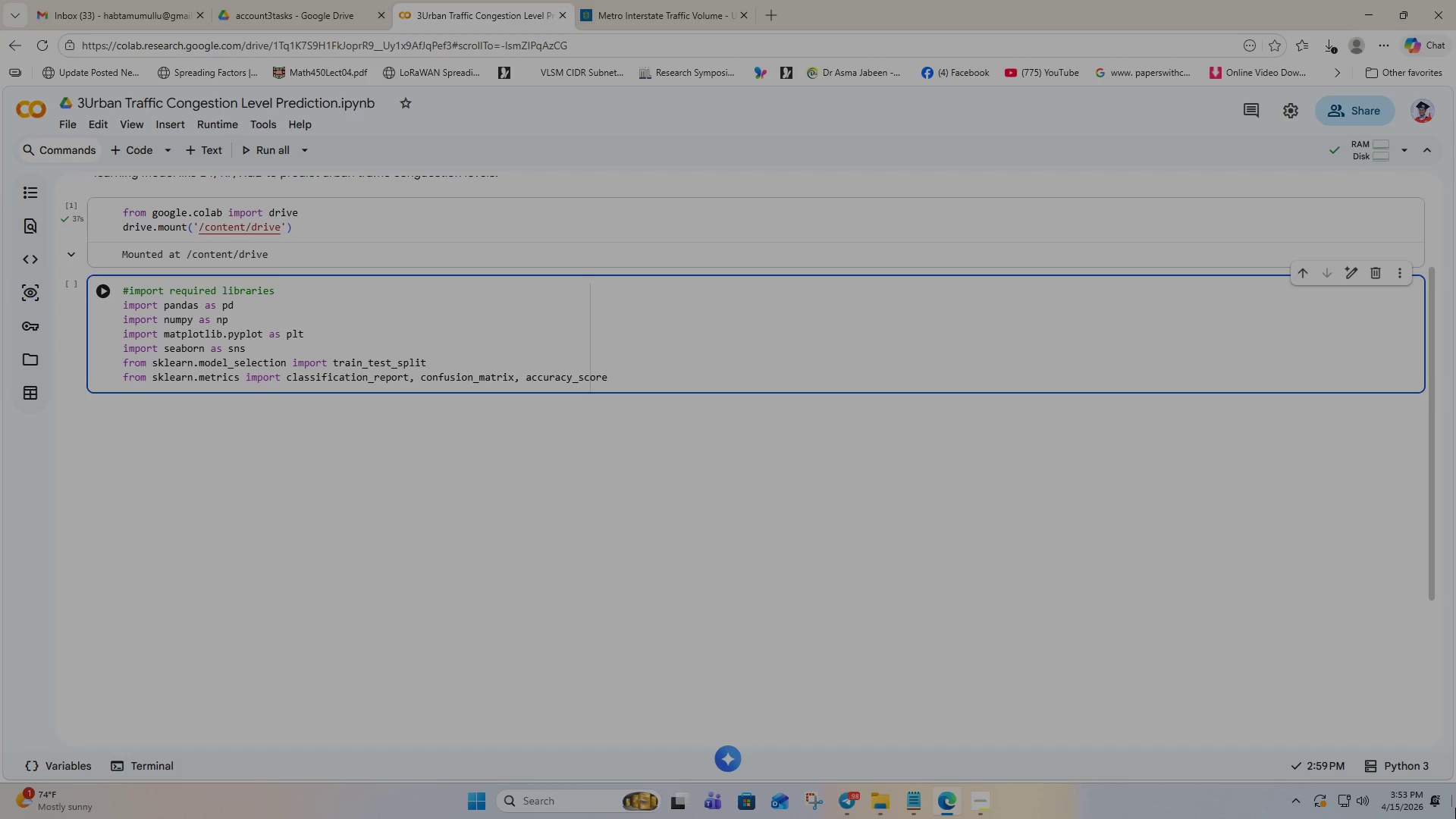 
key(Comma)
 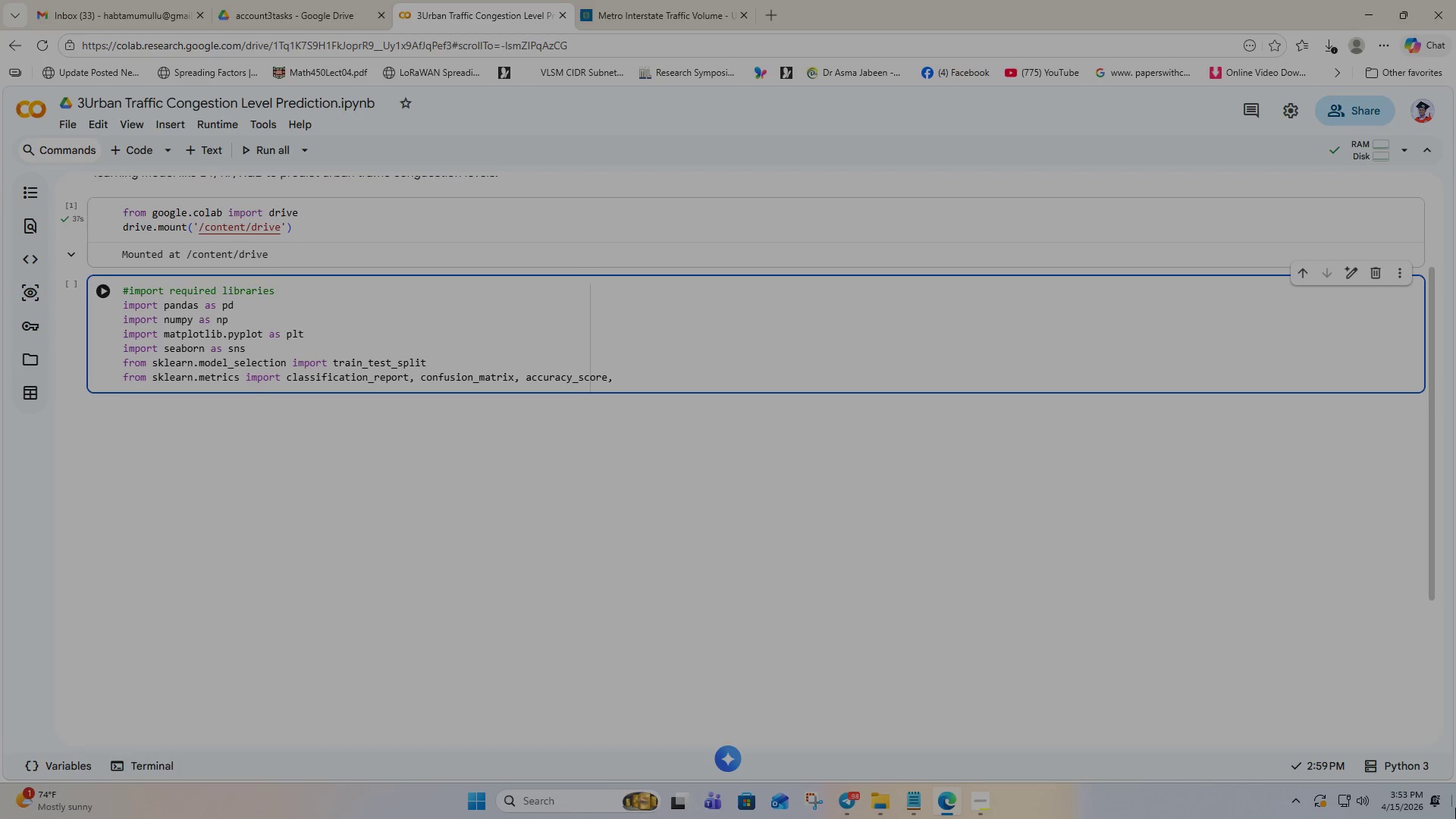 
key(Space)
 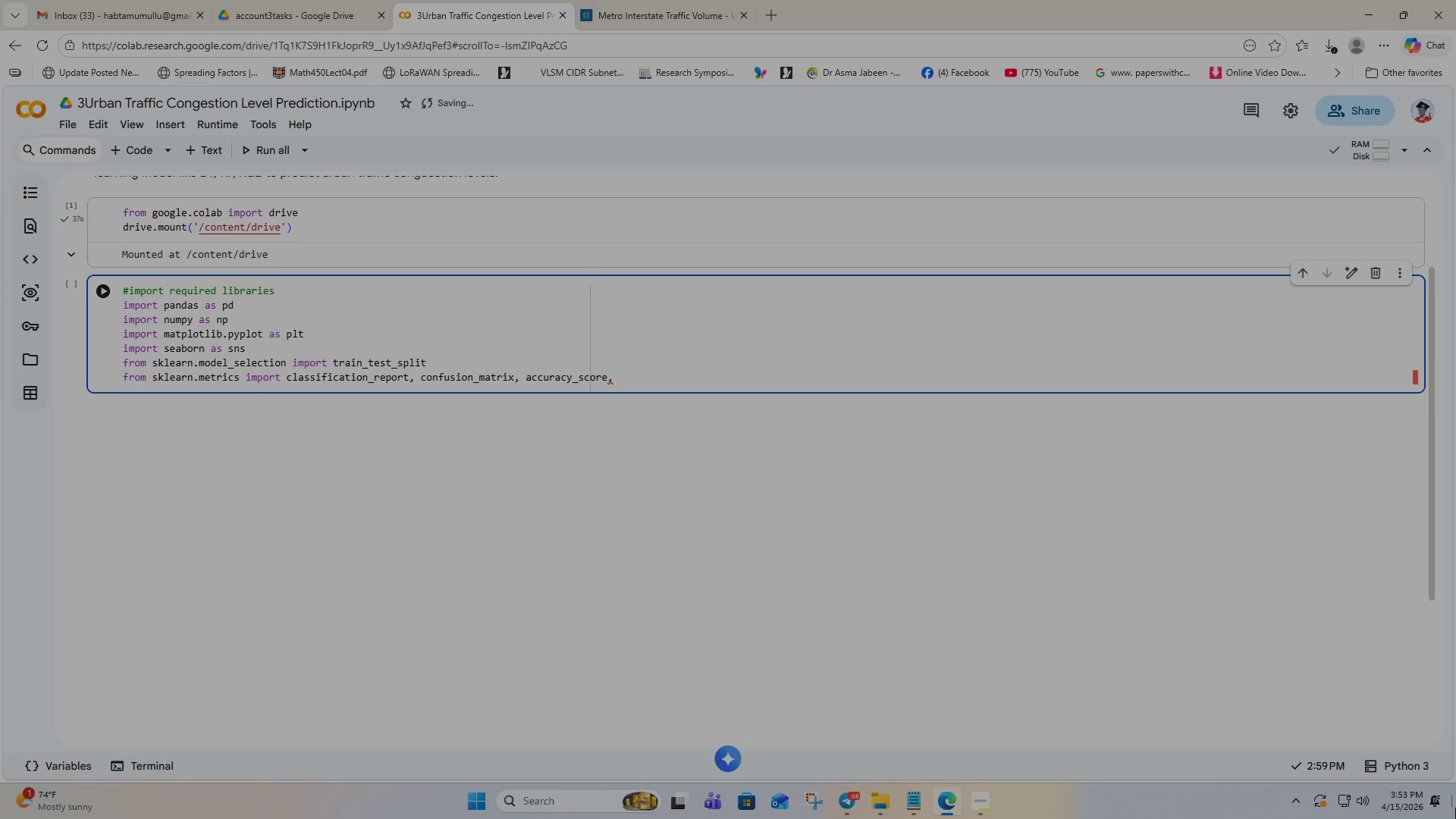 
wait(5.91)
 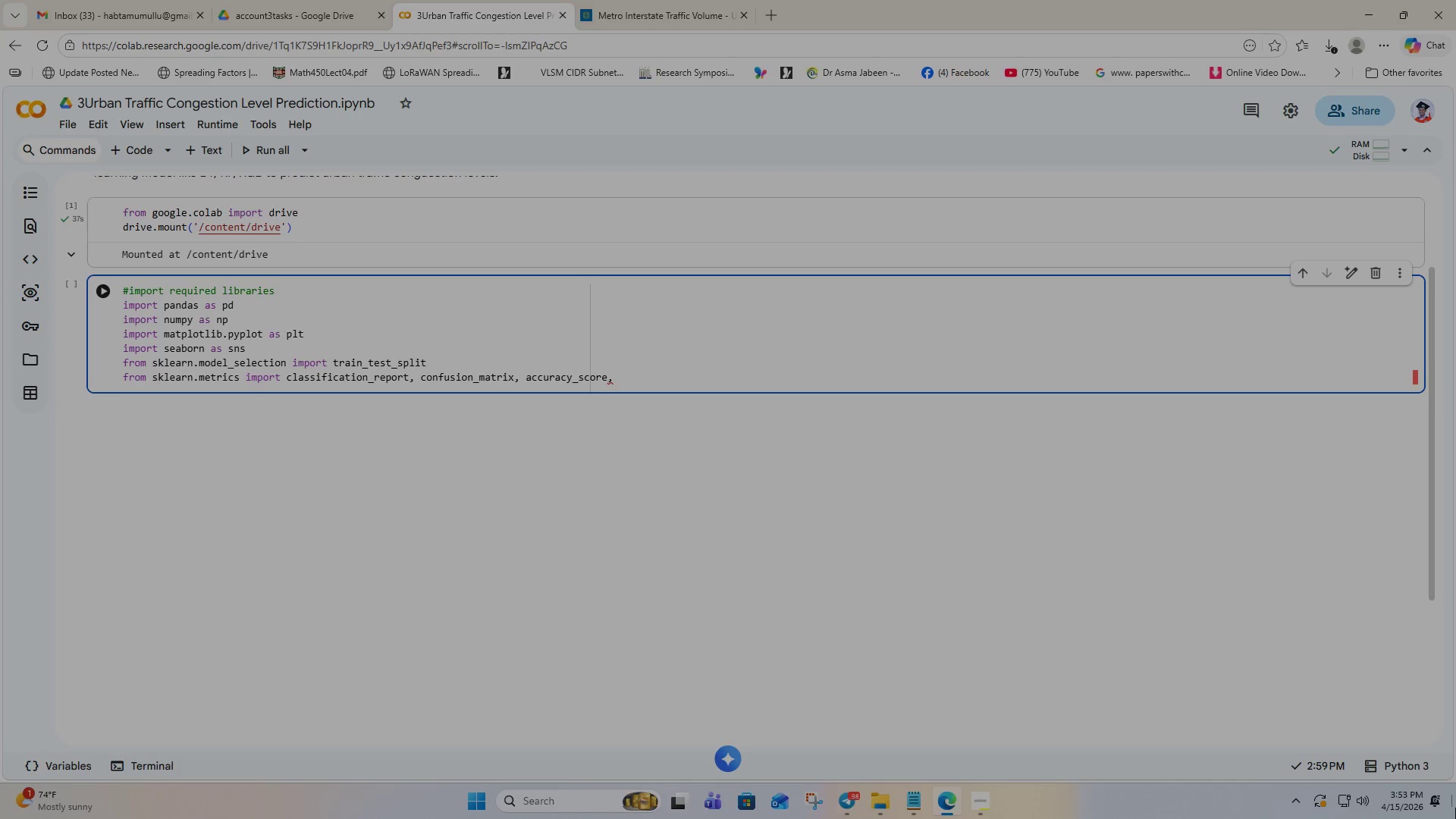 
type(pre)
 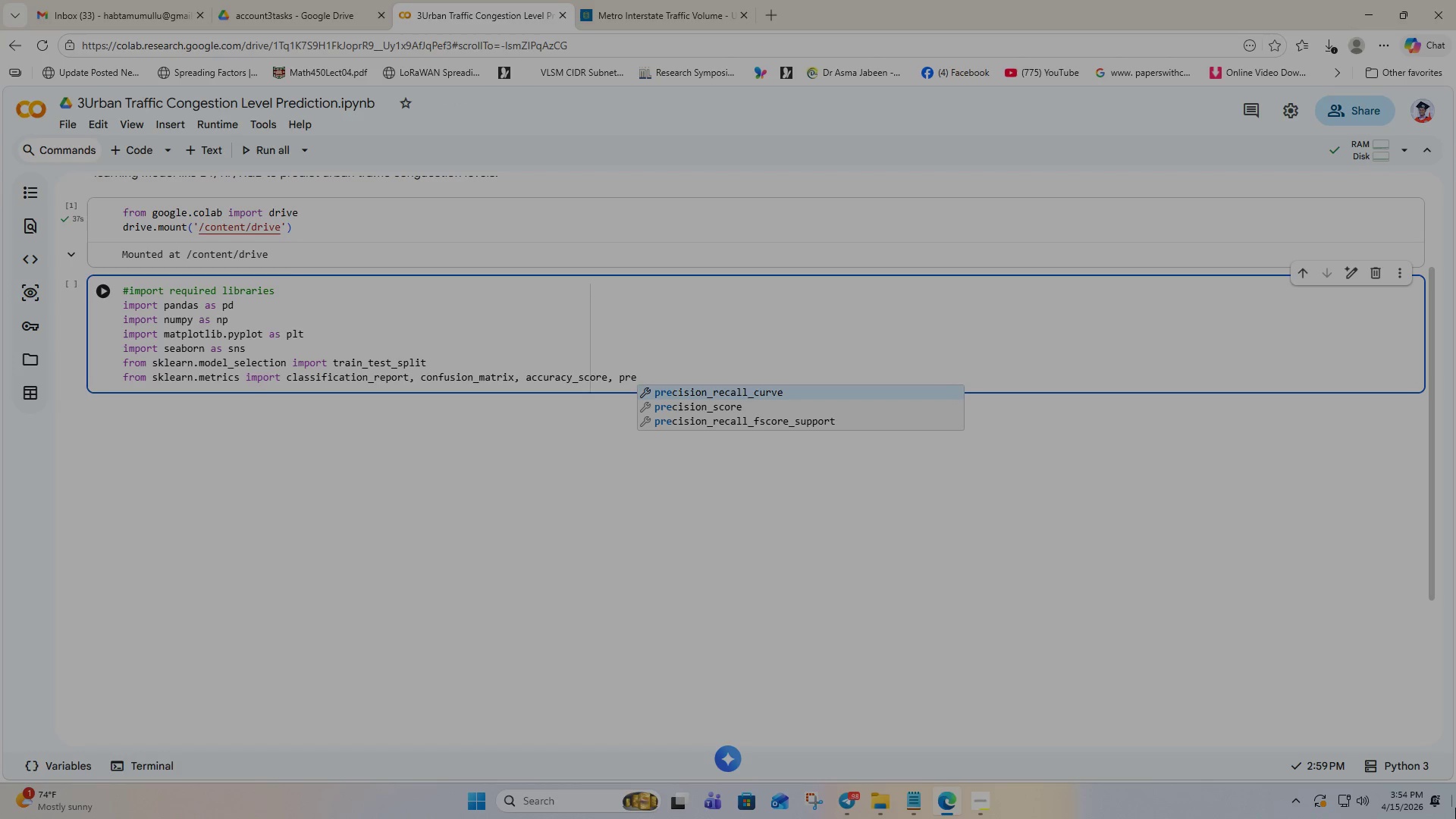 
key(ArrowDown)
 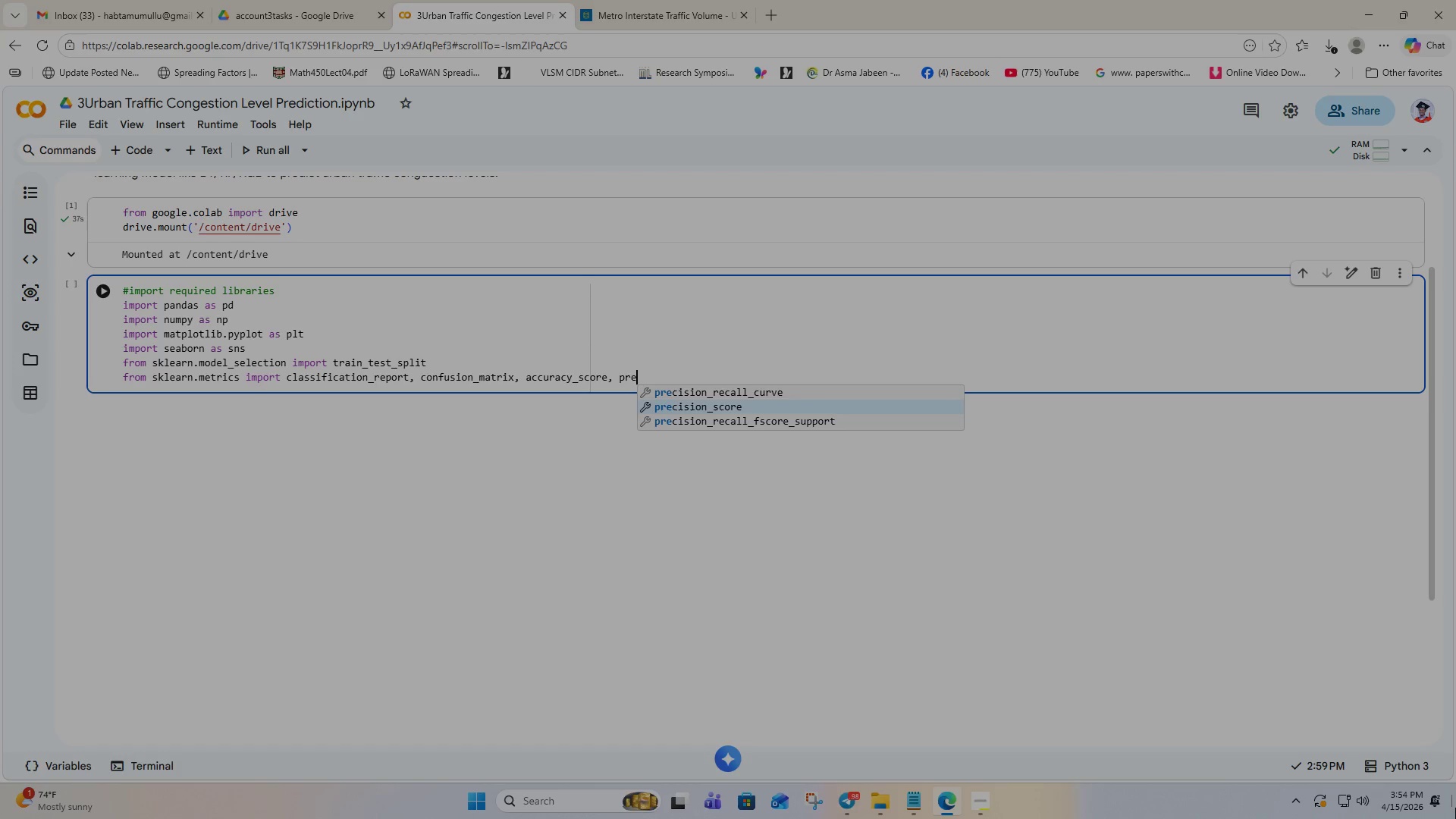 
key(Enter)
 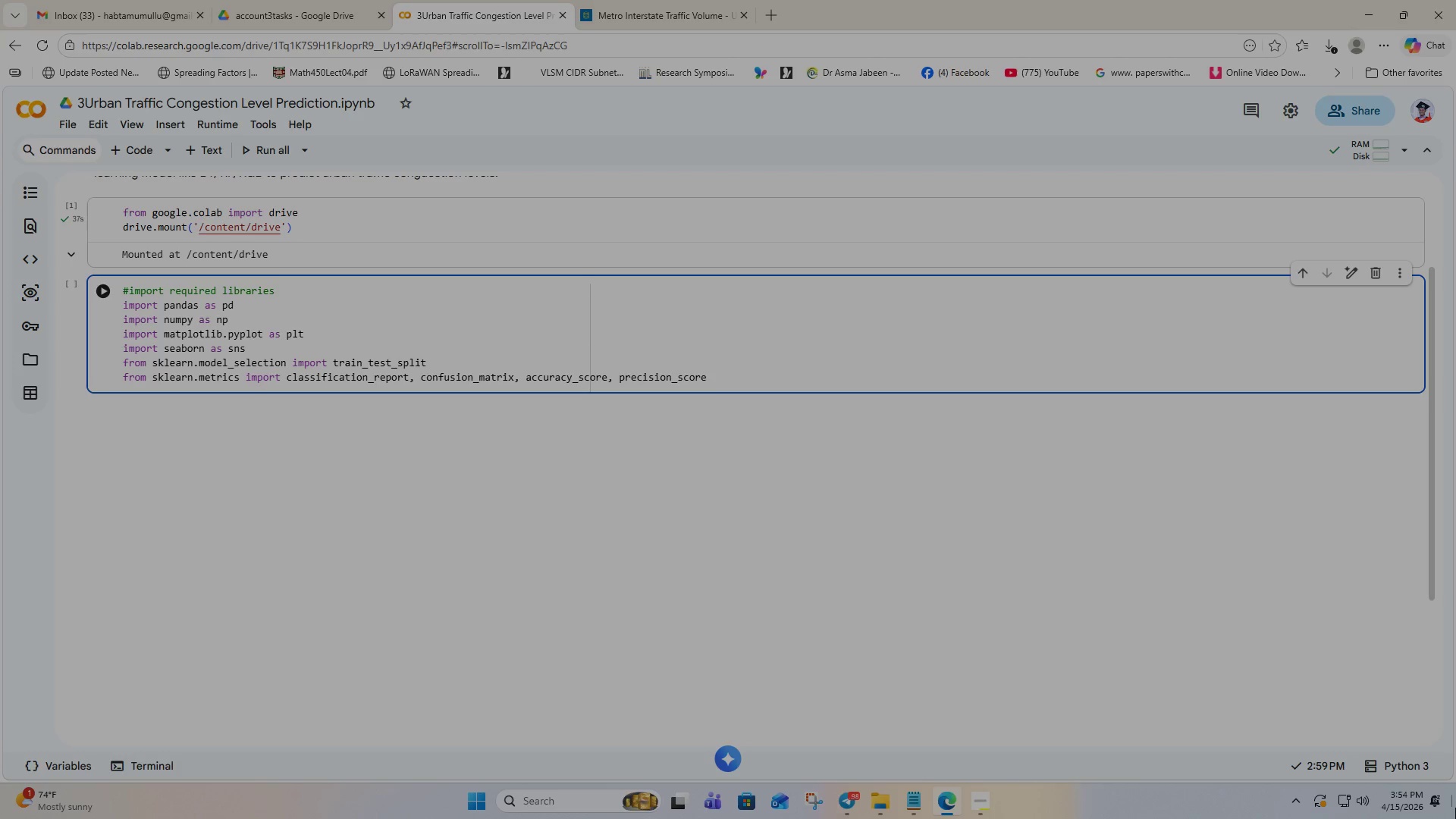 
type(, rec)
 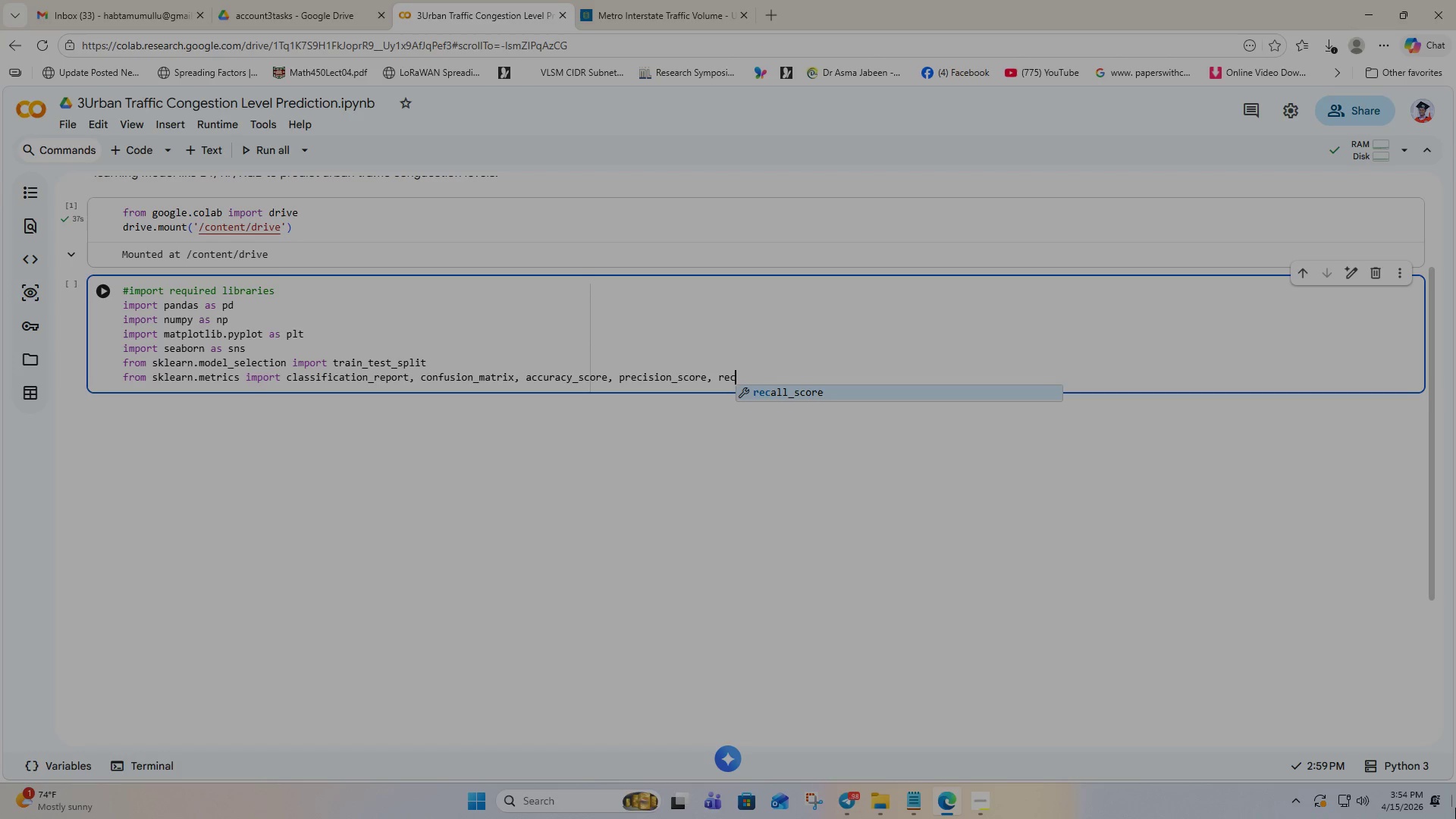 
key(Enter)
 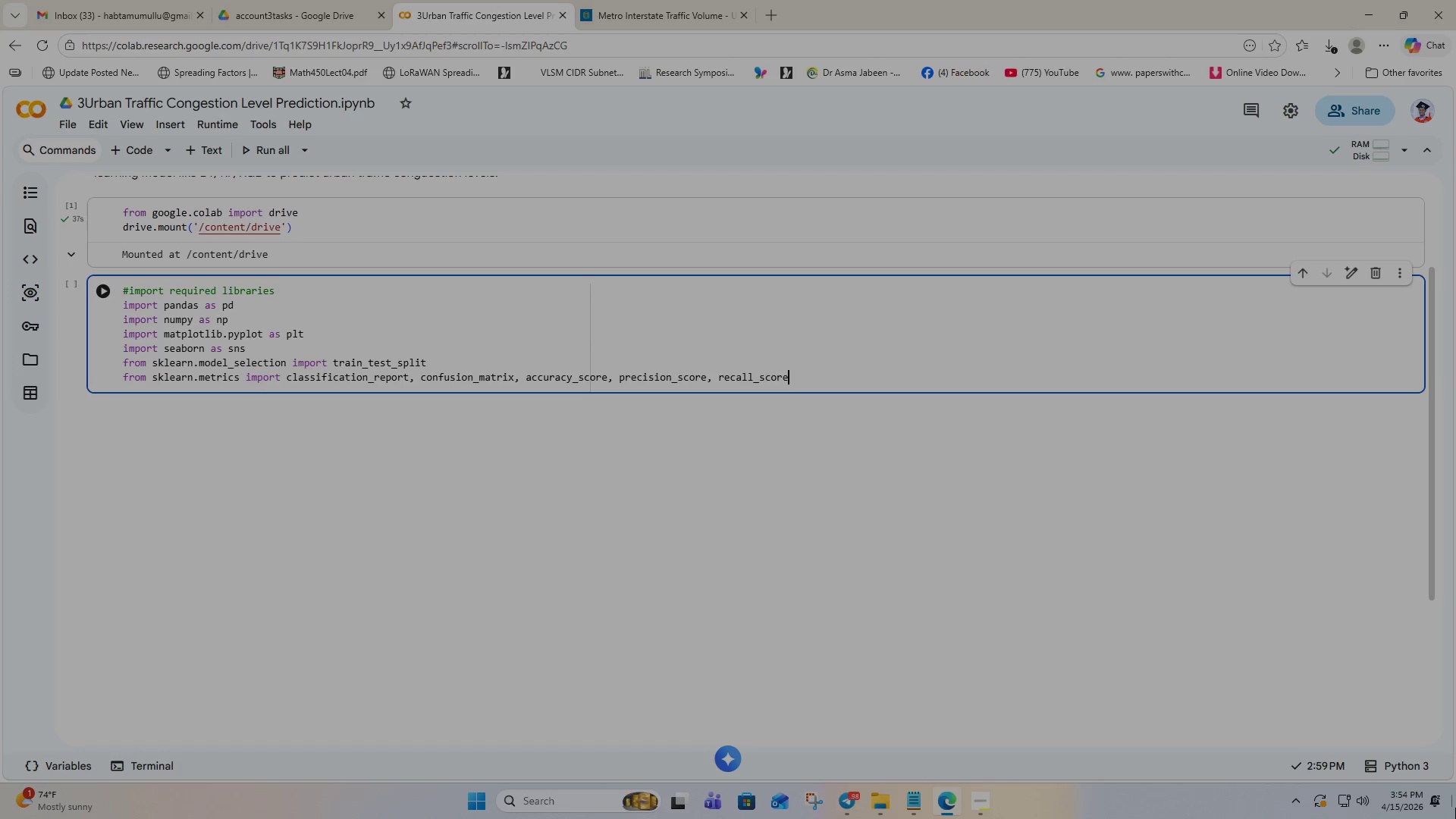 
type(, f1)
 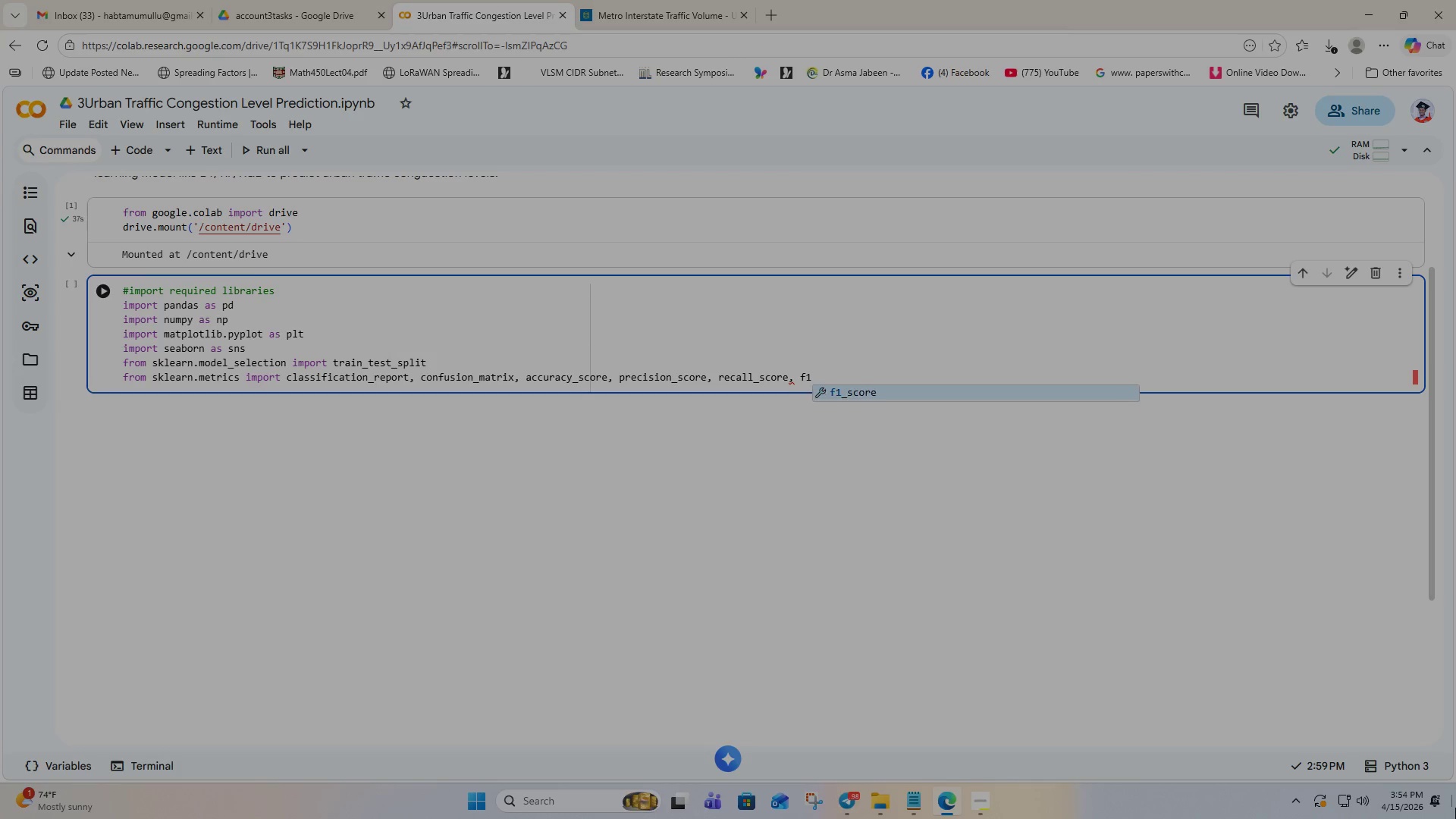 
key(Enter)
 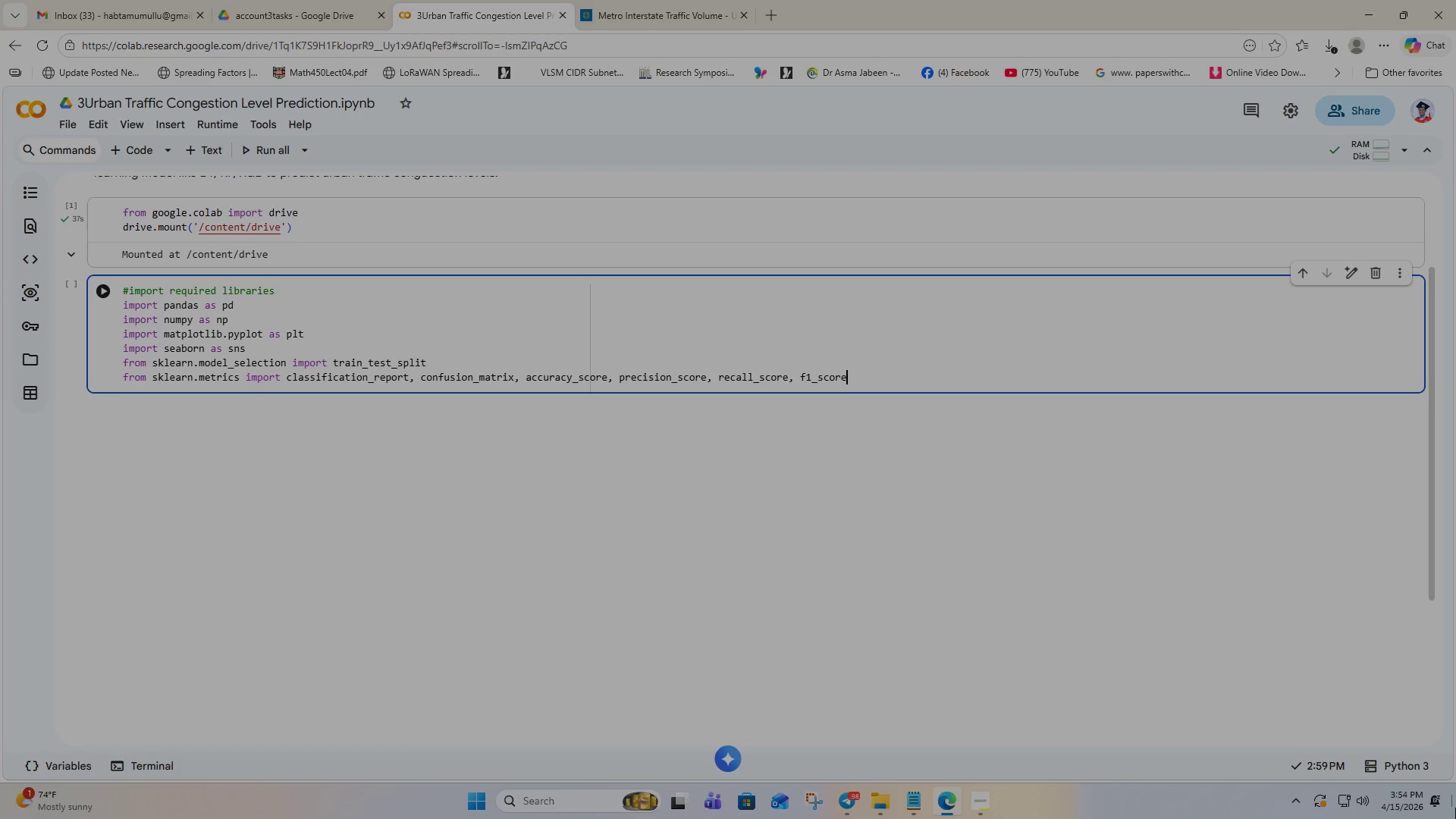 
key(Enter)
 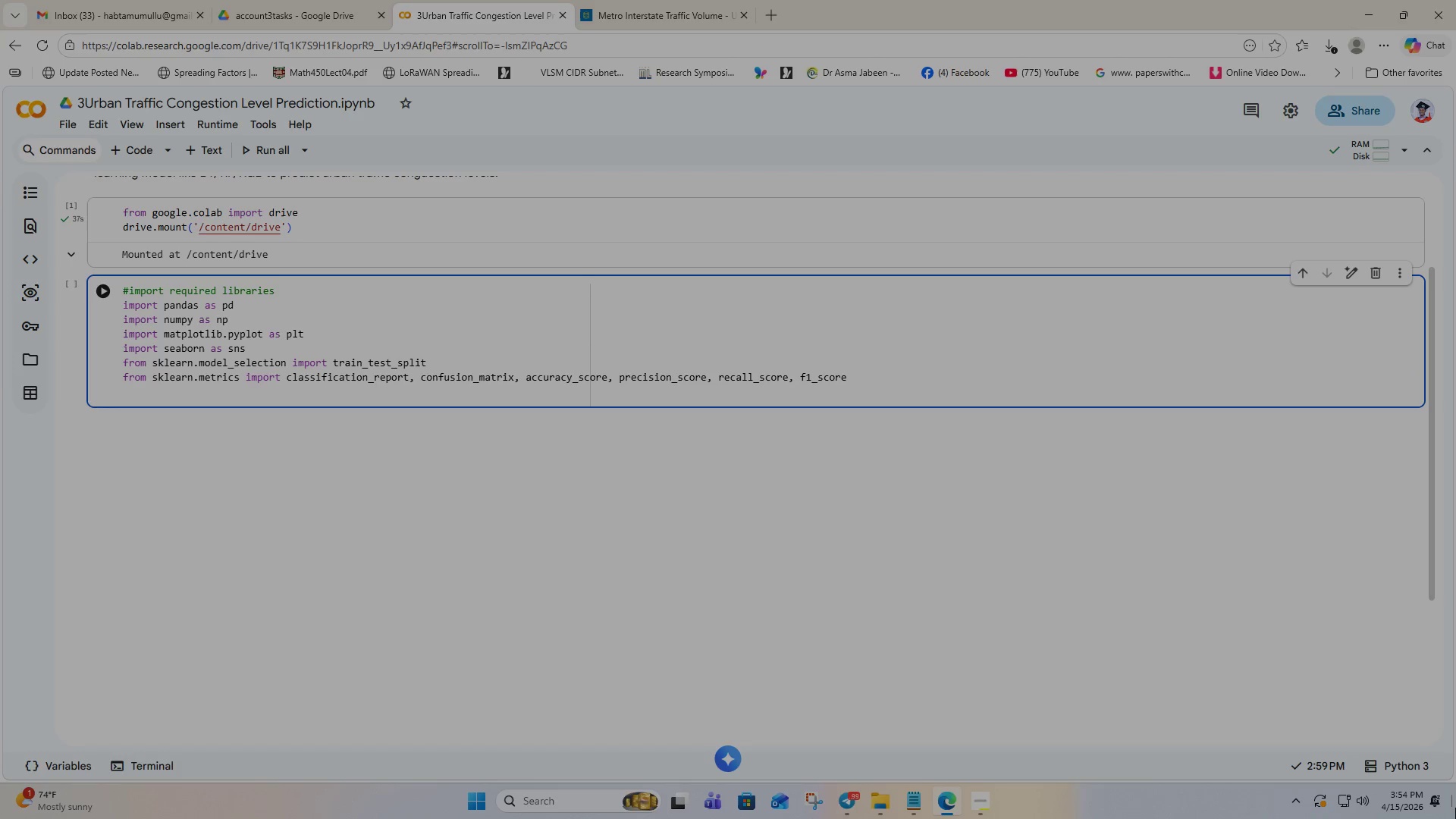 
type(from skl)
 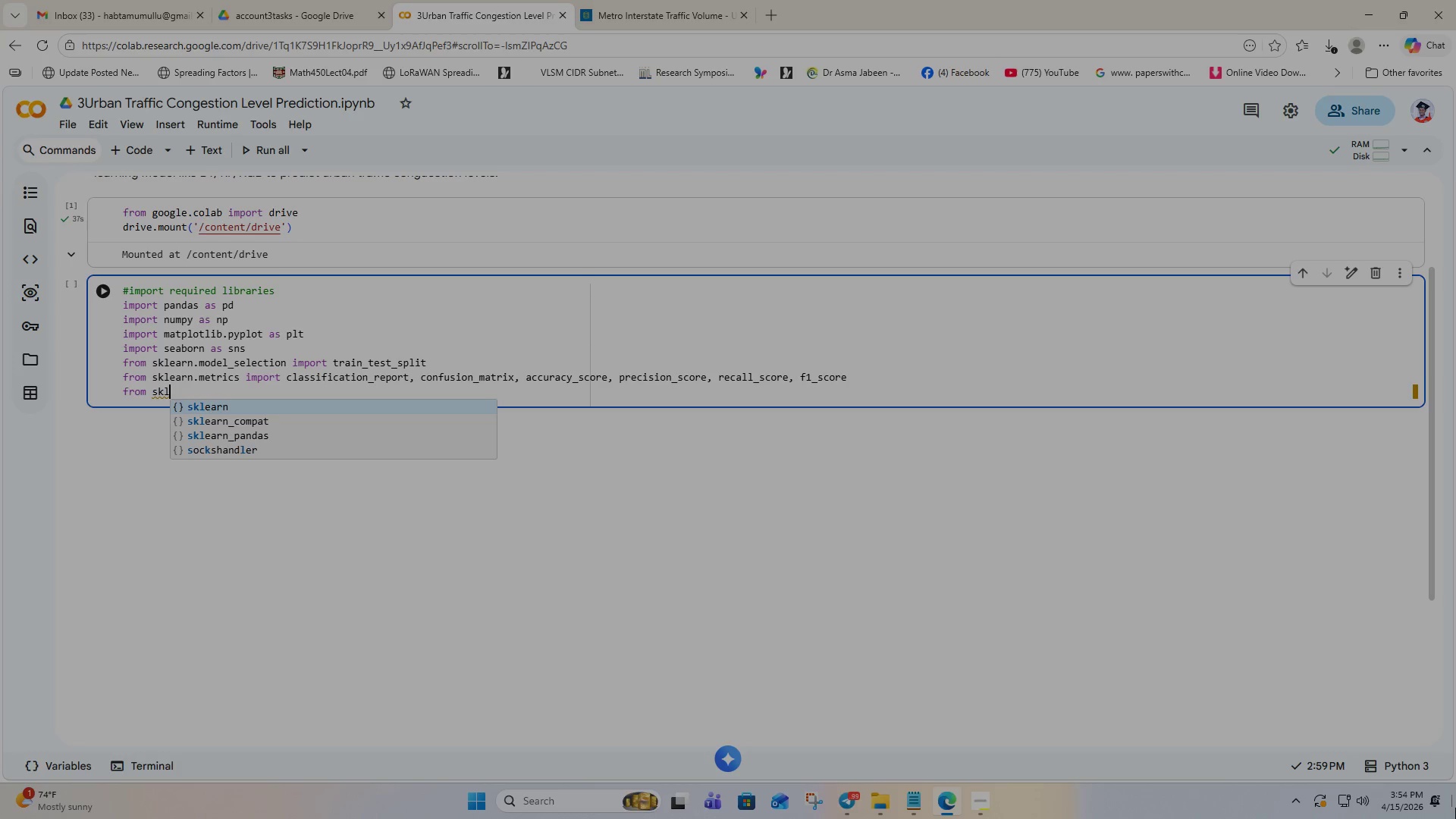 
key(Enter)
 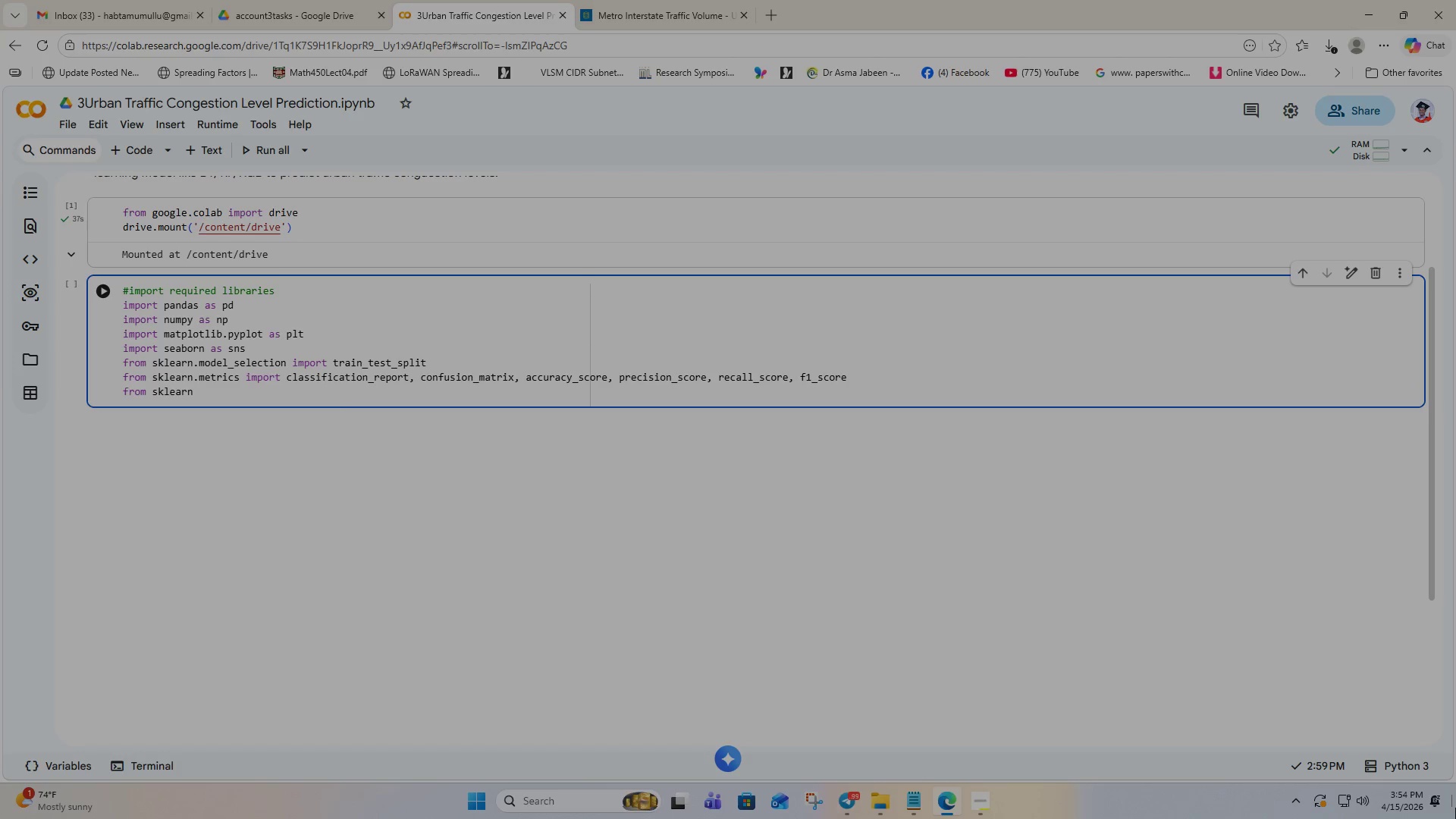 
type(.tre)
 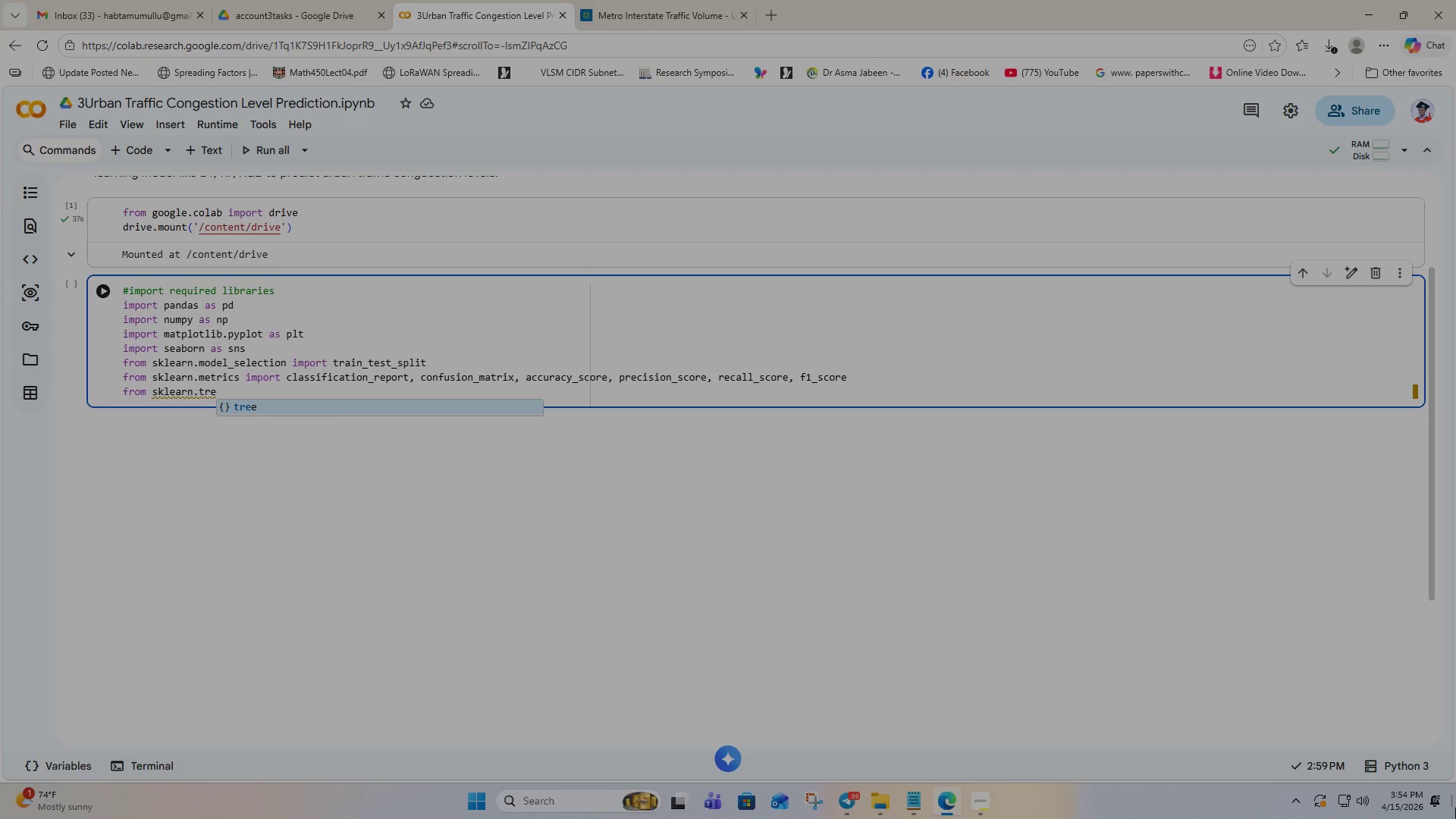 
key(Enter)
 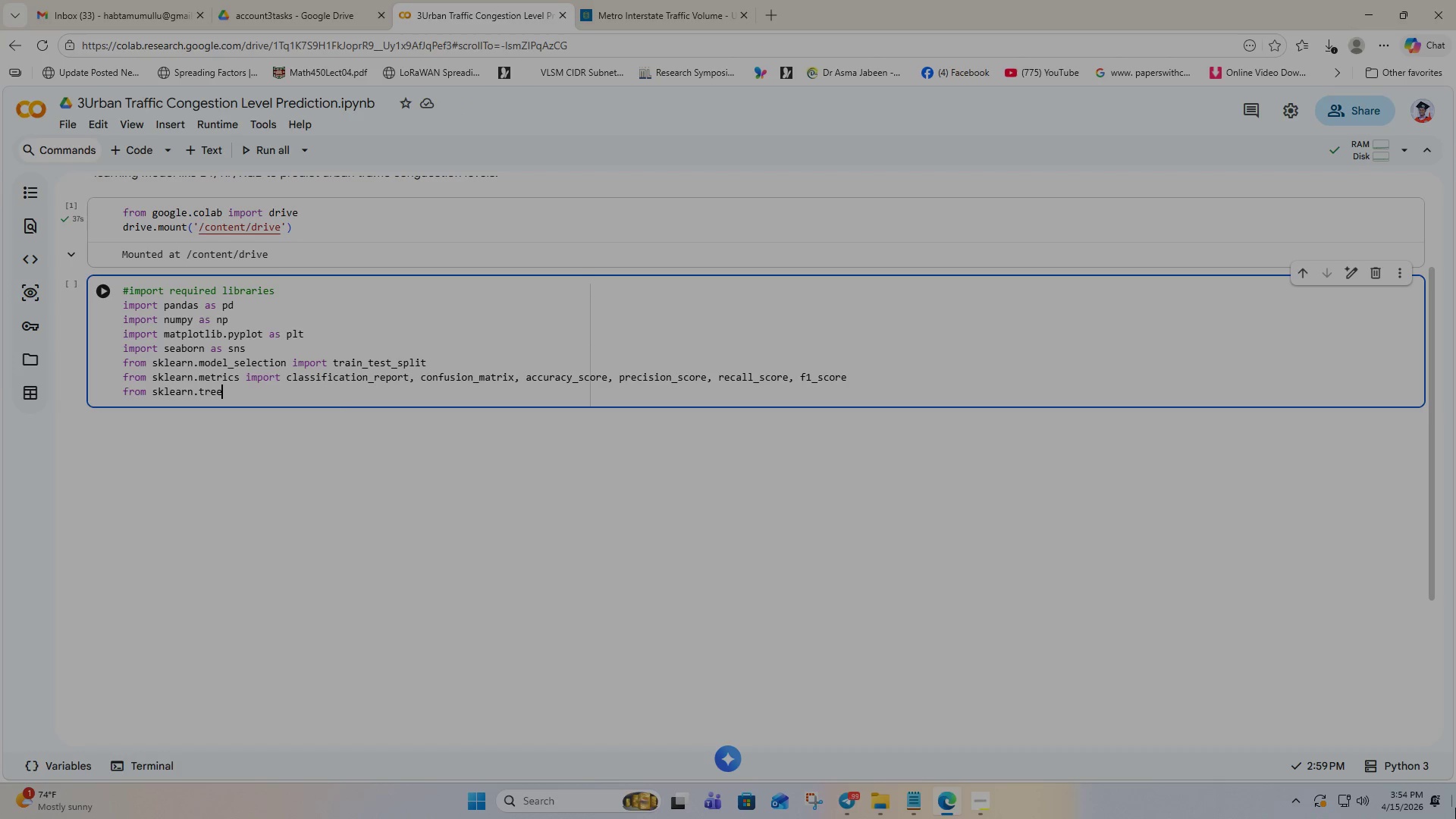 
type( impot)
 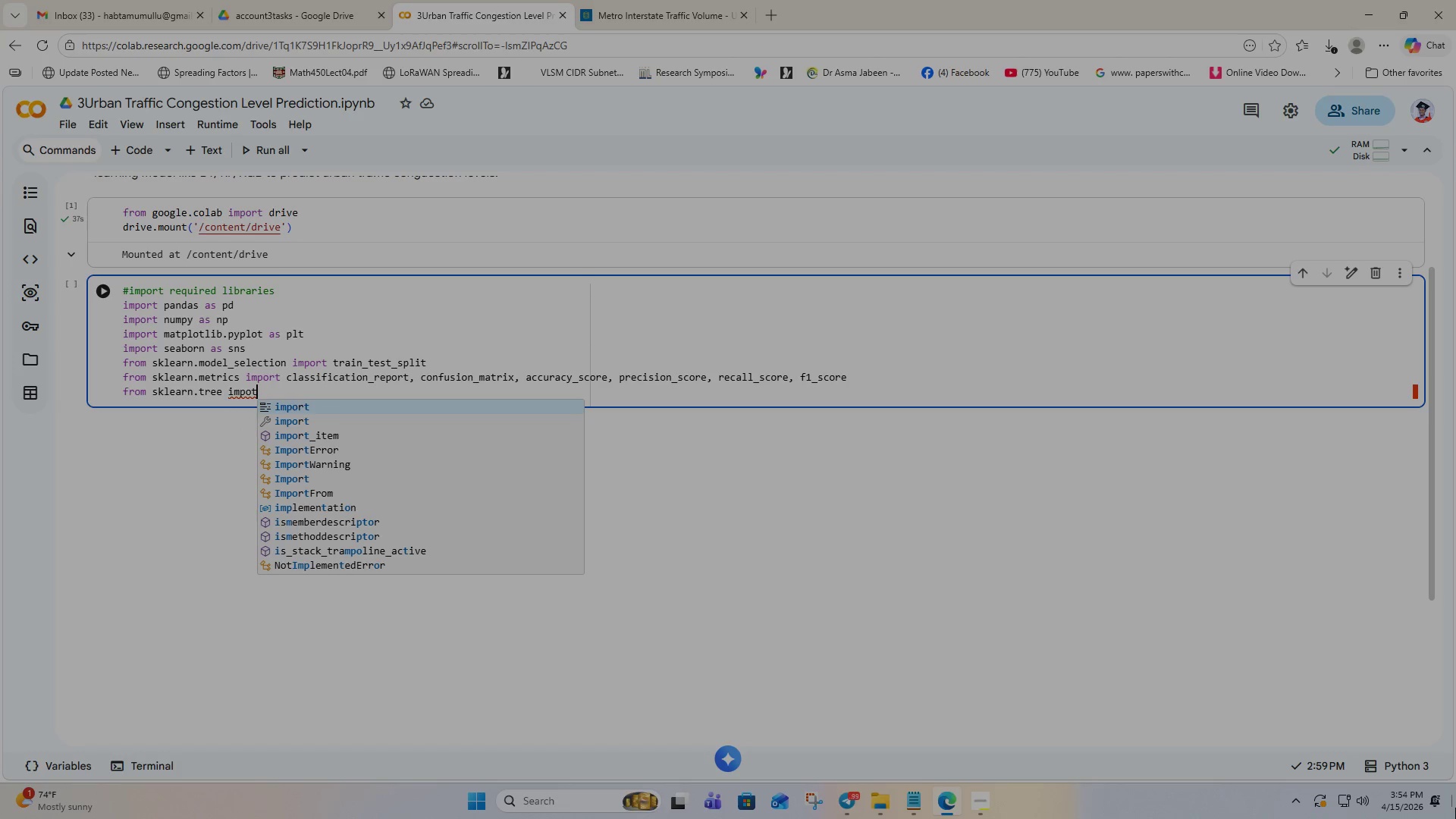 
key(Enter)
 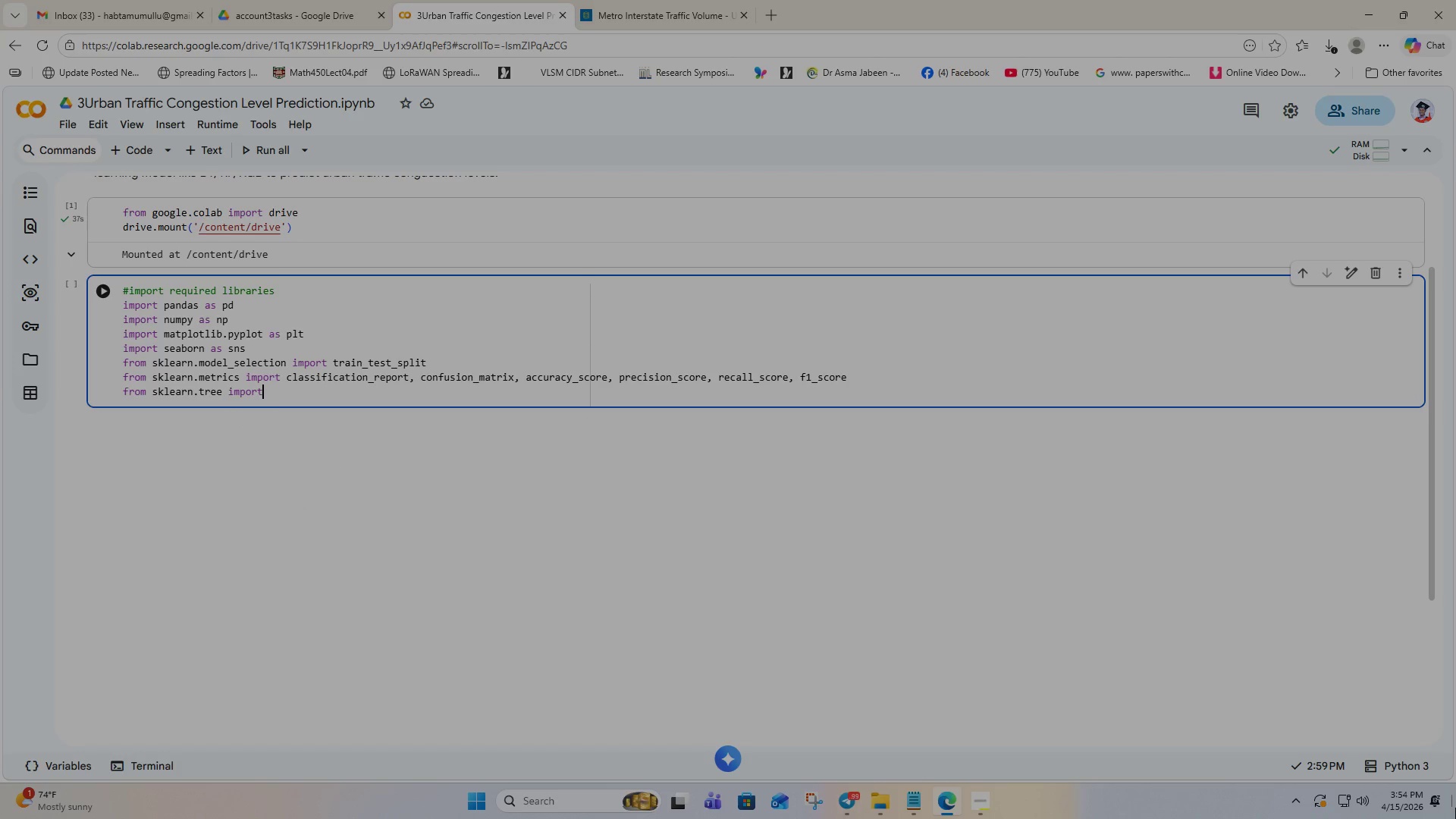 
type( De)
 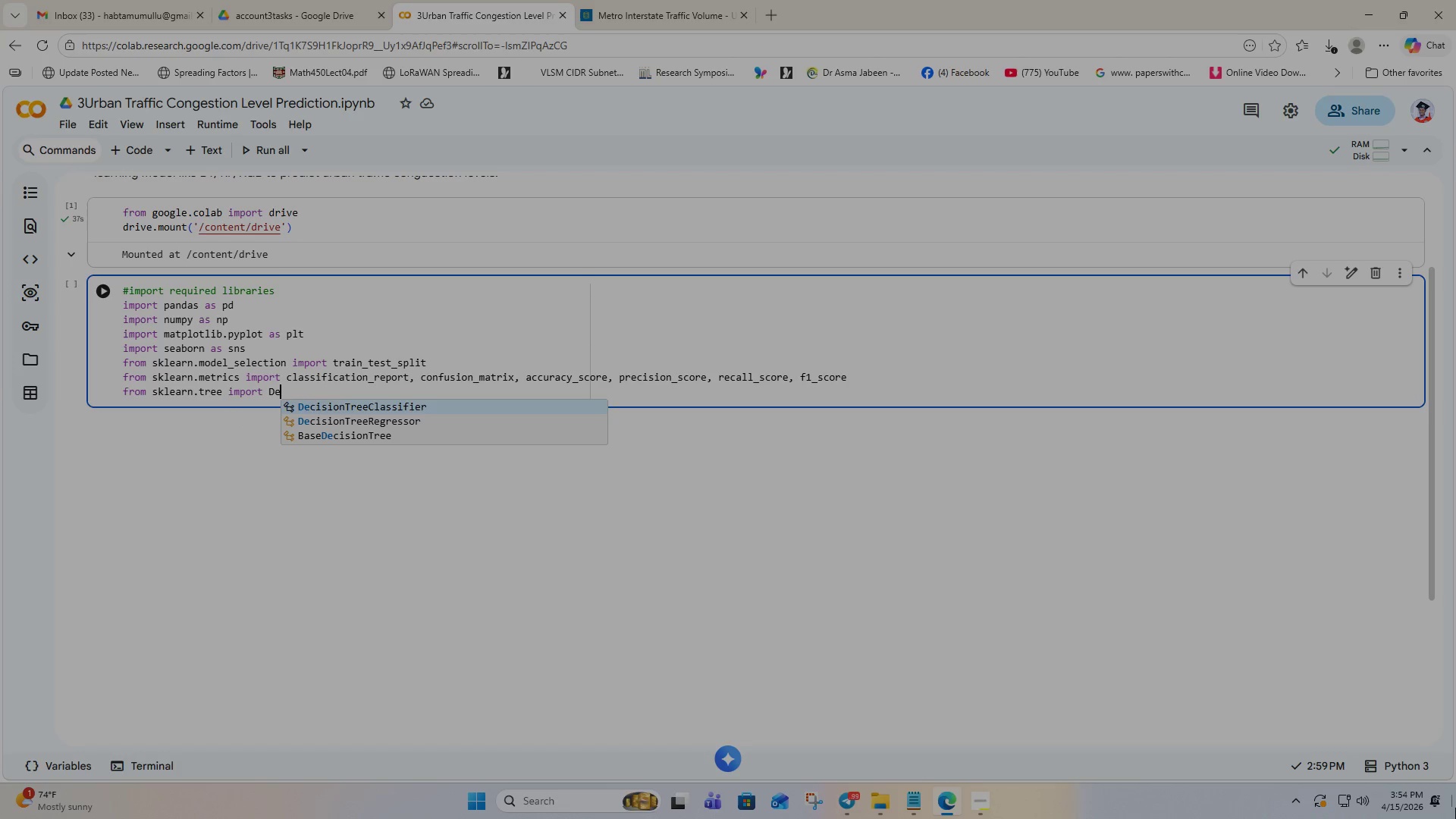 
key(Enter)
 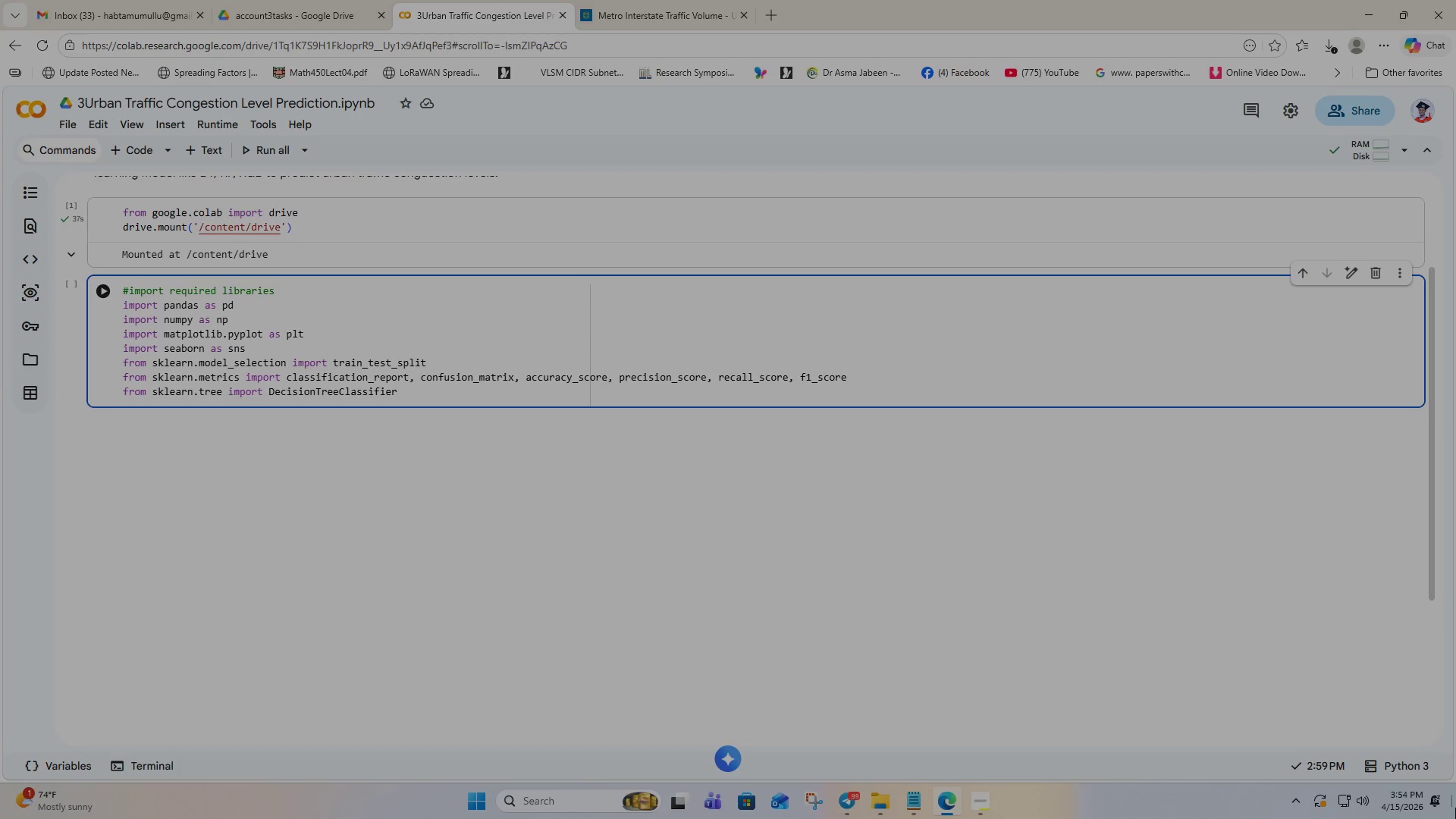 
key(Enter)
 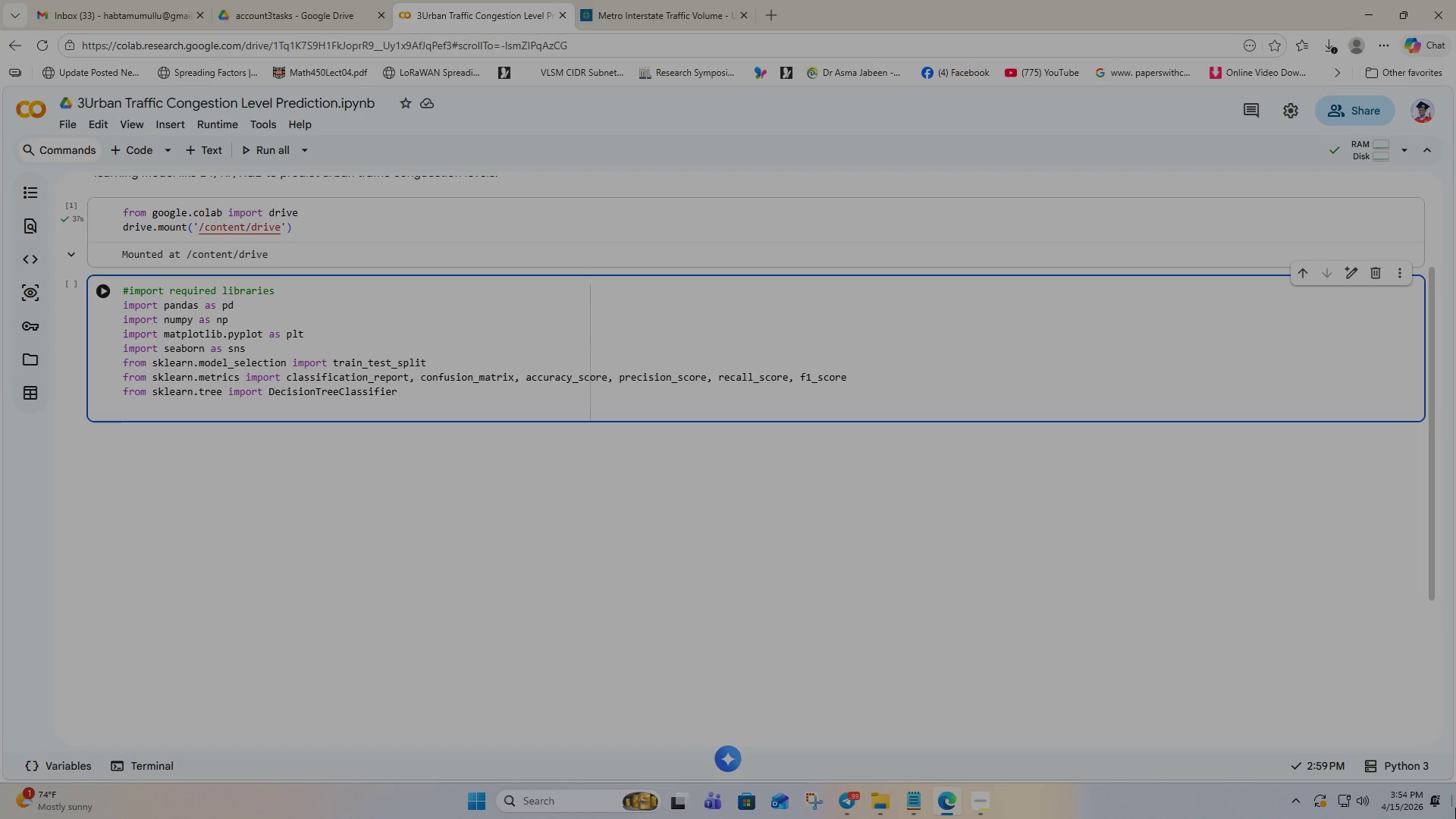 
type(fro)
 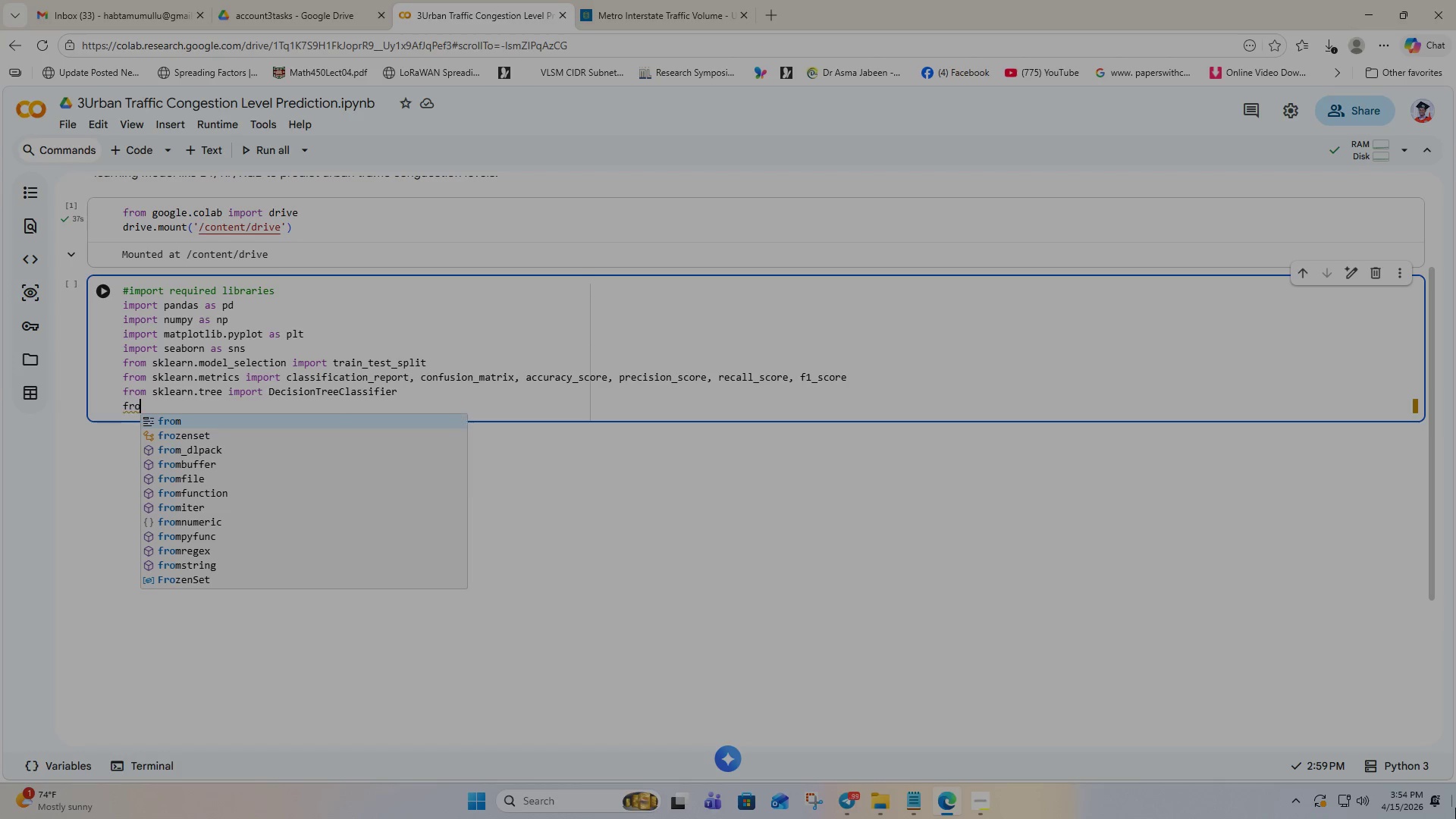 
key(Enter)
 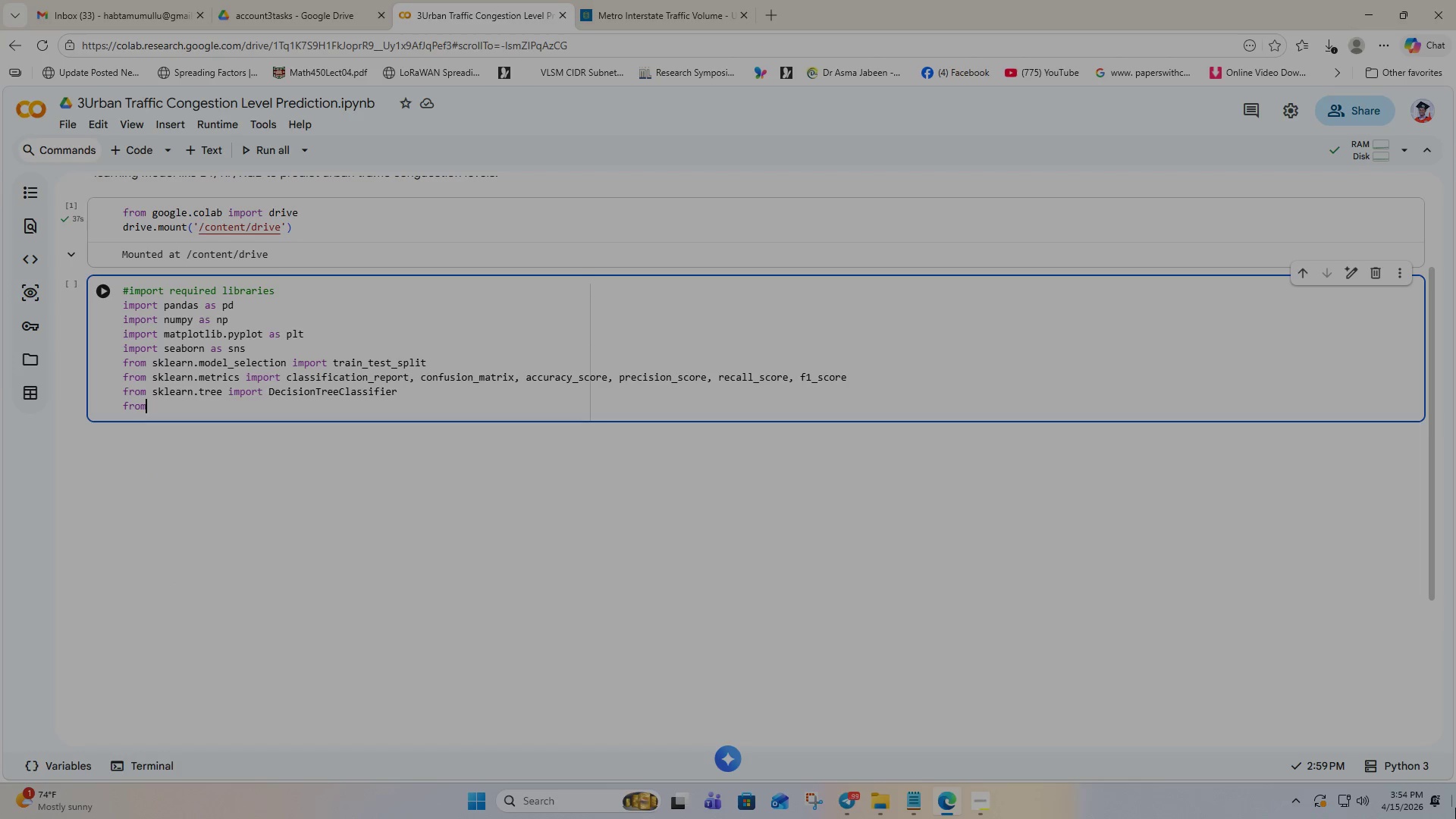 
type( sklear)
 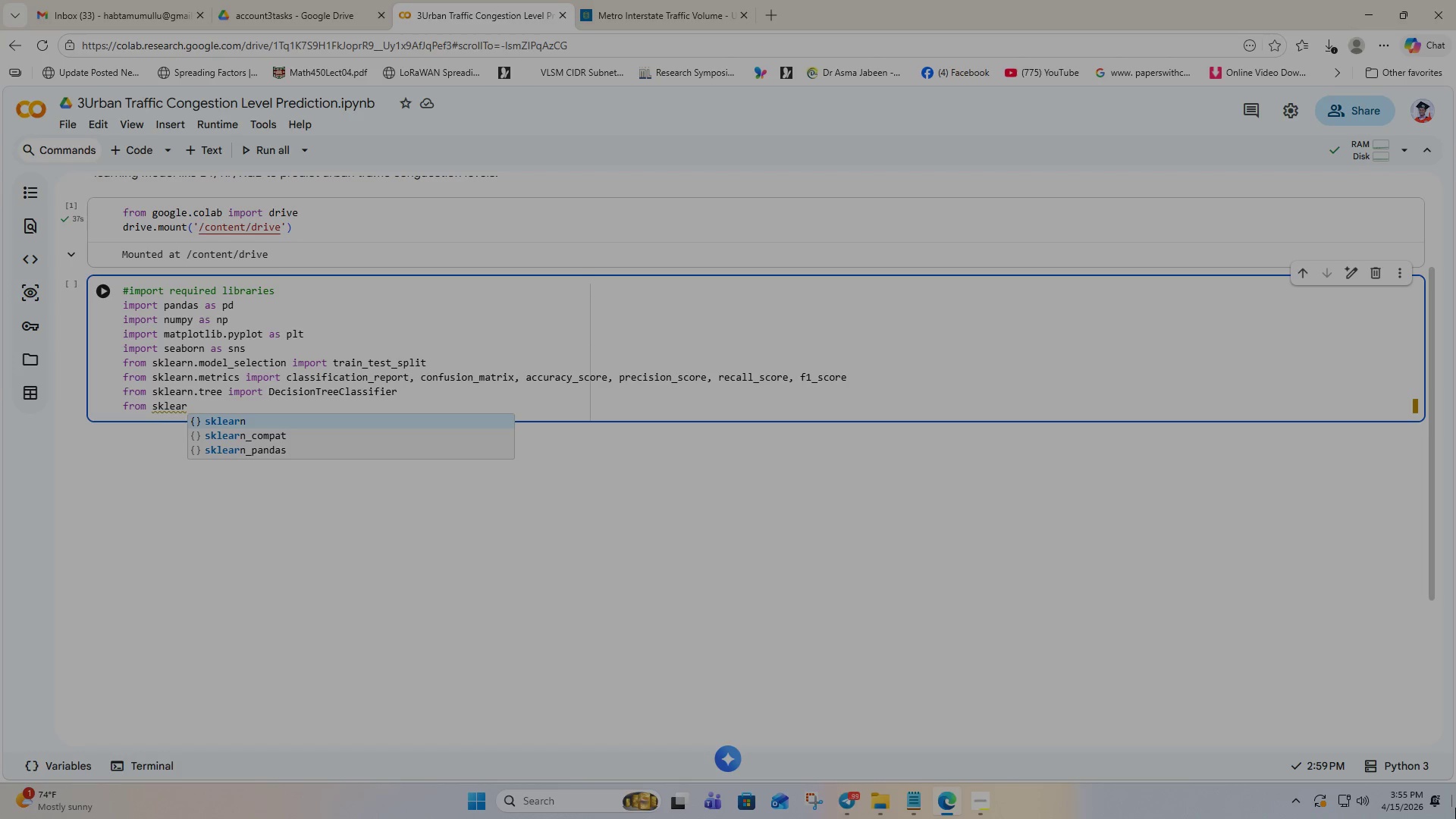 
key(Enter)
 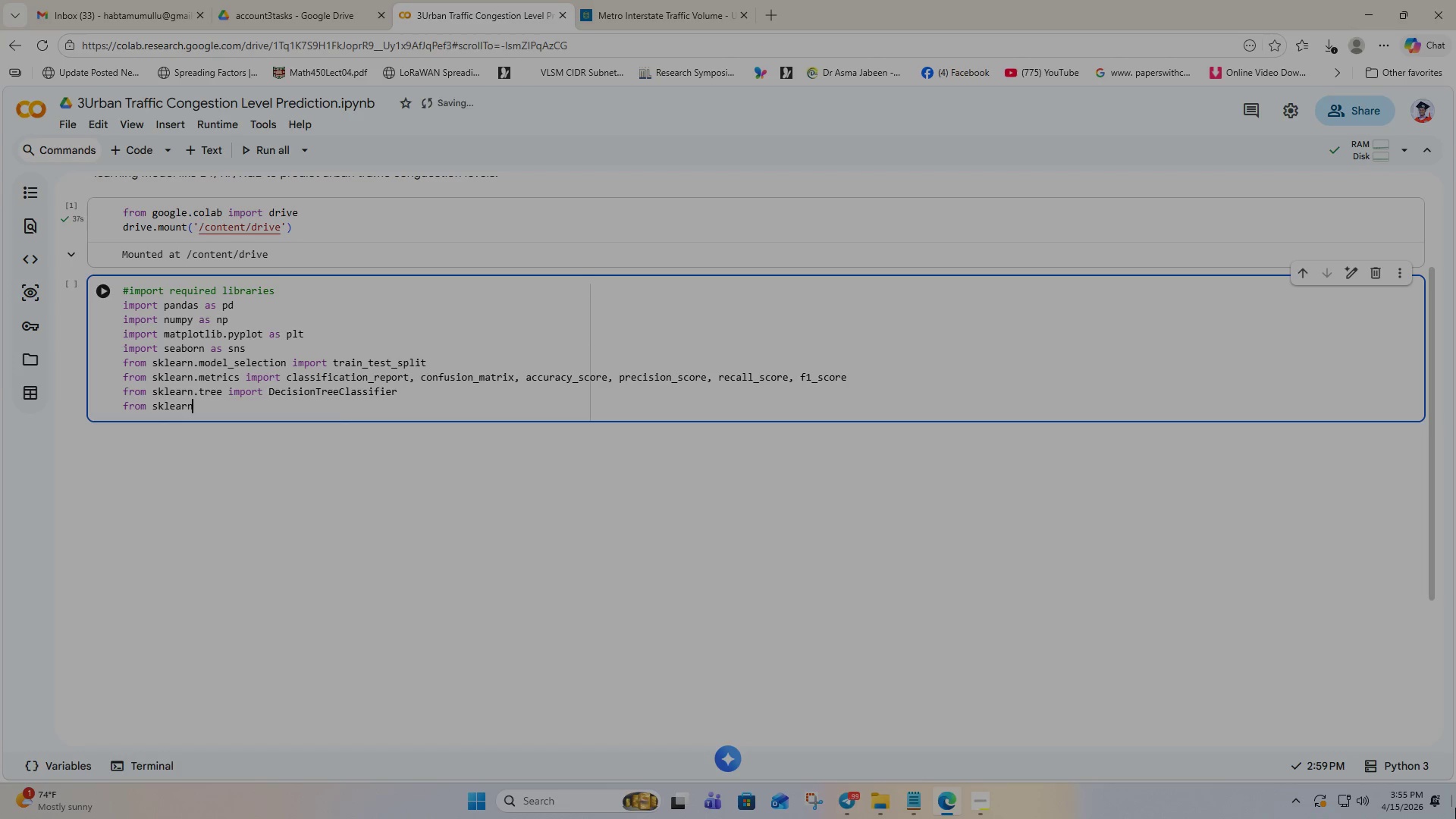 
key(Period)
 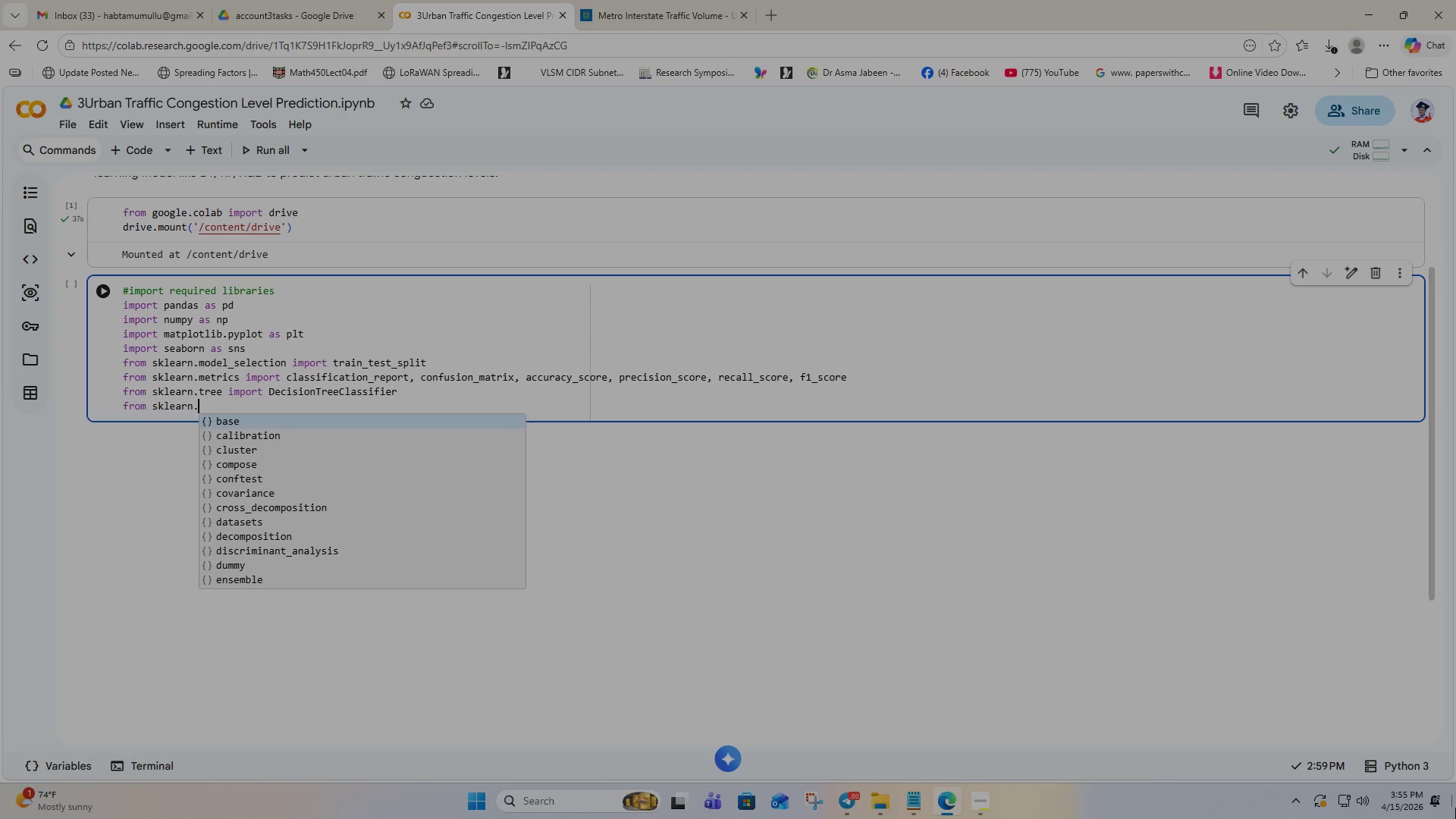 
type(ens)
 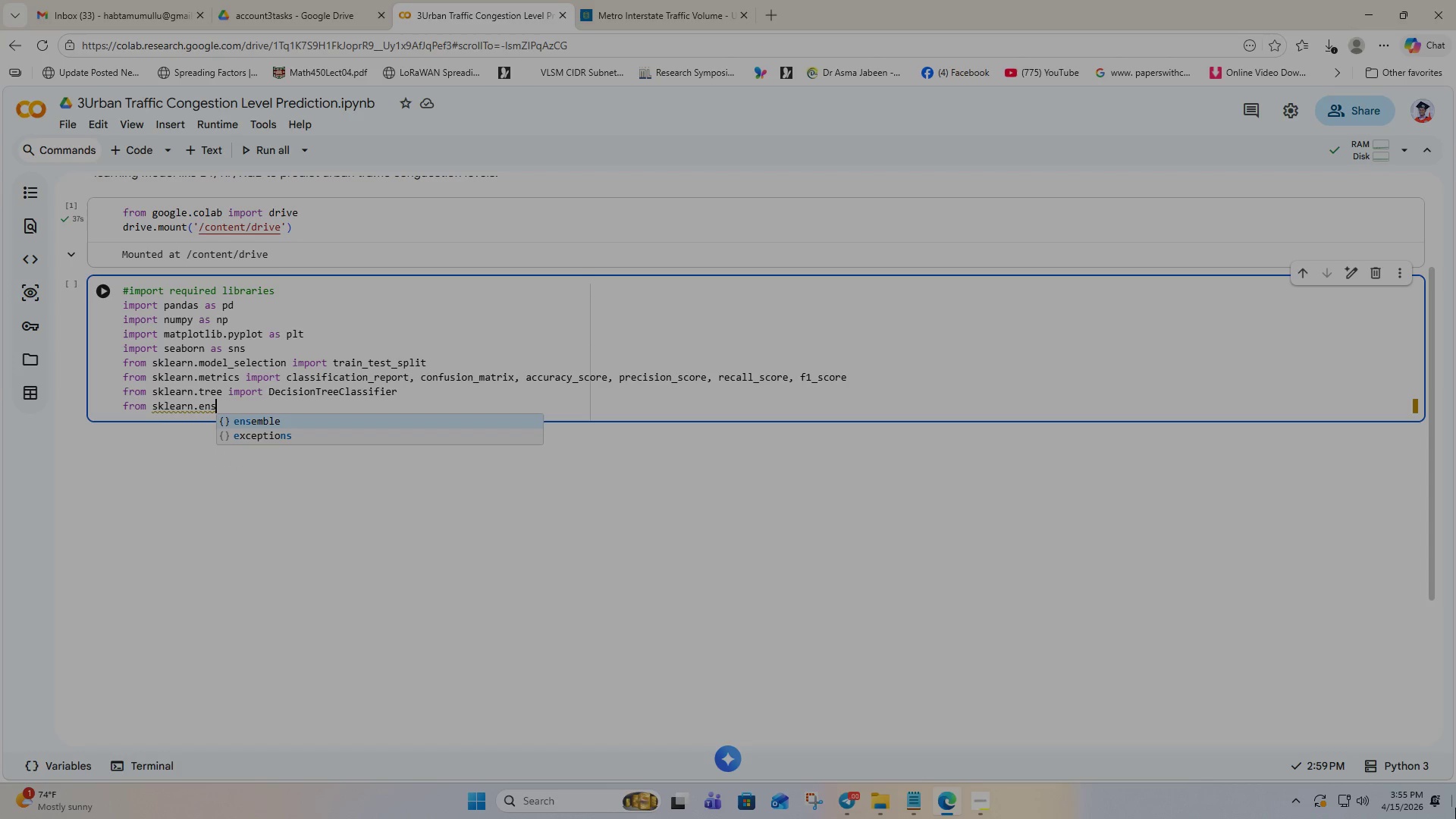 
key(Enter)
 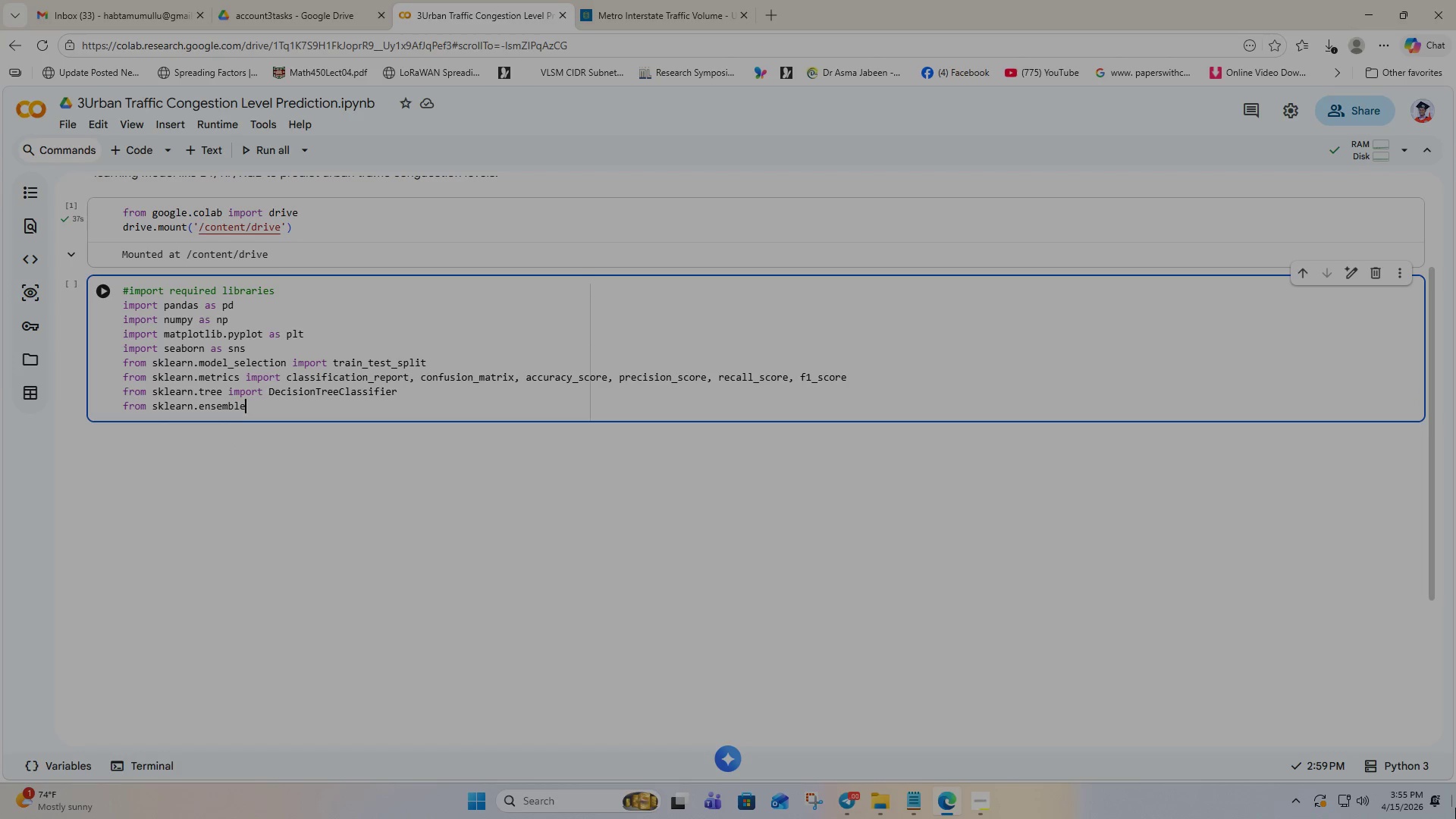 
type( import)
 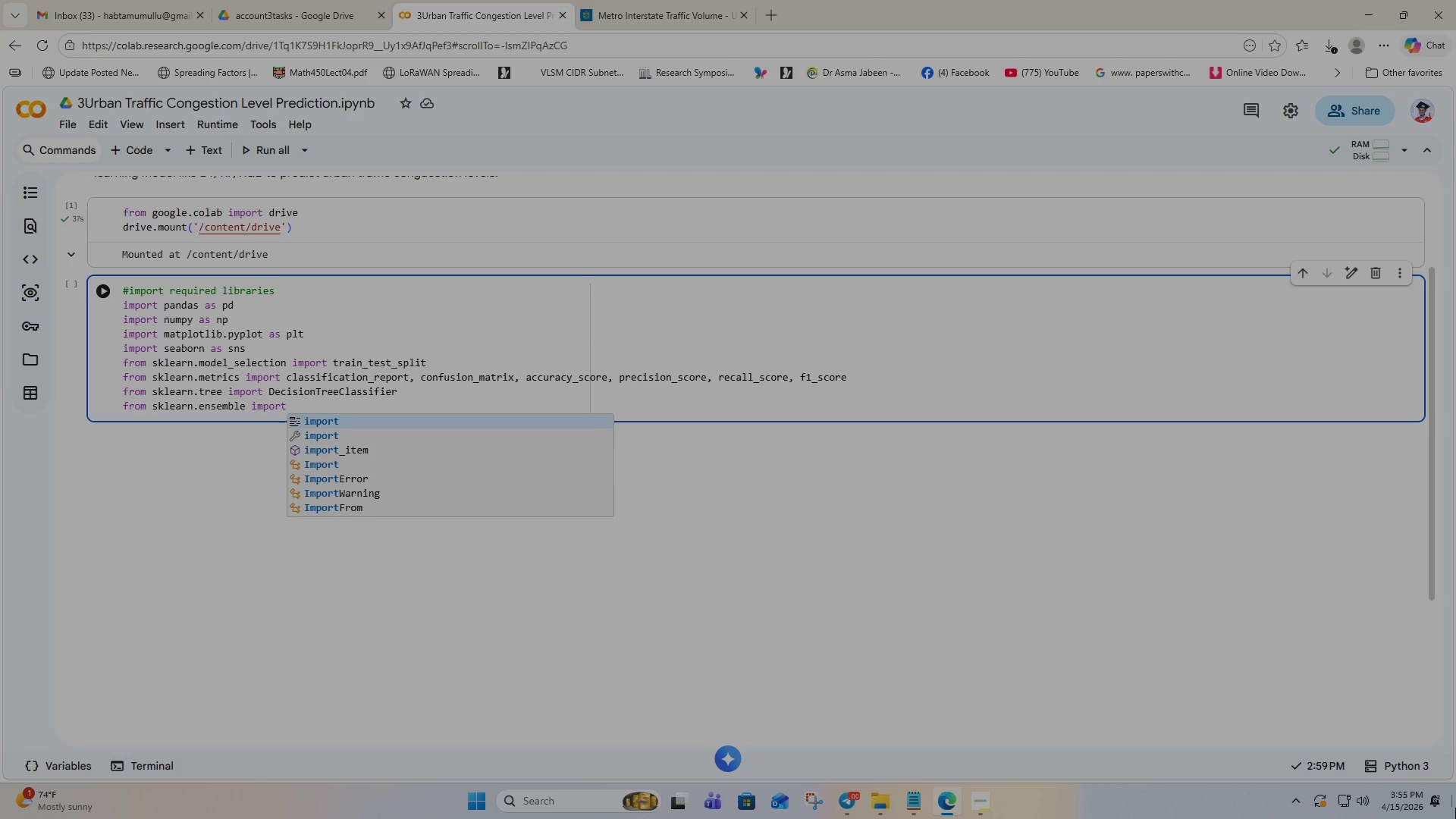 
key(Enter)
 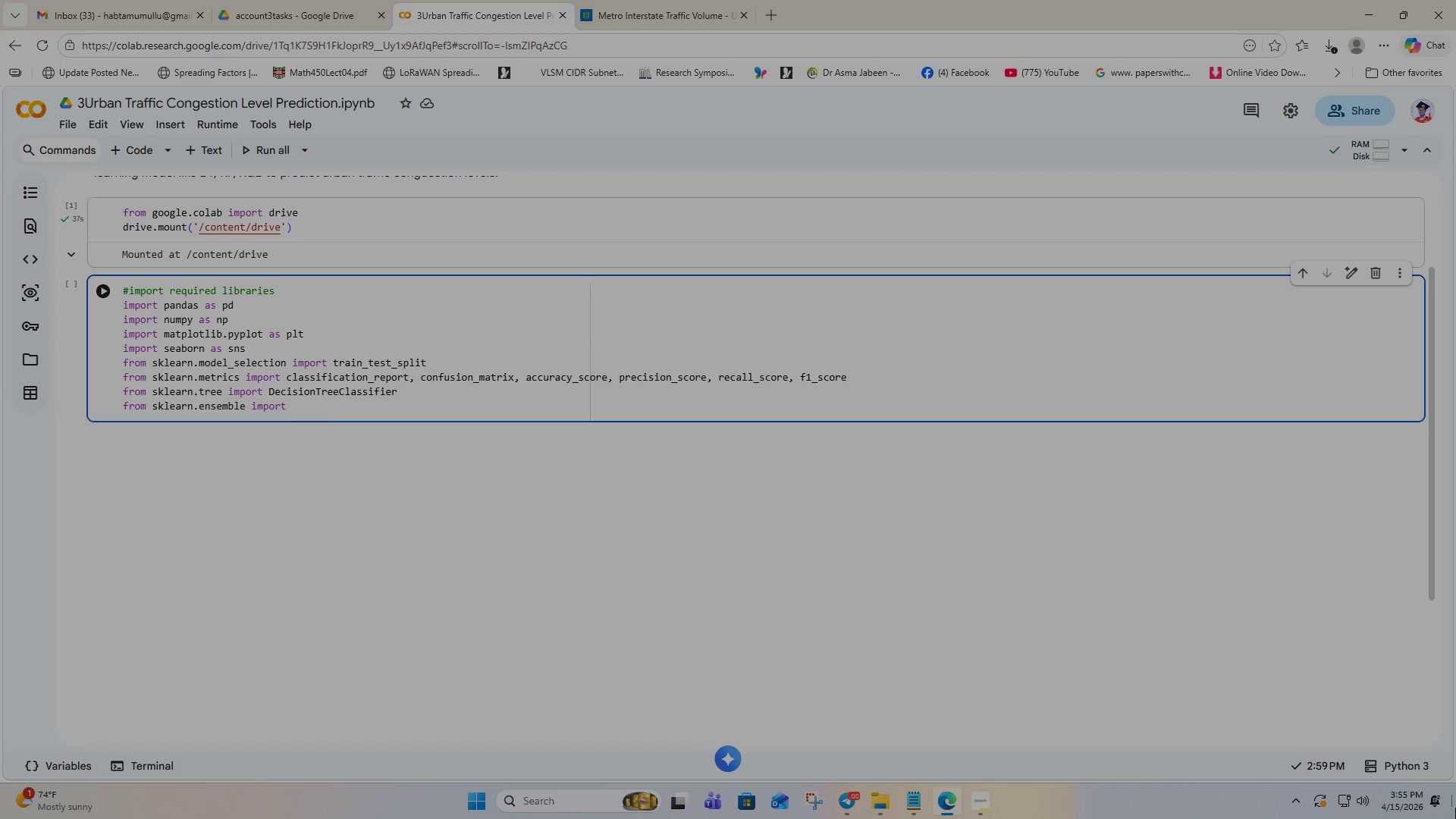 
type( Rand)
 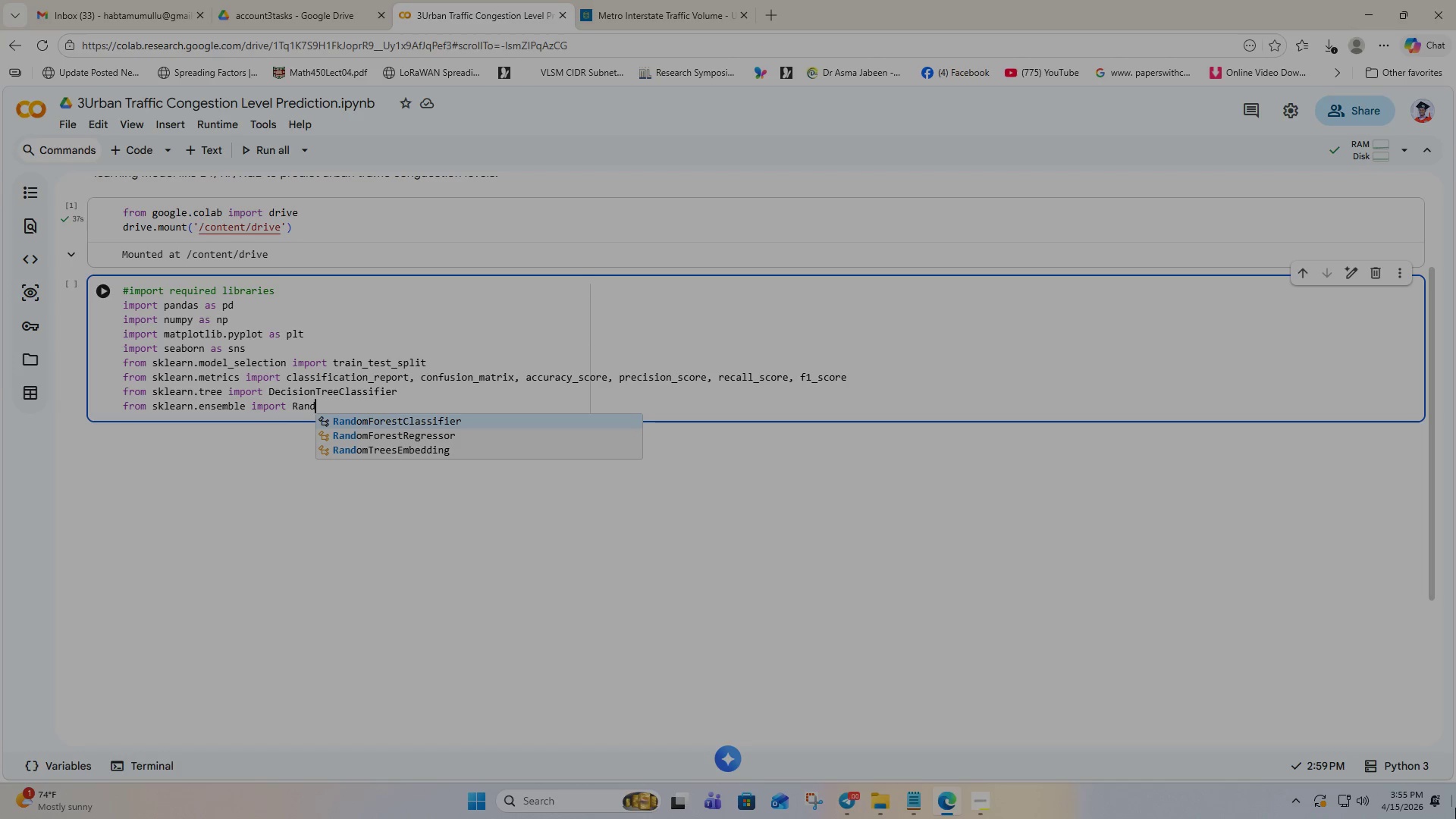 
key(Enter)
 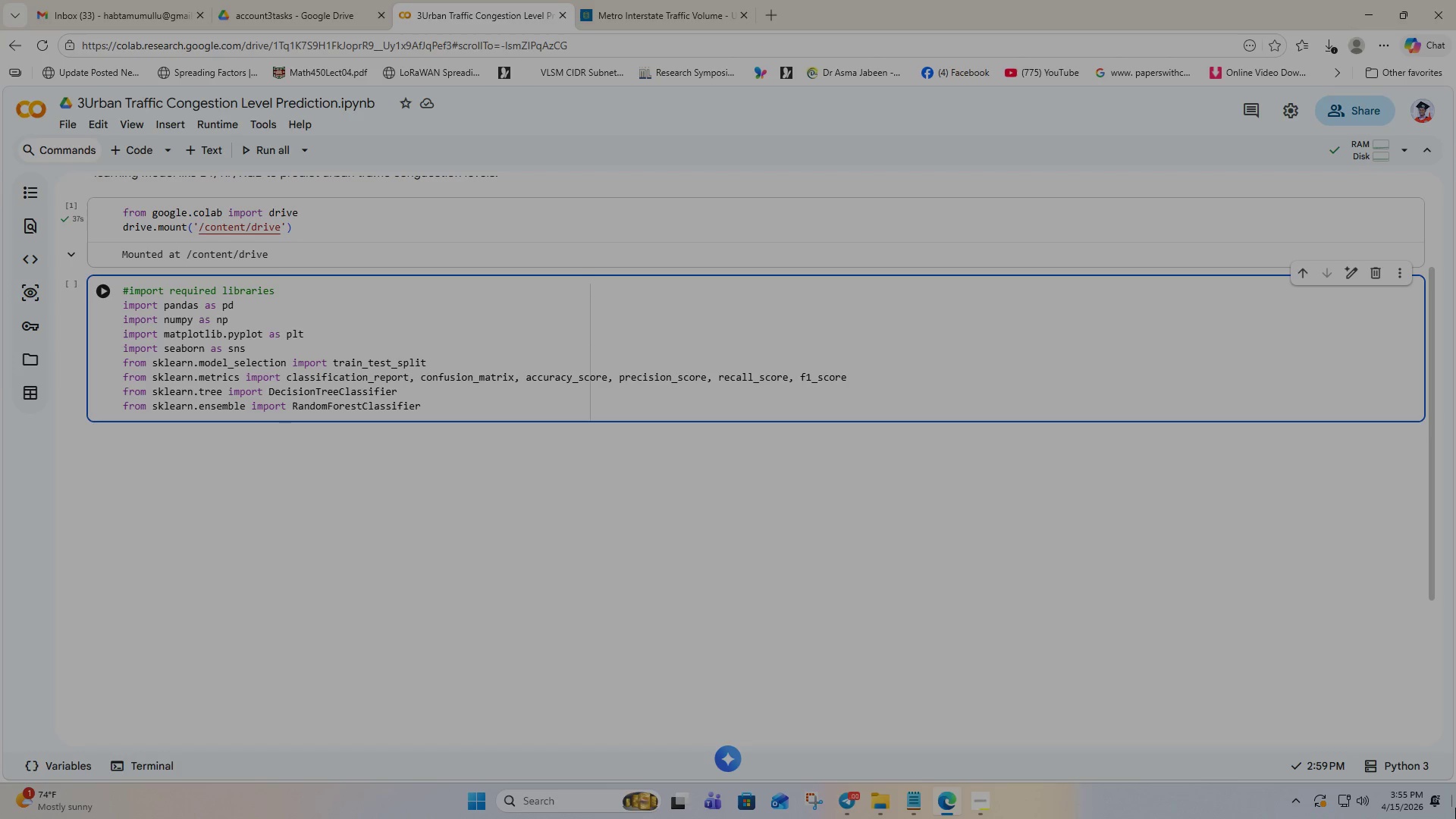 
key(Enter)
 